 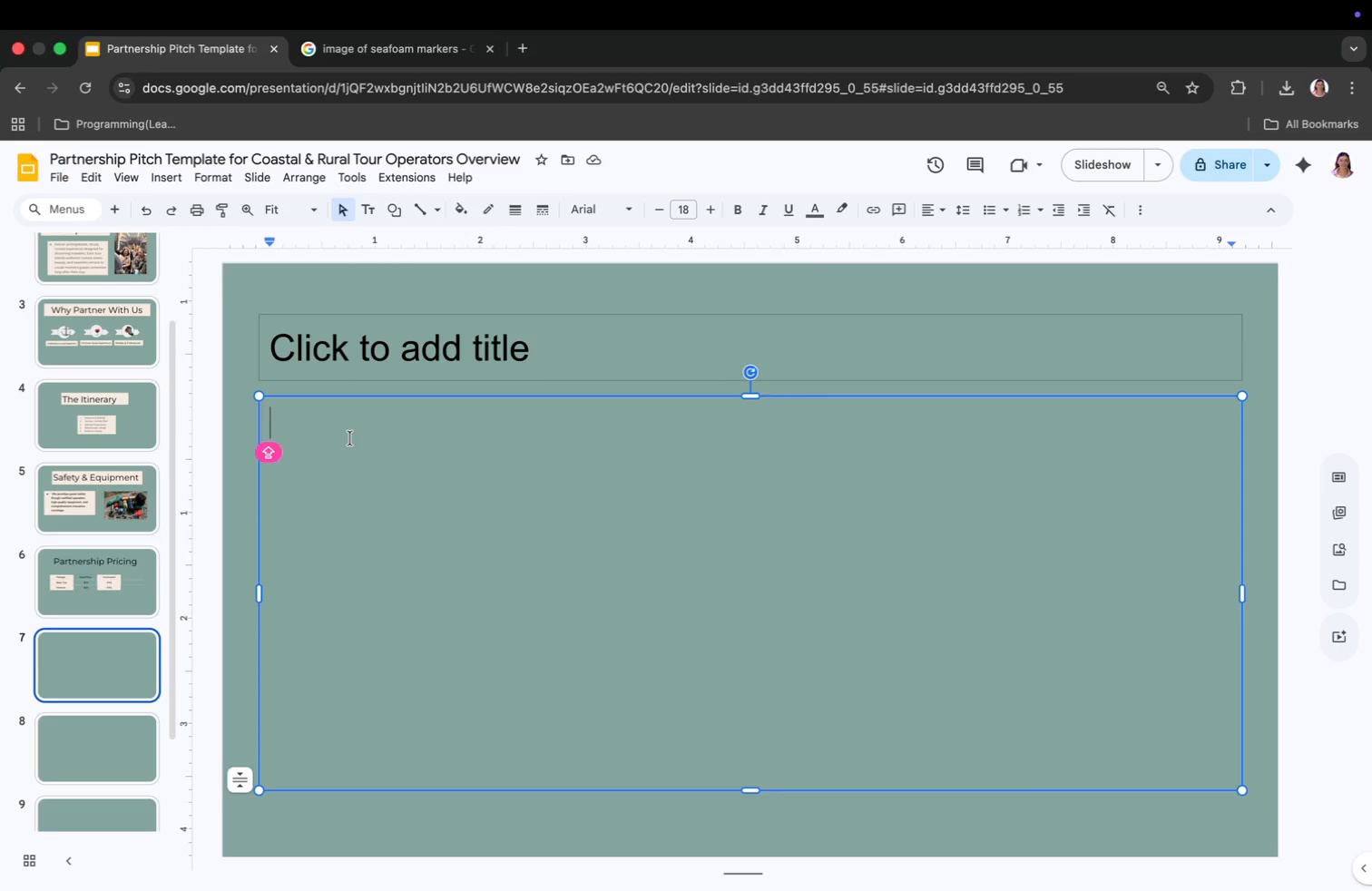 
left_click([358, 394])
 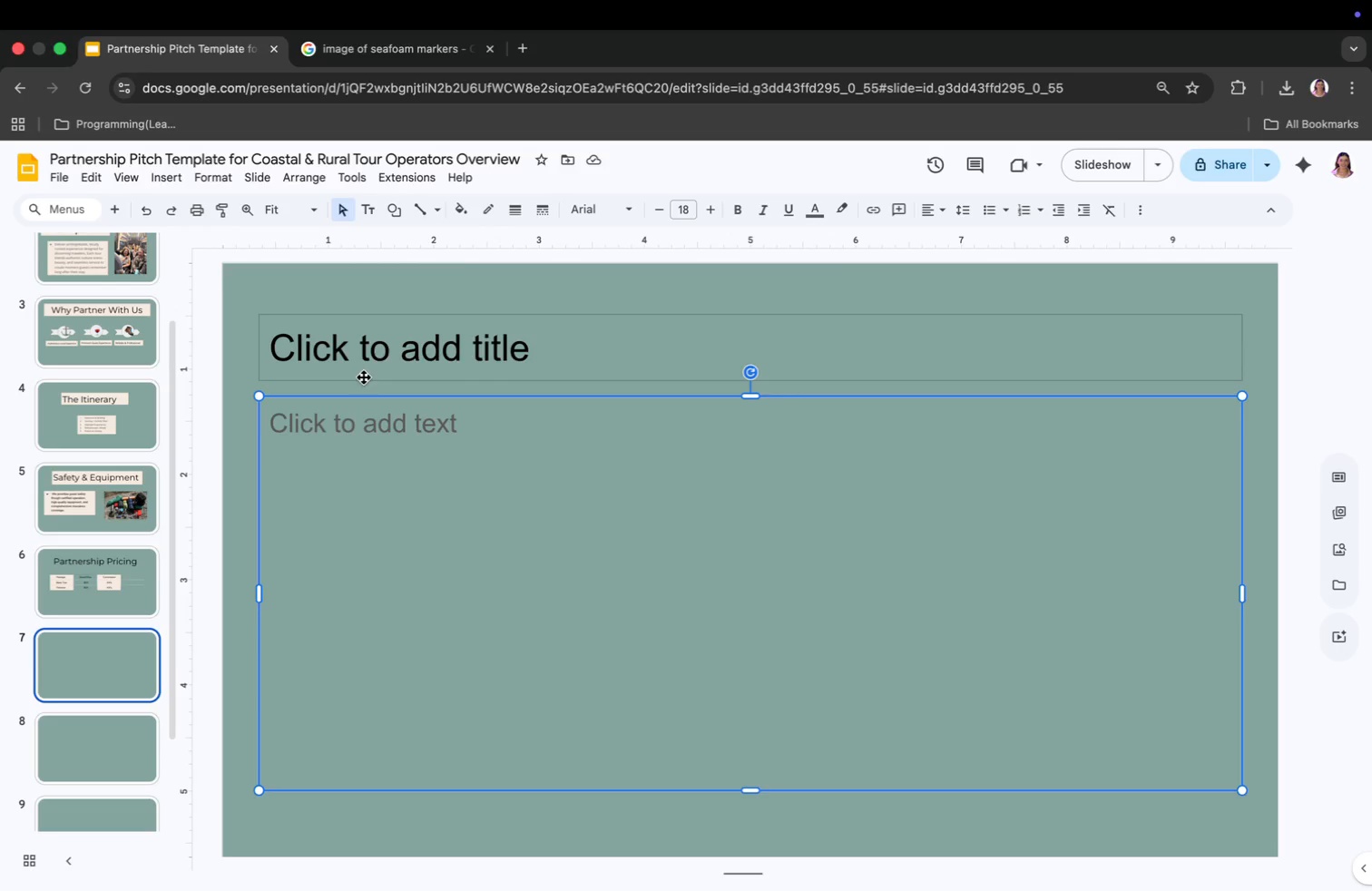 
left_click([367, 363])
 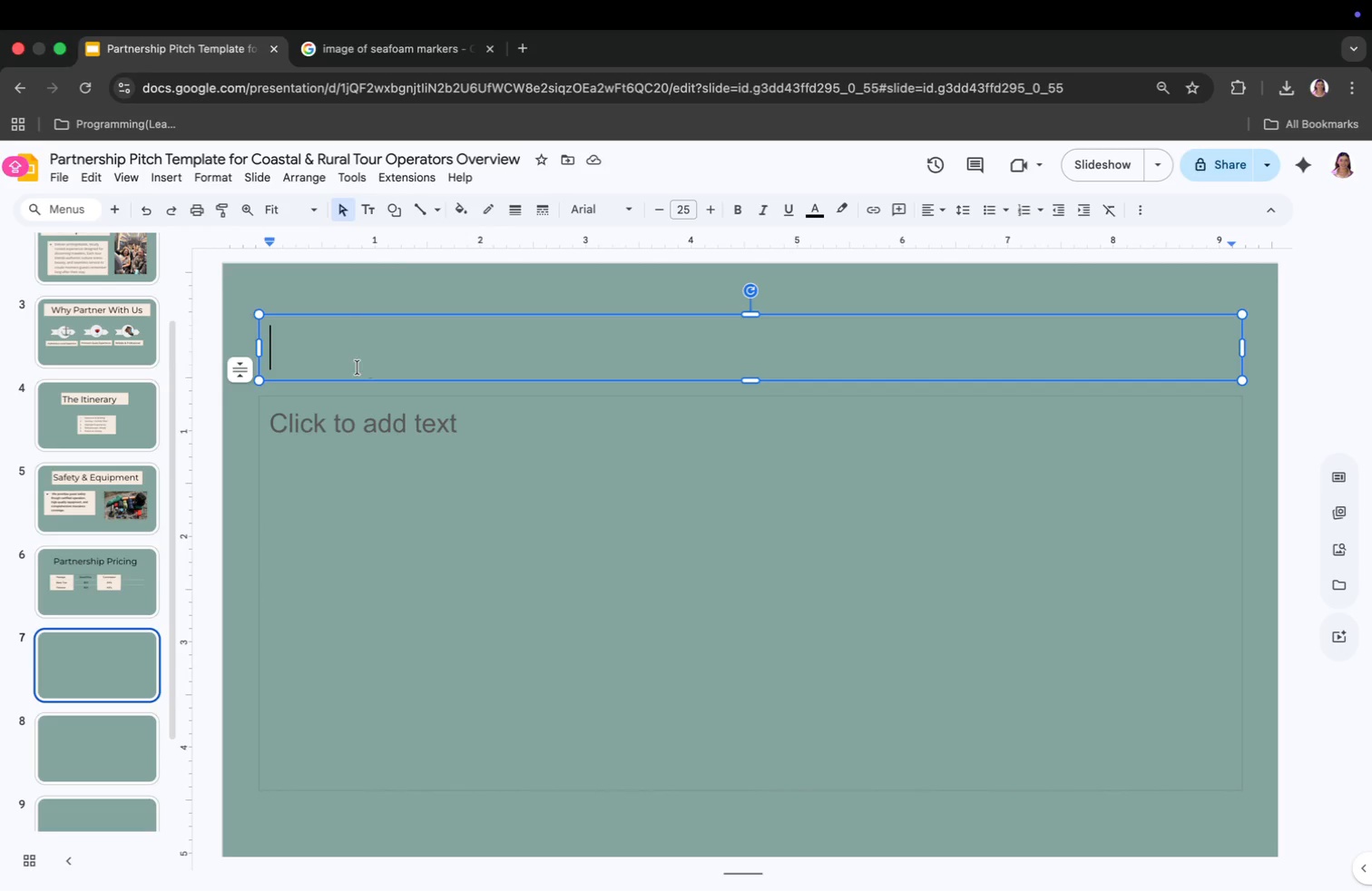 
type(Our)
key(Backspace)
key(Backspace)
key(Backspace)
type(Our)
key(Backspace)
key(Backspace)
key(Backspace)
type(oUR gUESTS)
 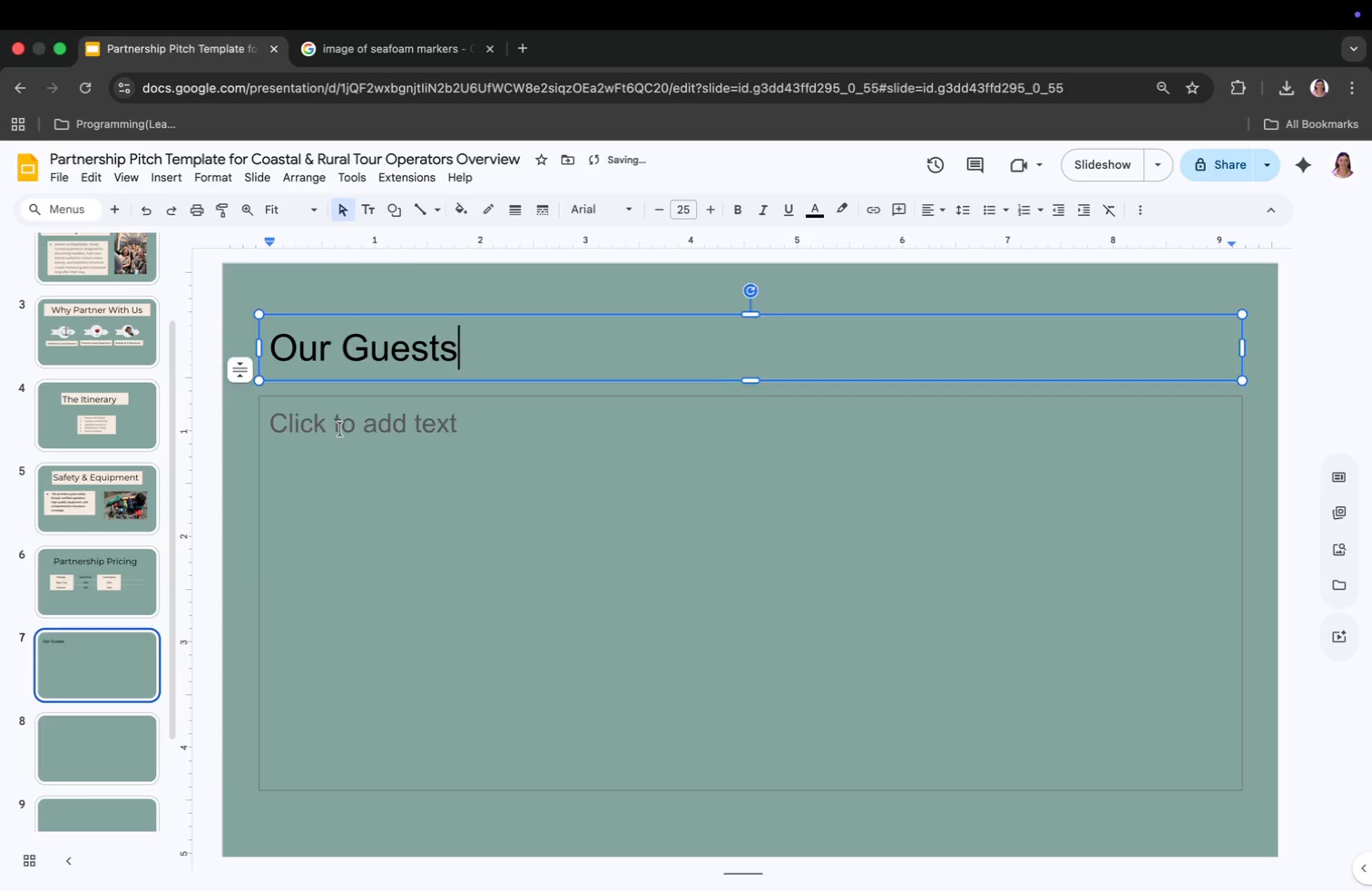 
left_click([319, 406])
 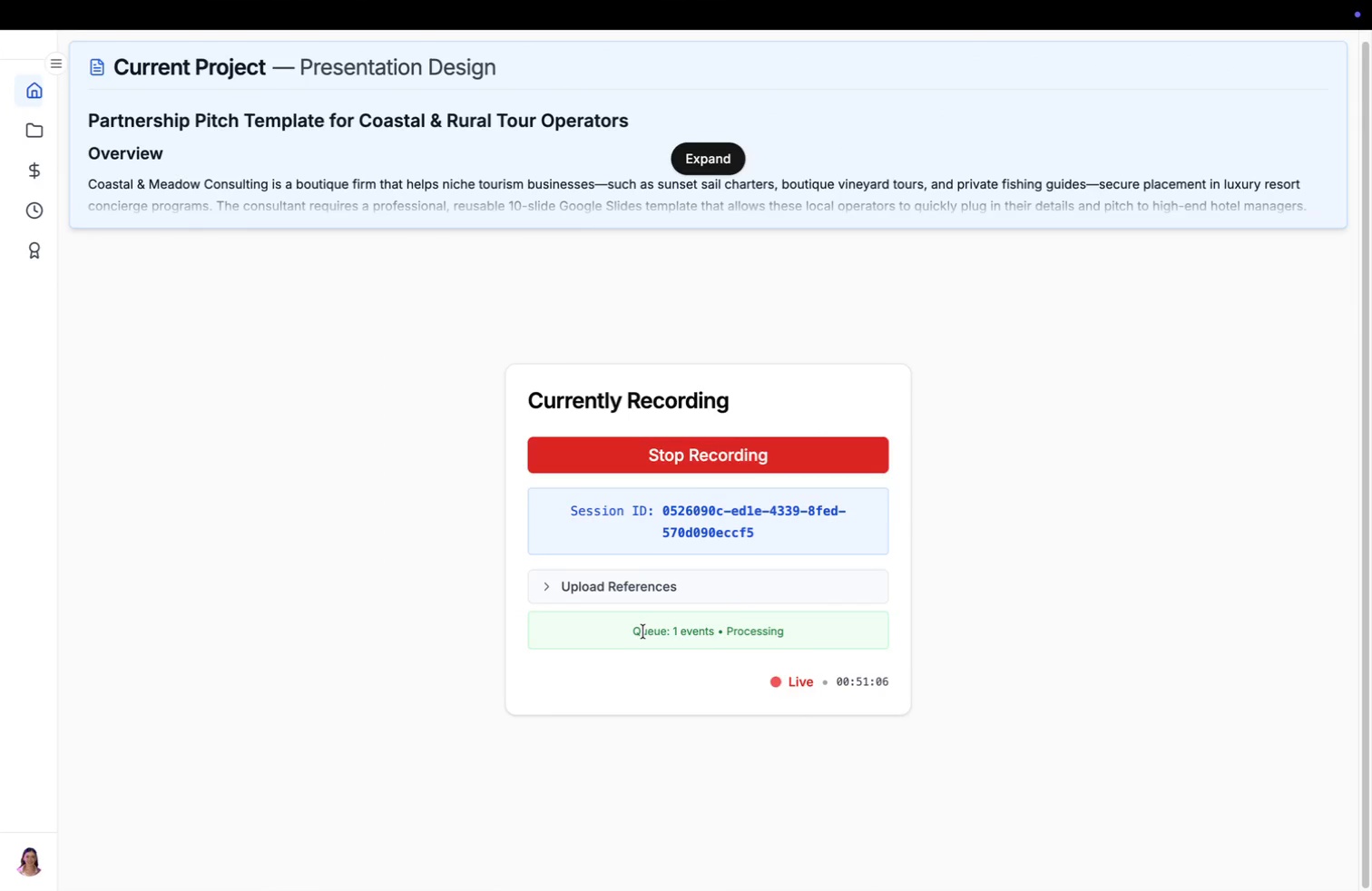 
wait(10.5)
 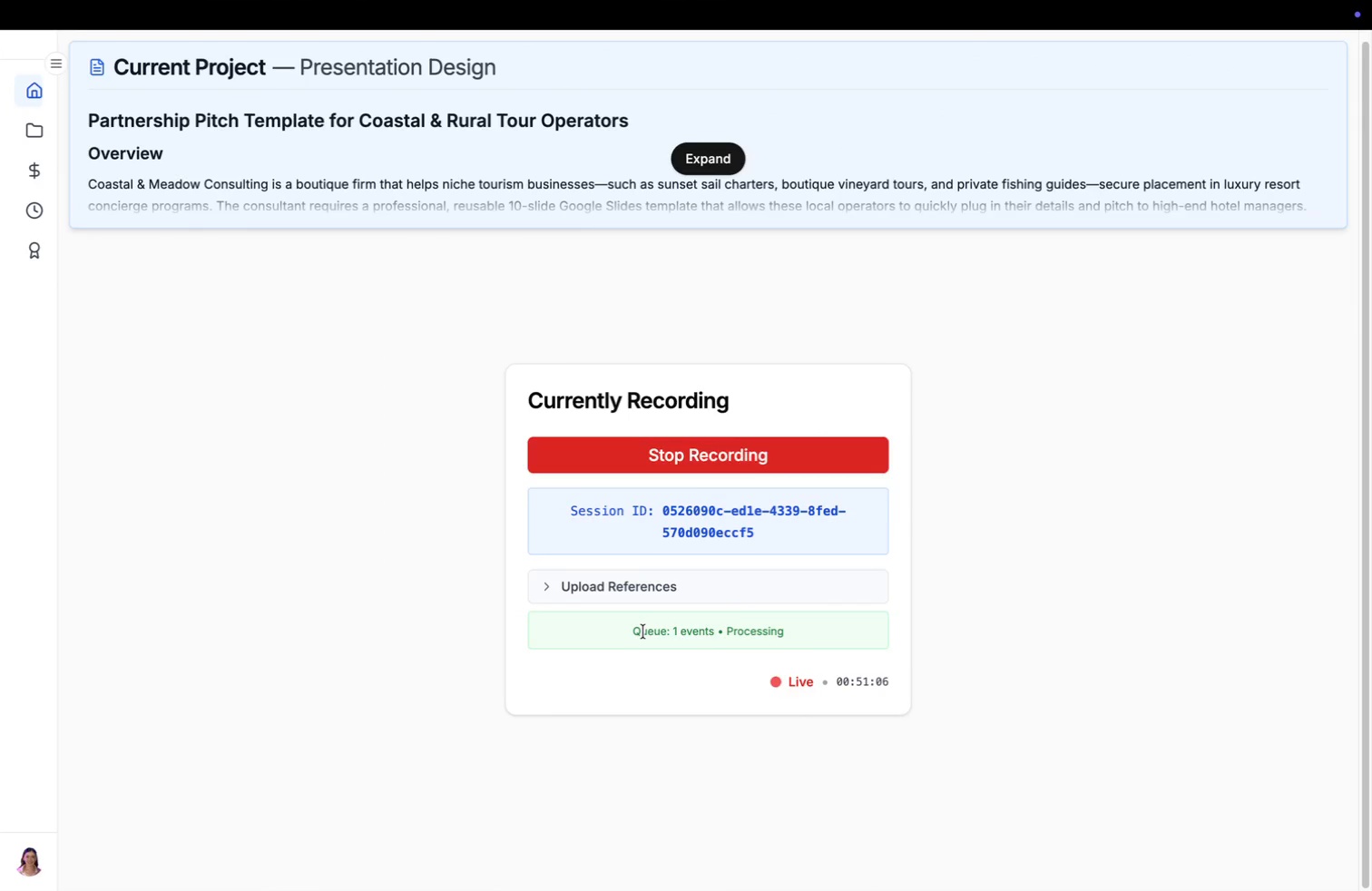 
left_click([360, 432])
 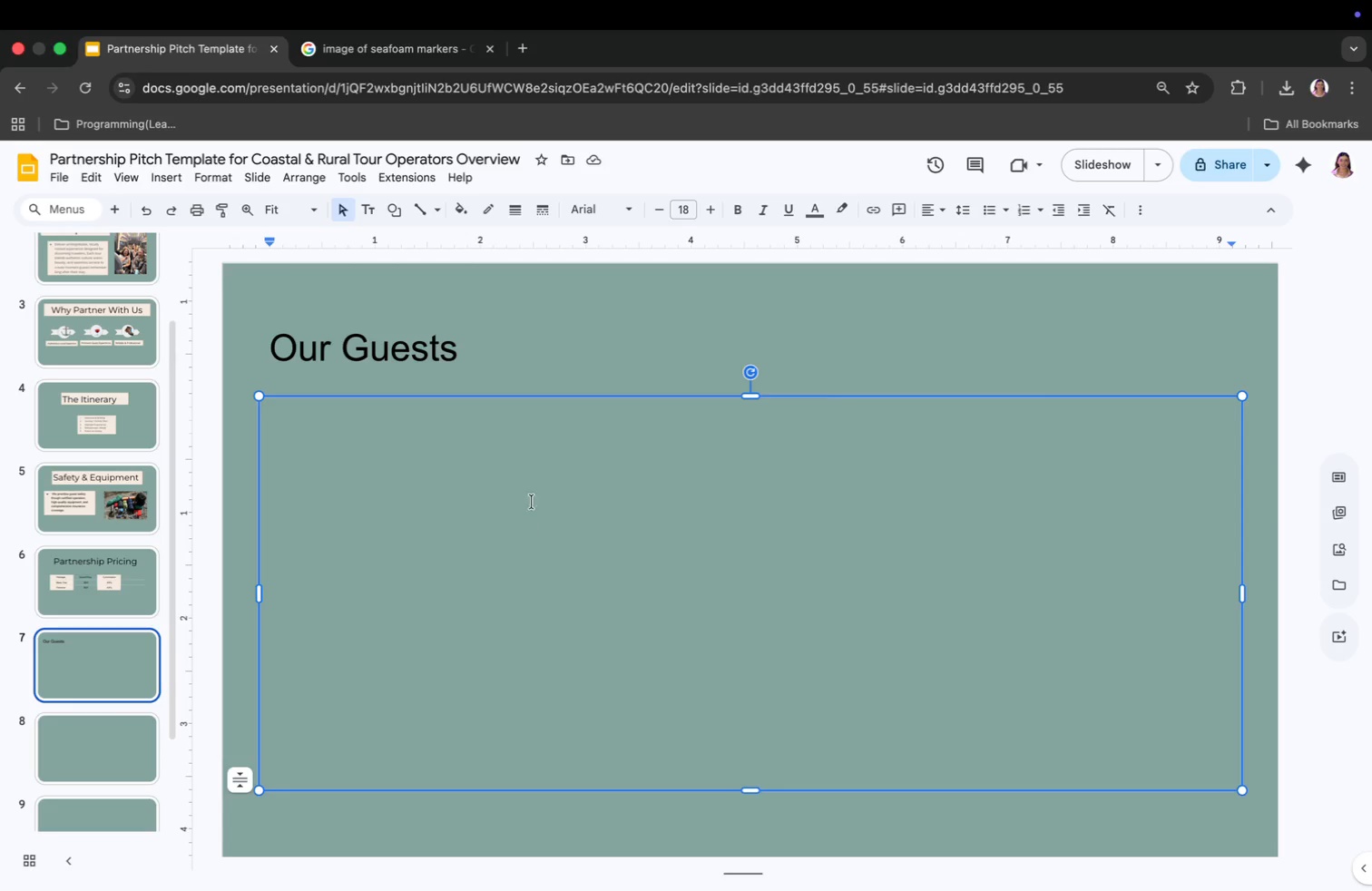 
wait(12.95)
 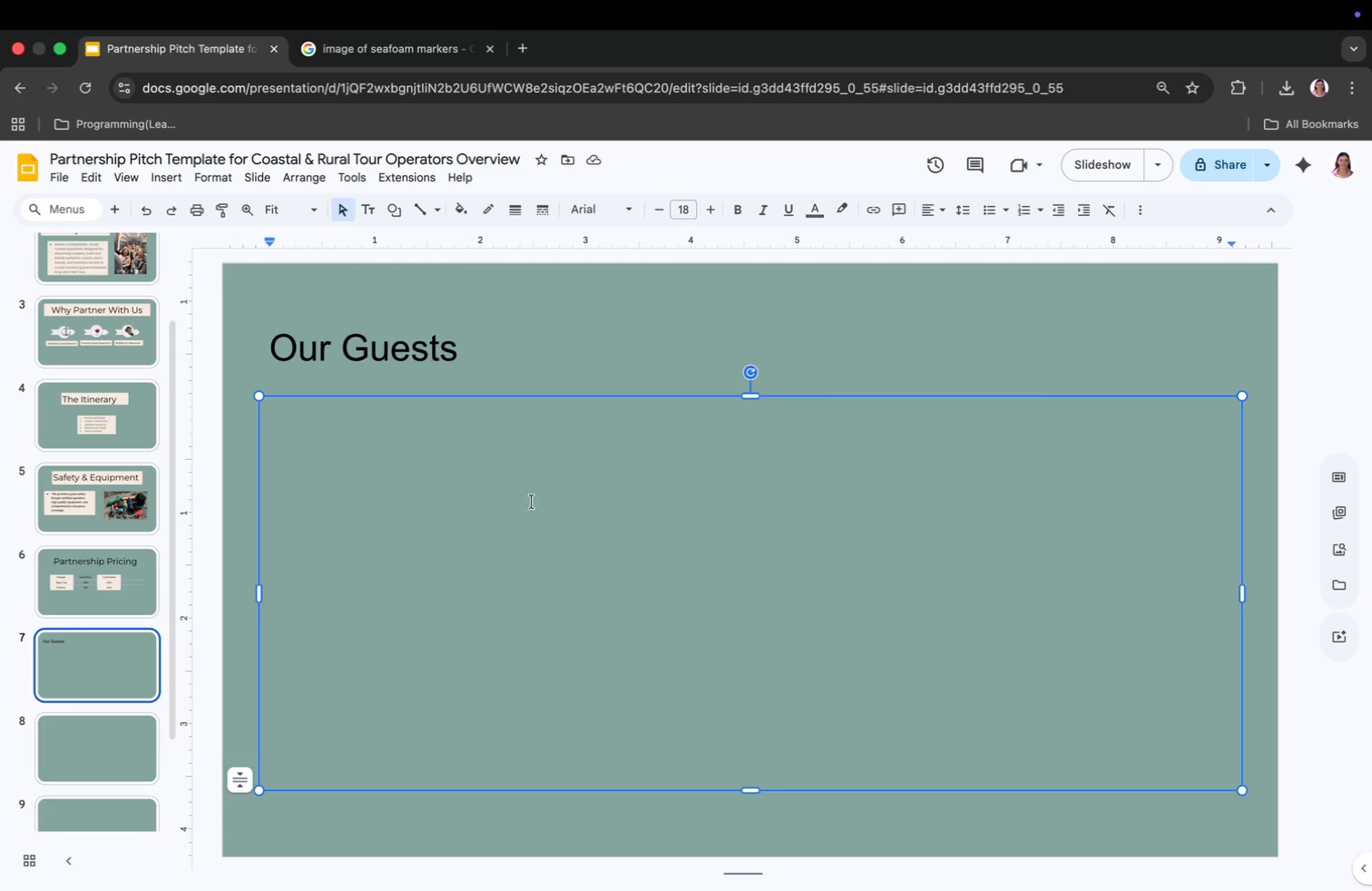 
left_click([77, 566])
 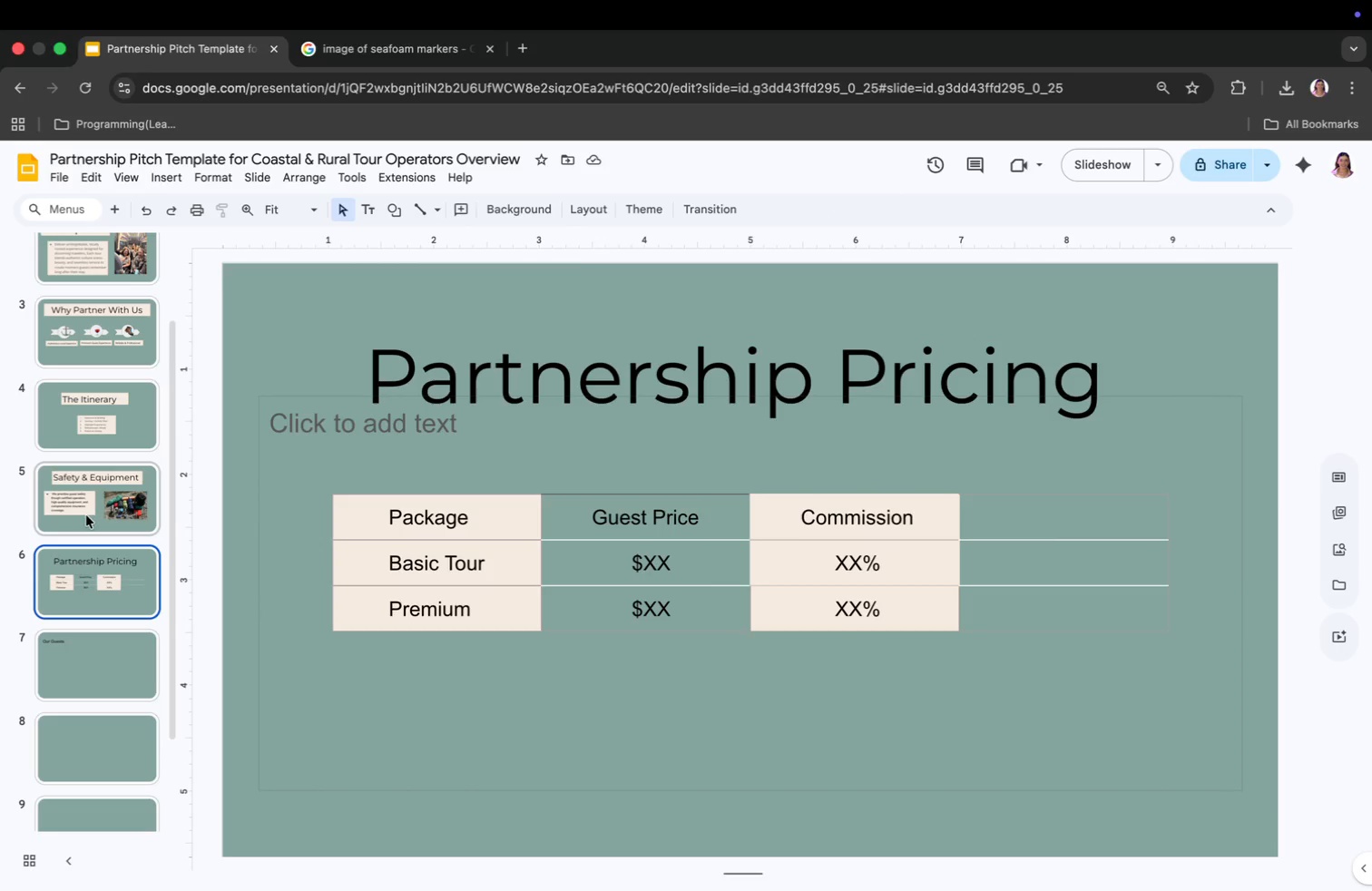 
left_click([87, 508])
 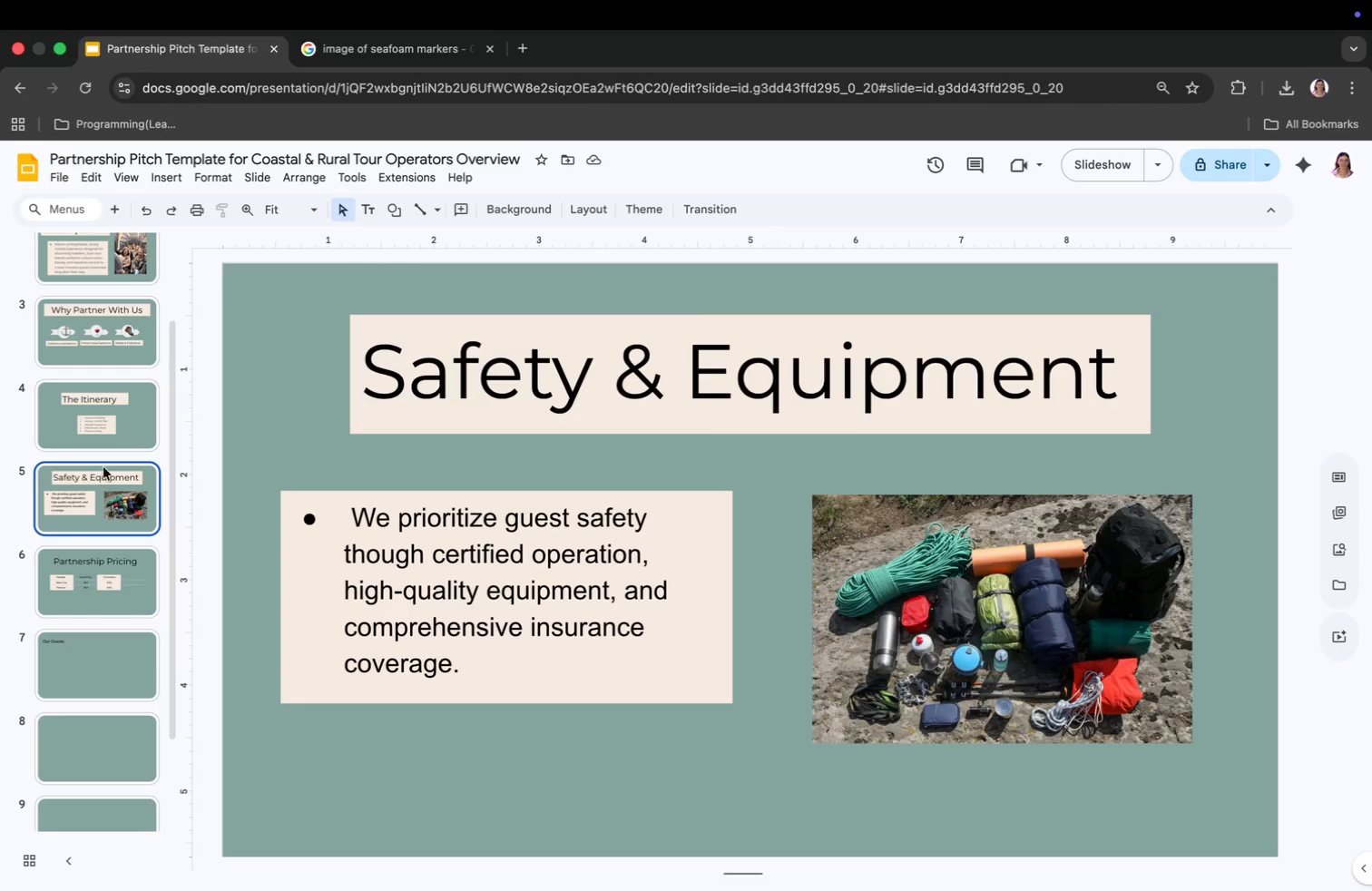 
left_click([130, 424])
 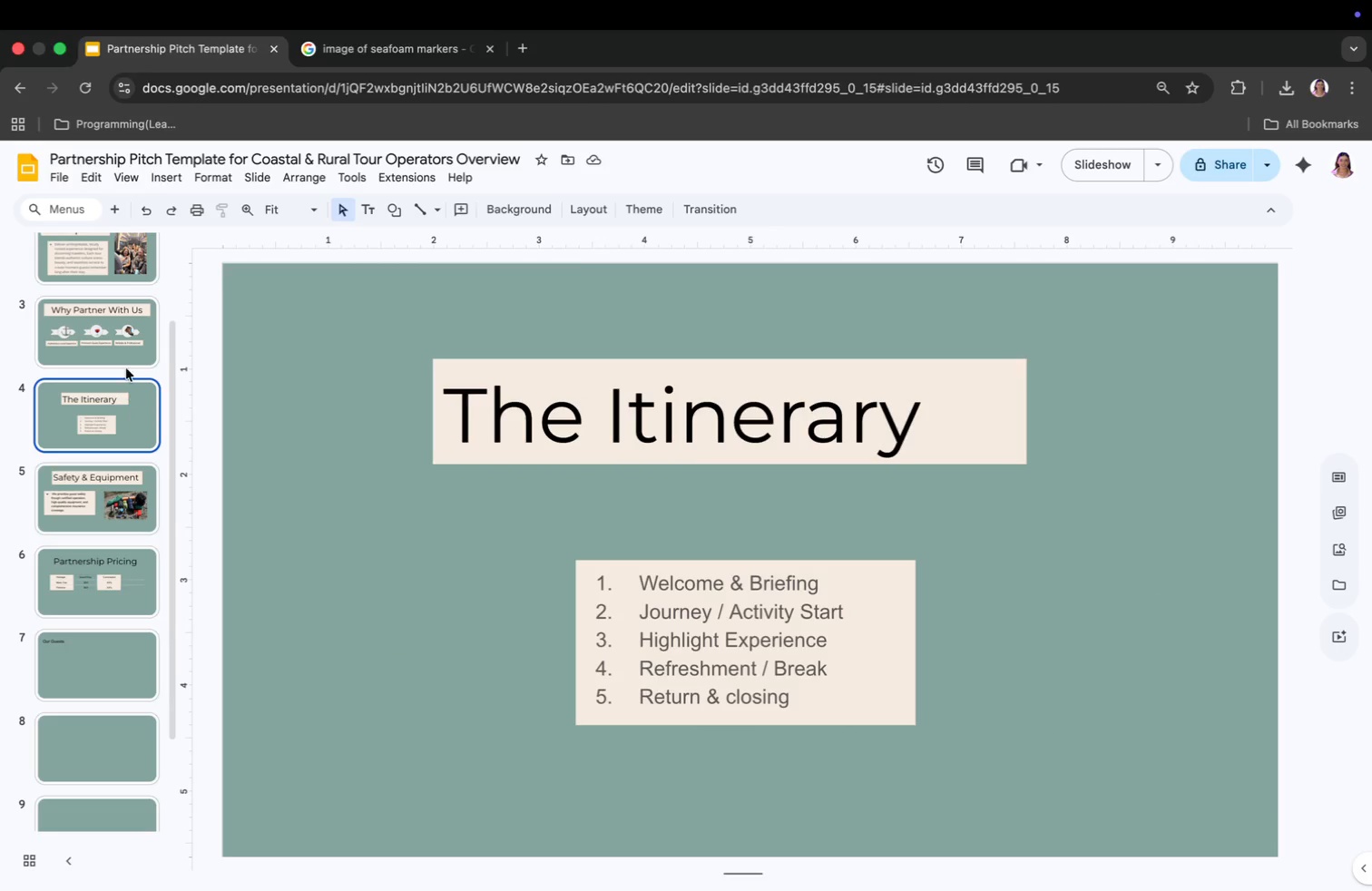 
left_click([110, 312])
 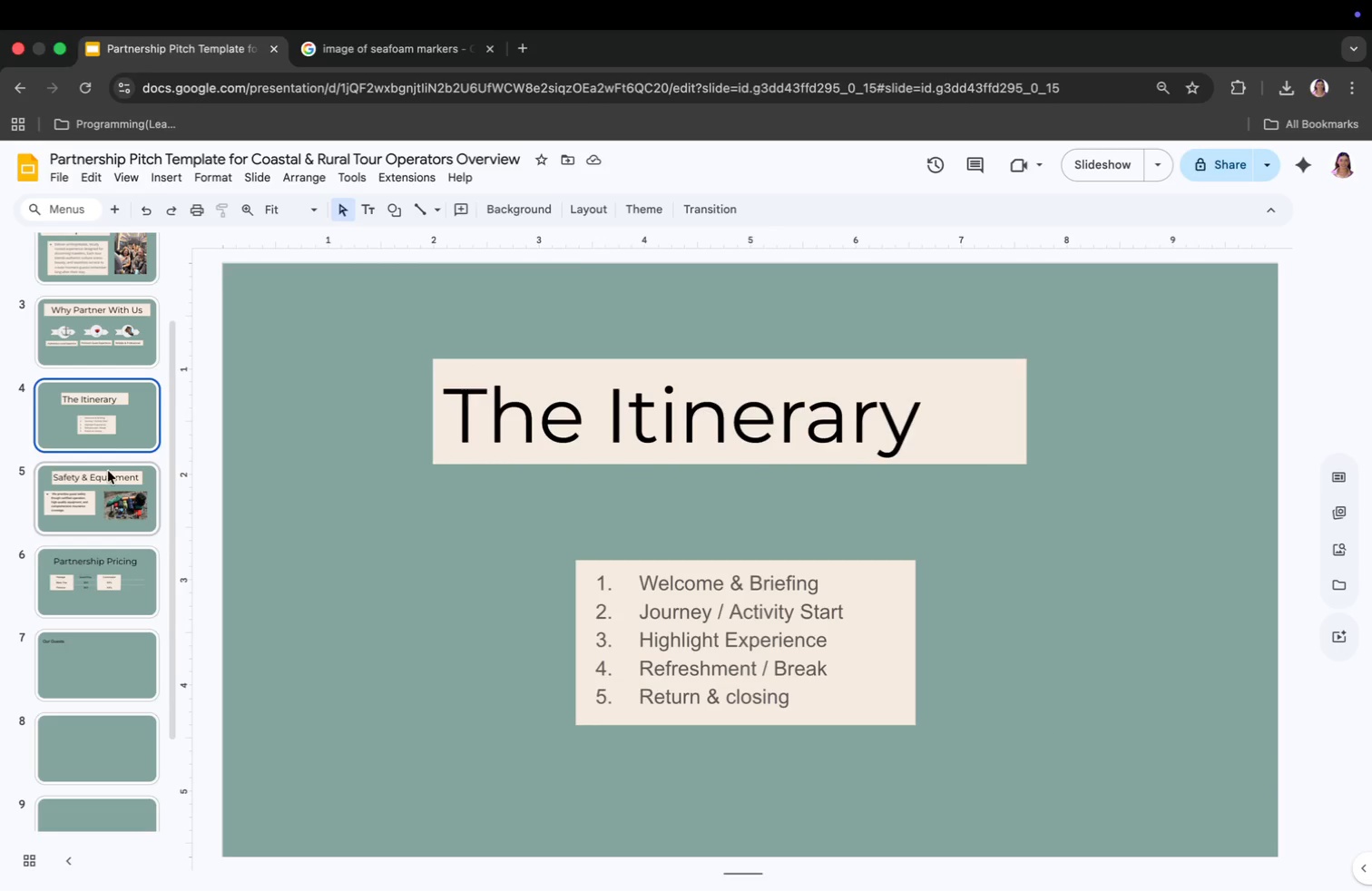 
left_click([115, 494])
 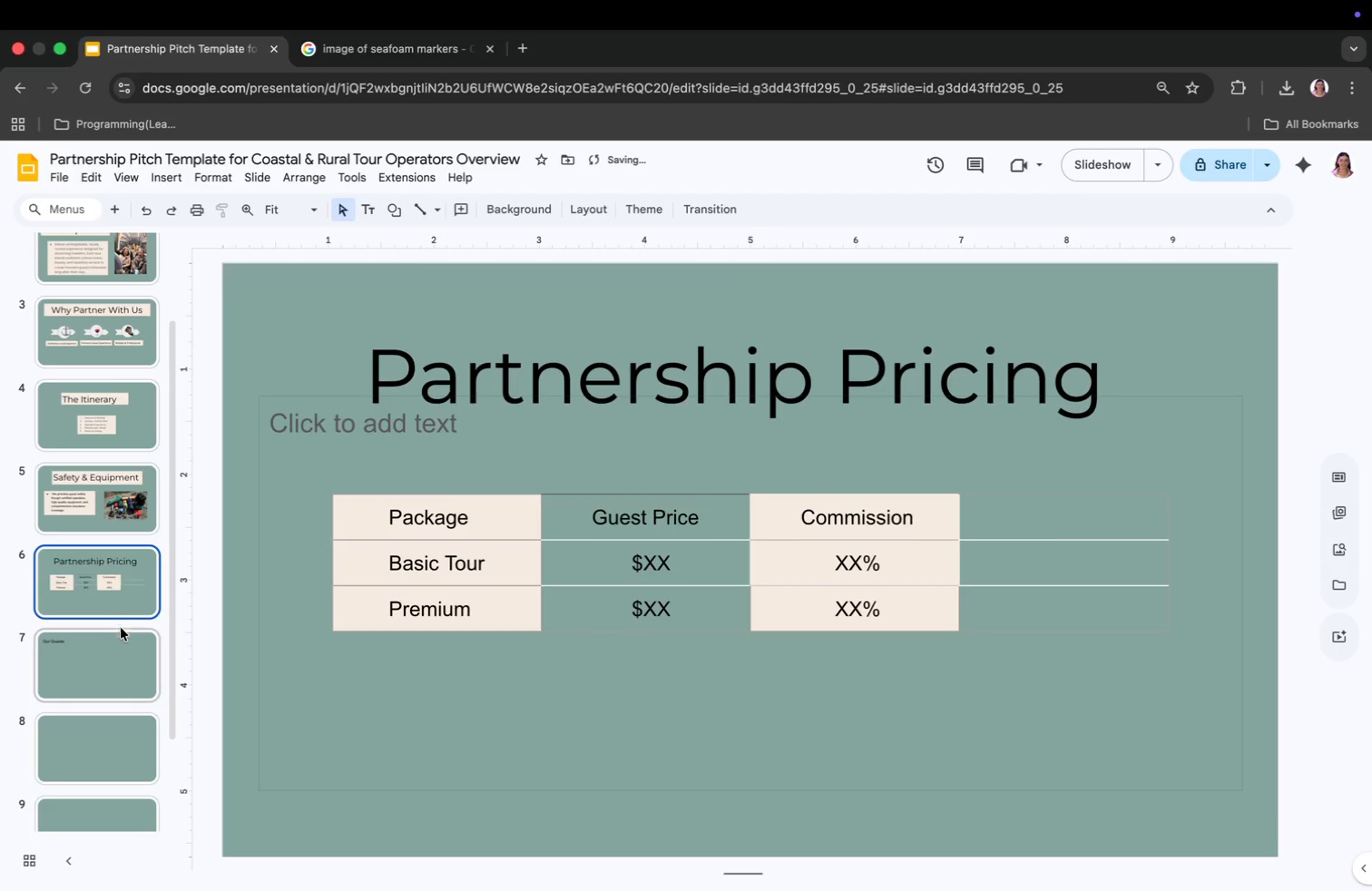 
left_click([120, 640])
 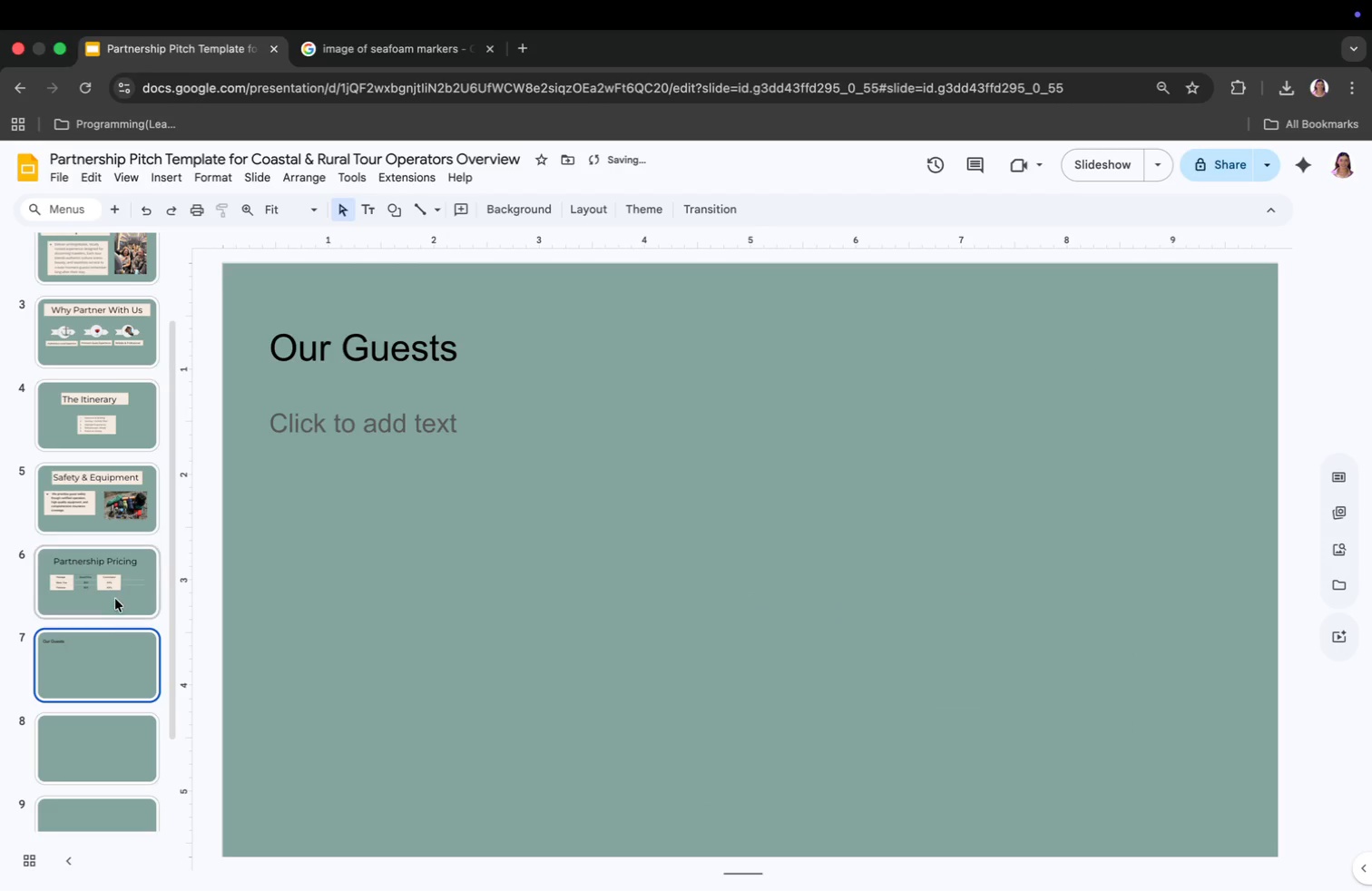 
left_click([108, 583])
 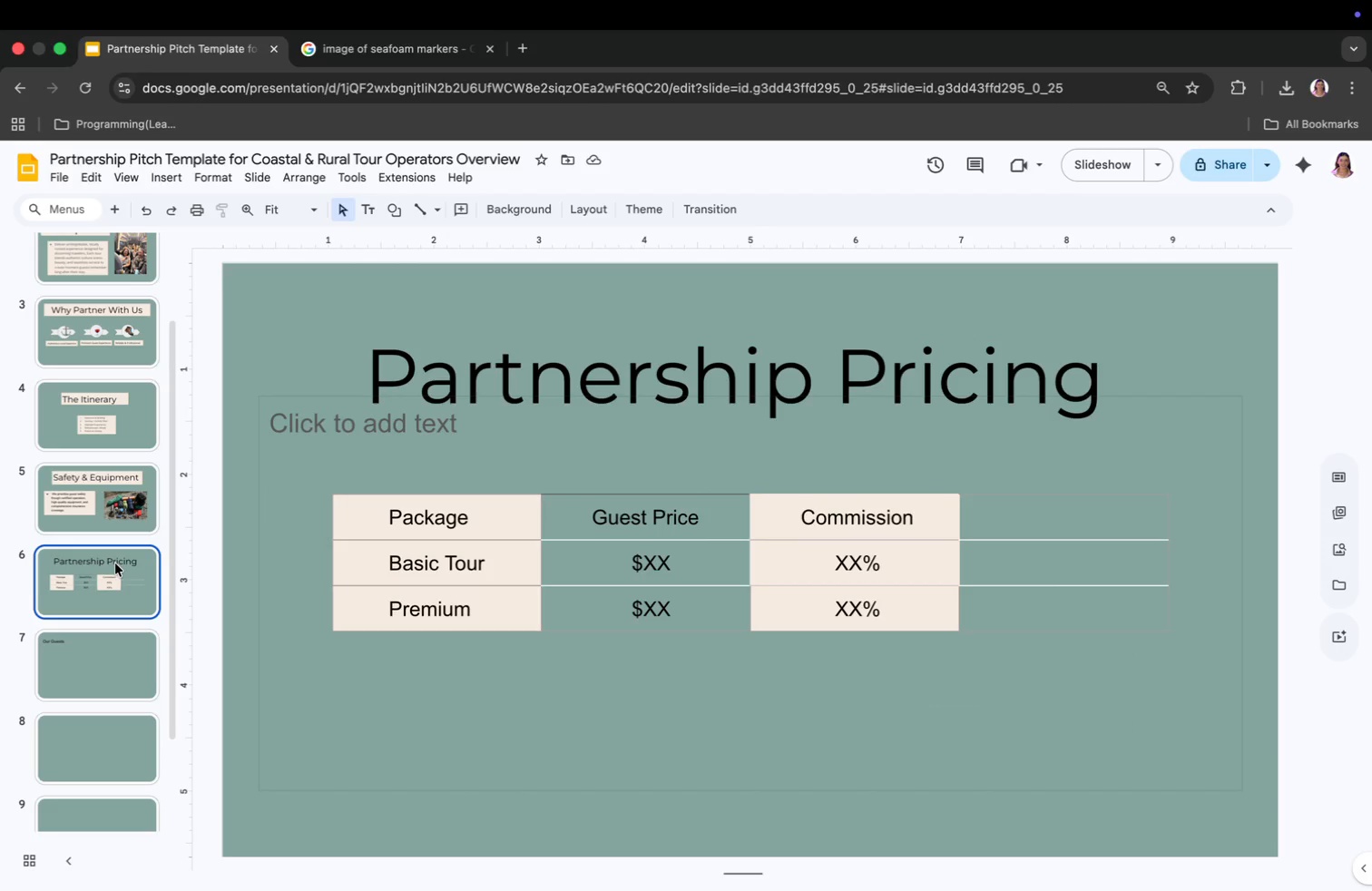 
wait(13.33)
 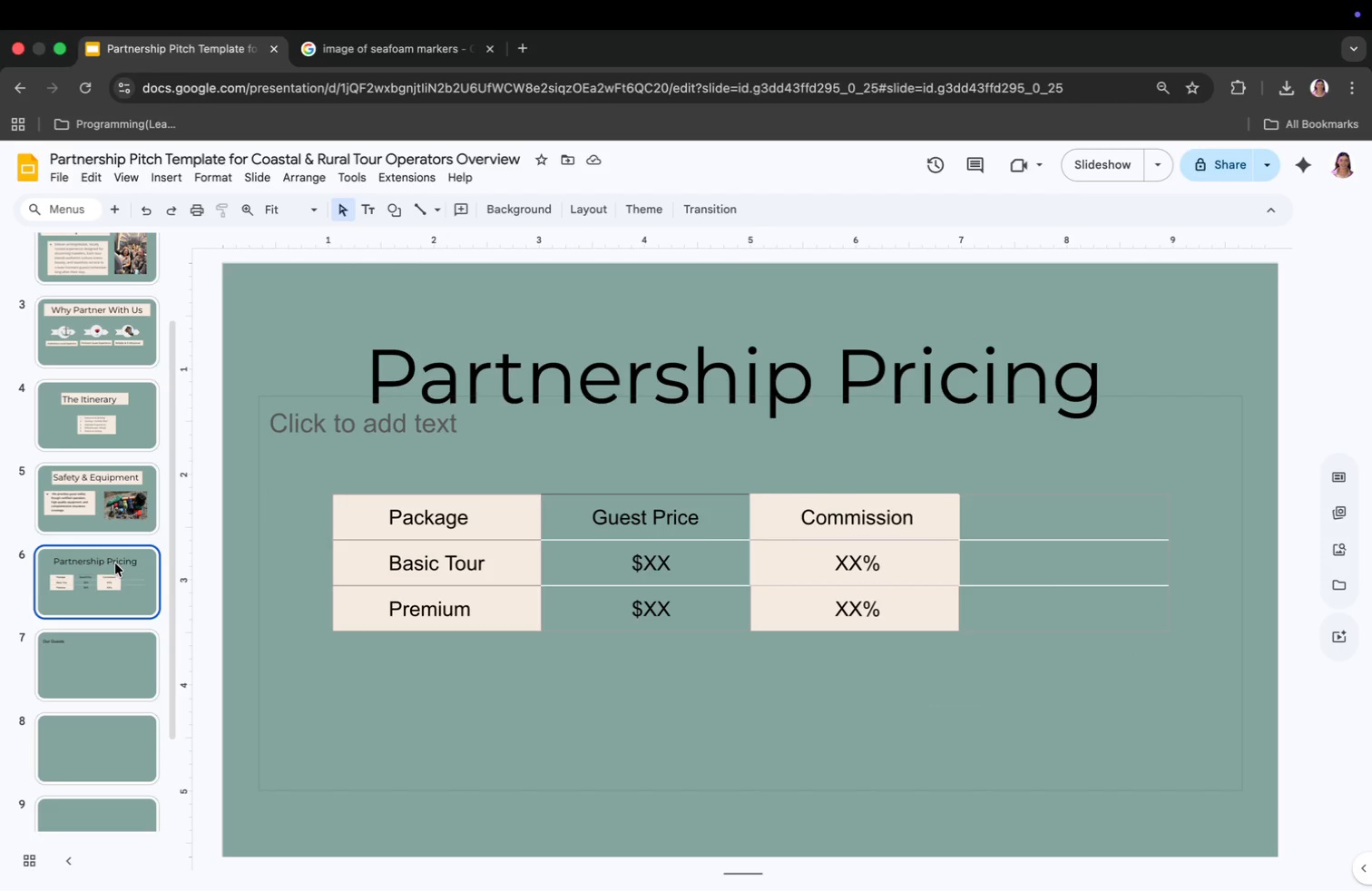 
left_click([1103, 521])
 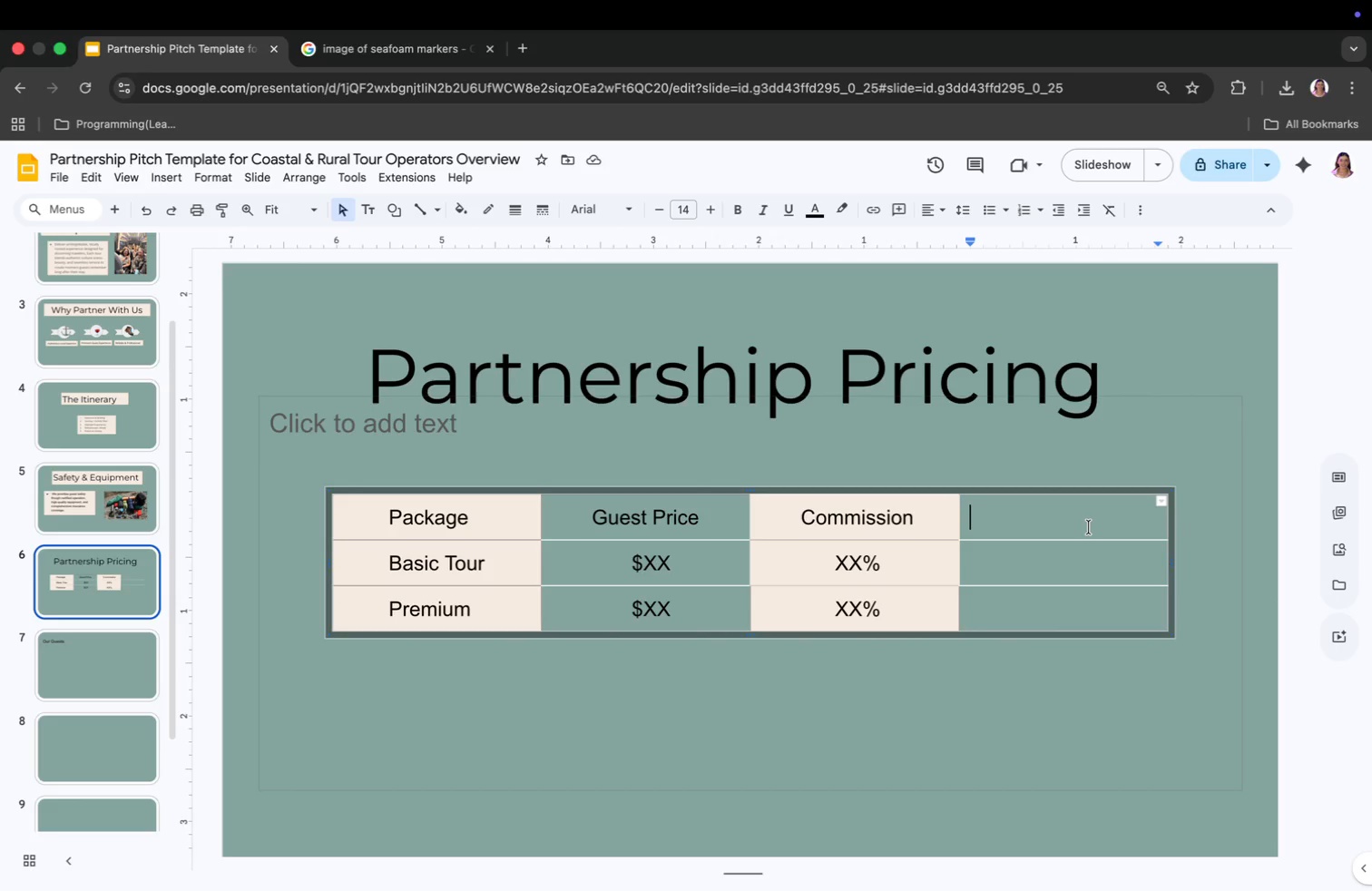 
type(Net Rate)
 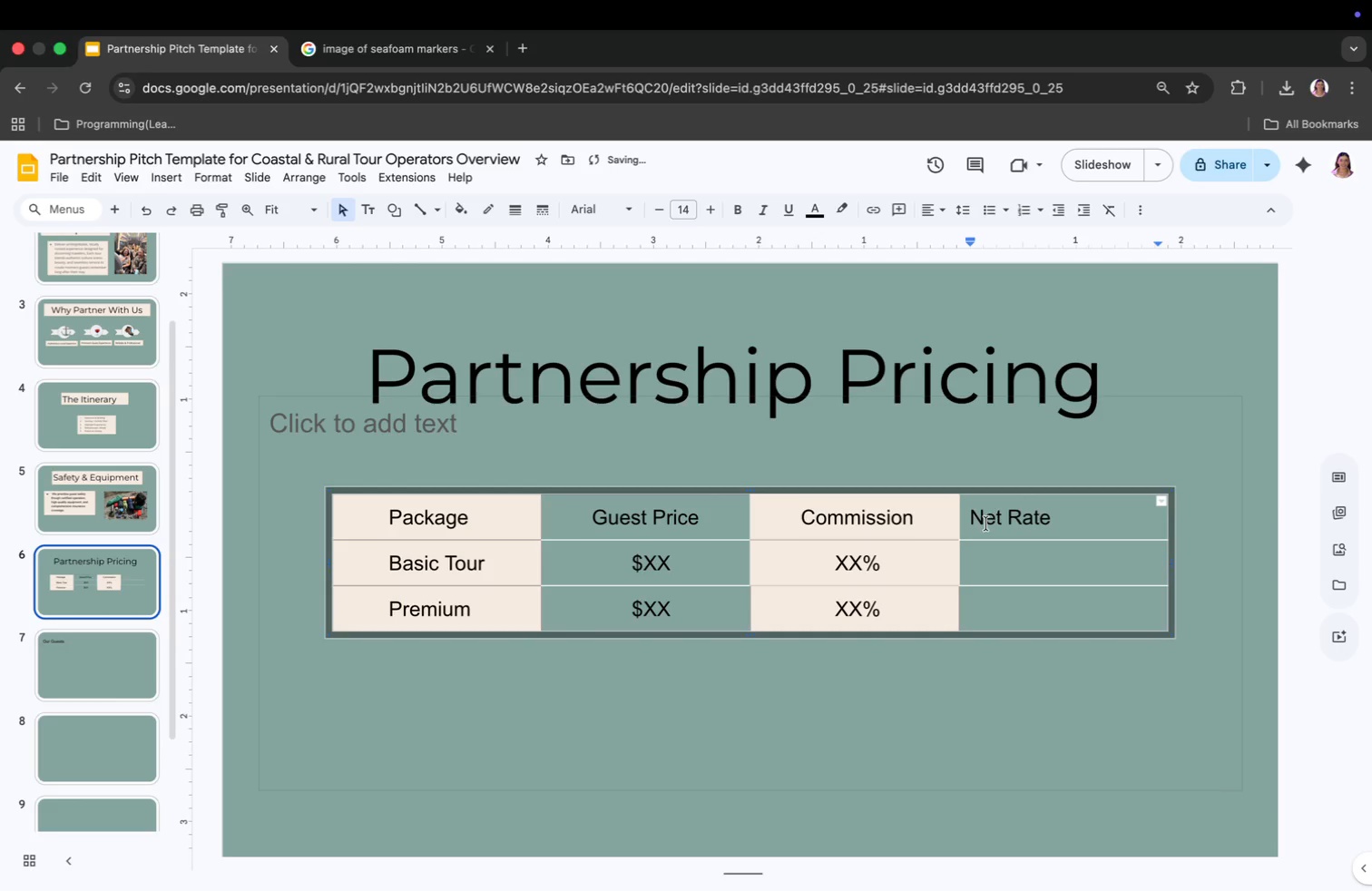 
left_click([974, 517])
 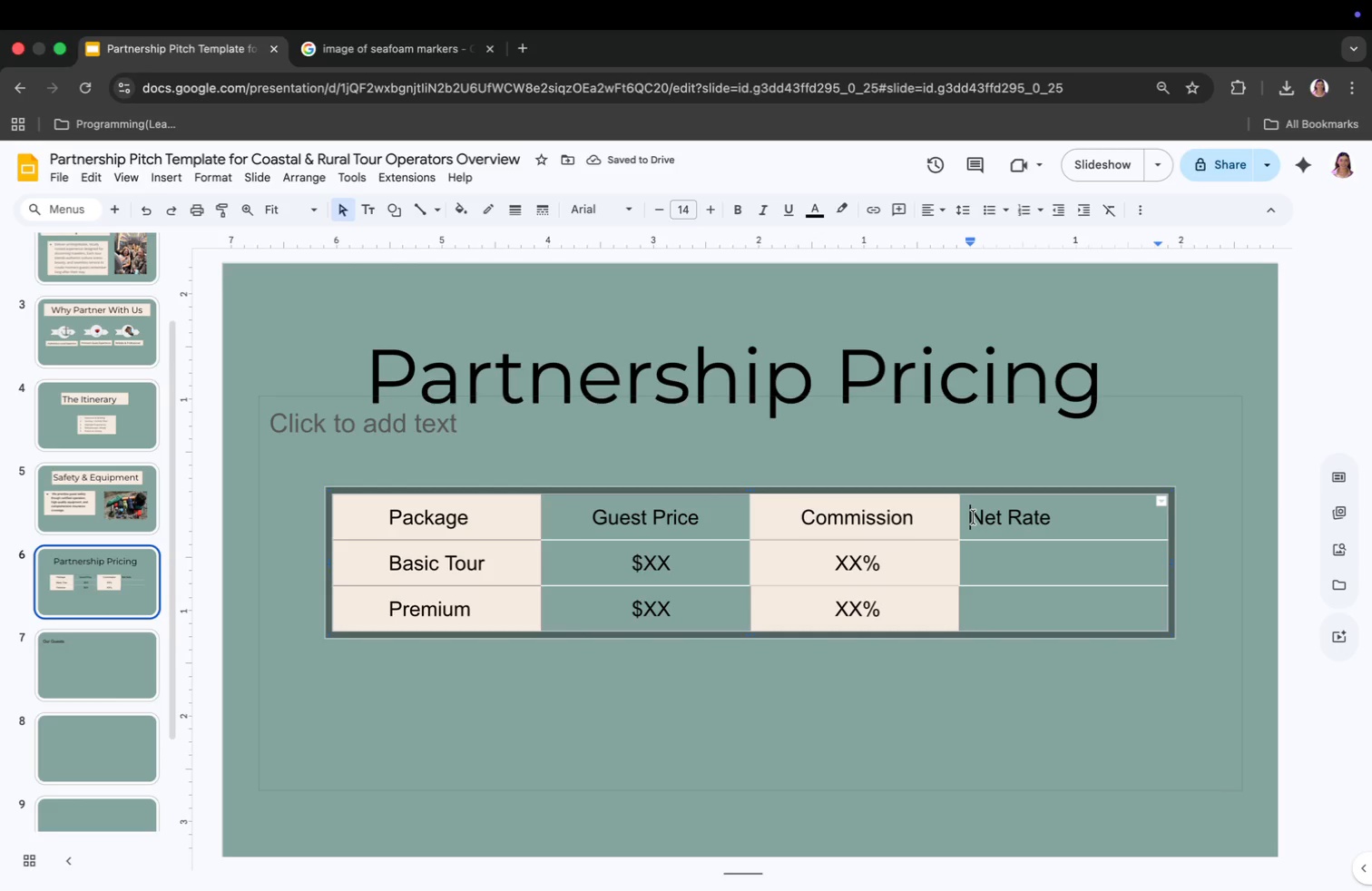 
key(Tab)
 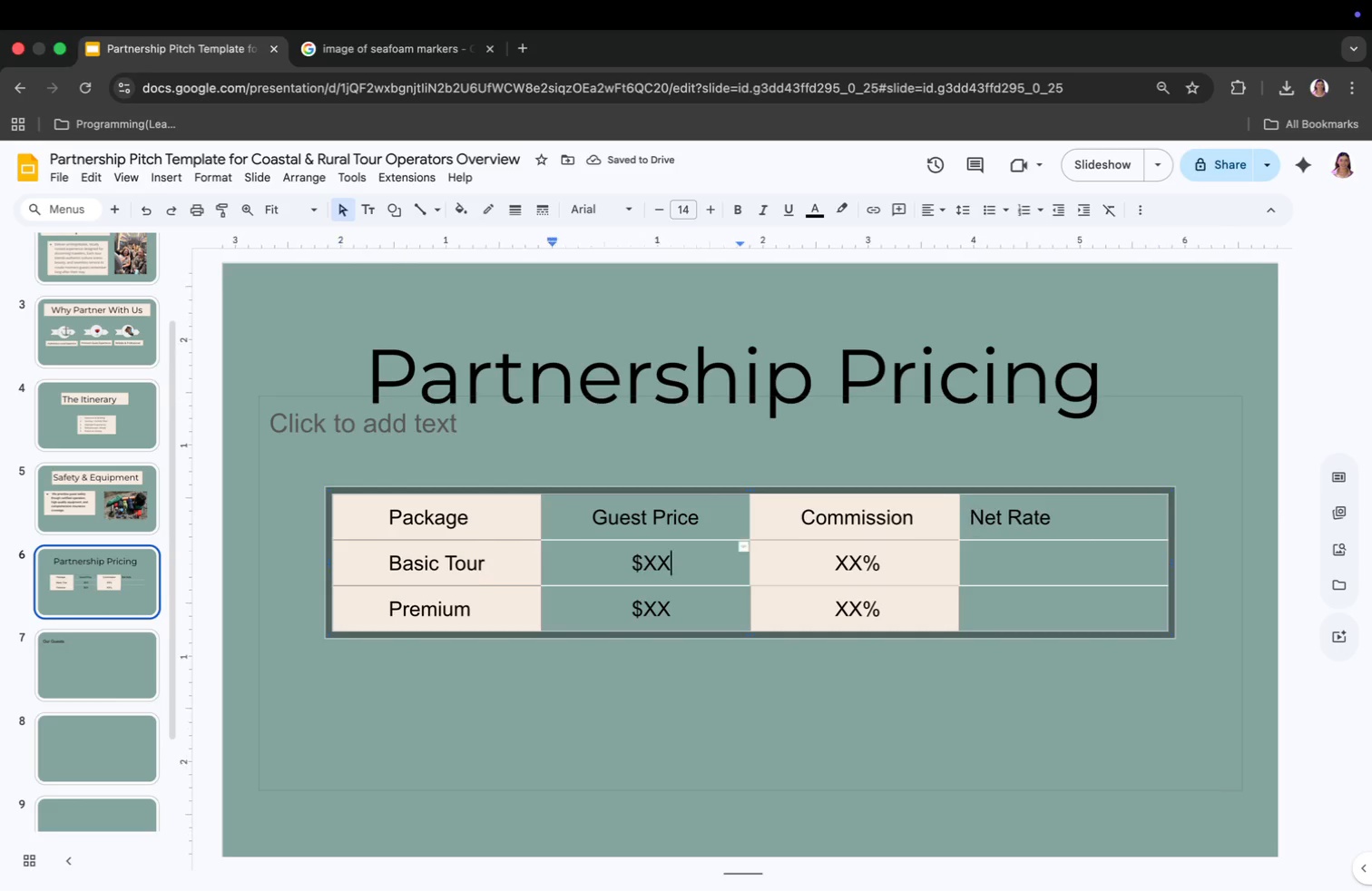 
key(Tab)
 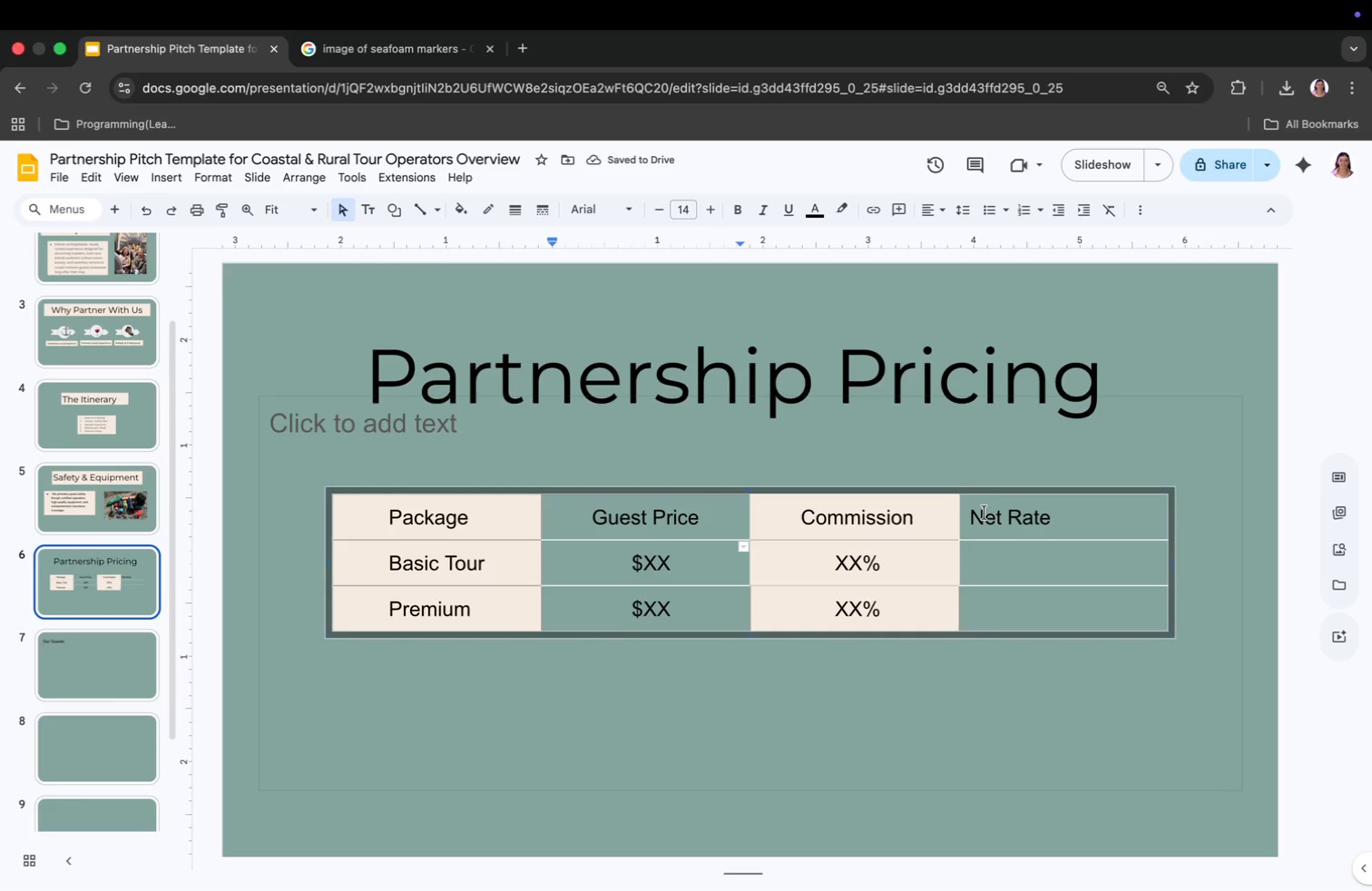 
left_click([974, 516])
 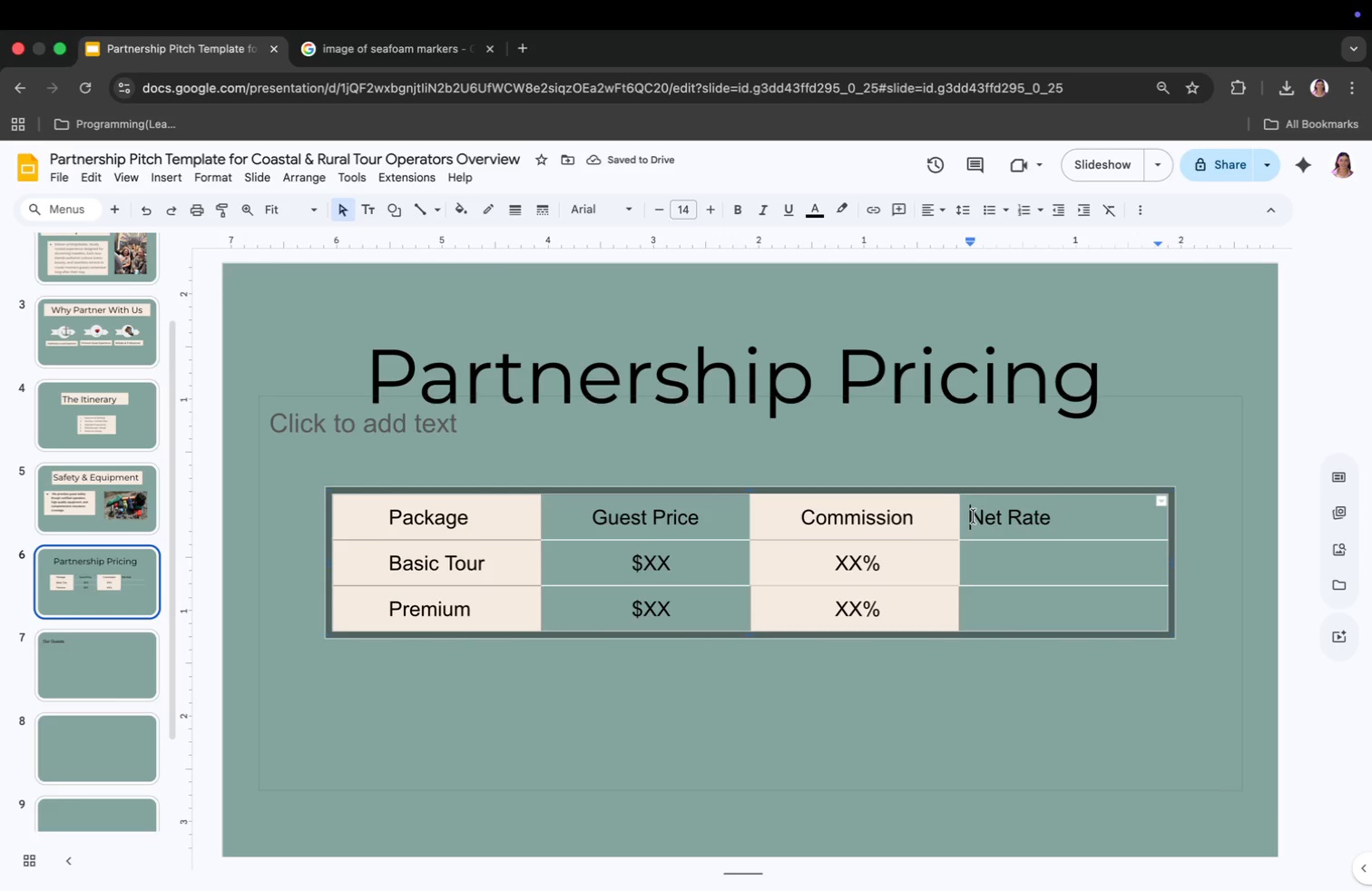 
key(Space)
 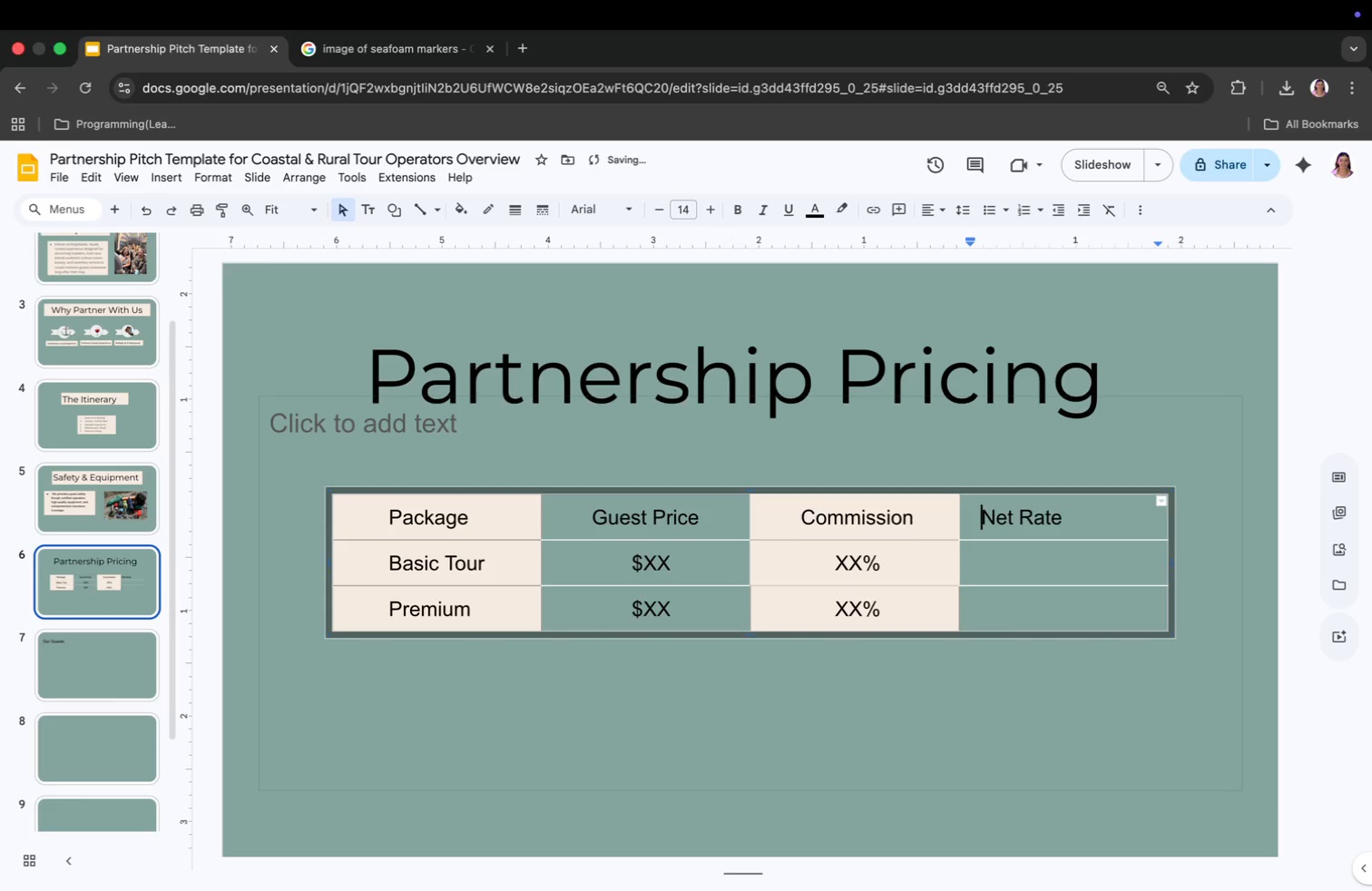 
key(Space)
 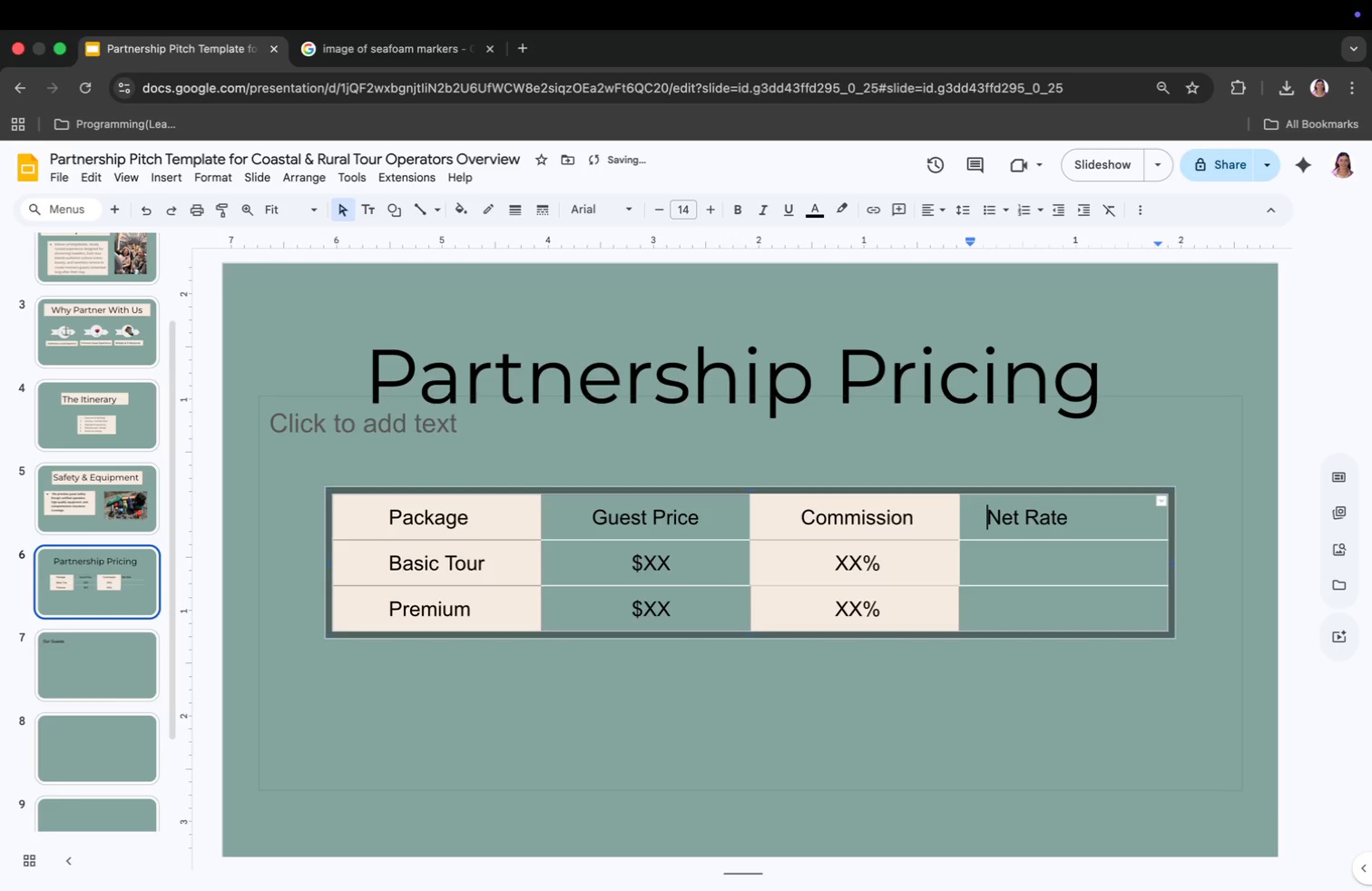 
key(Space)
 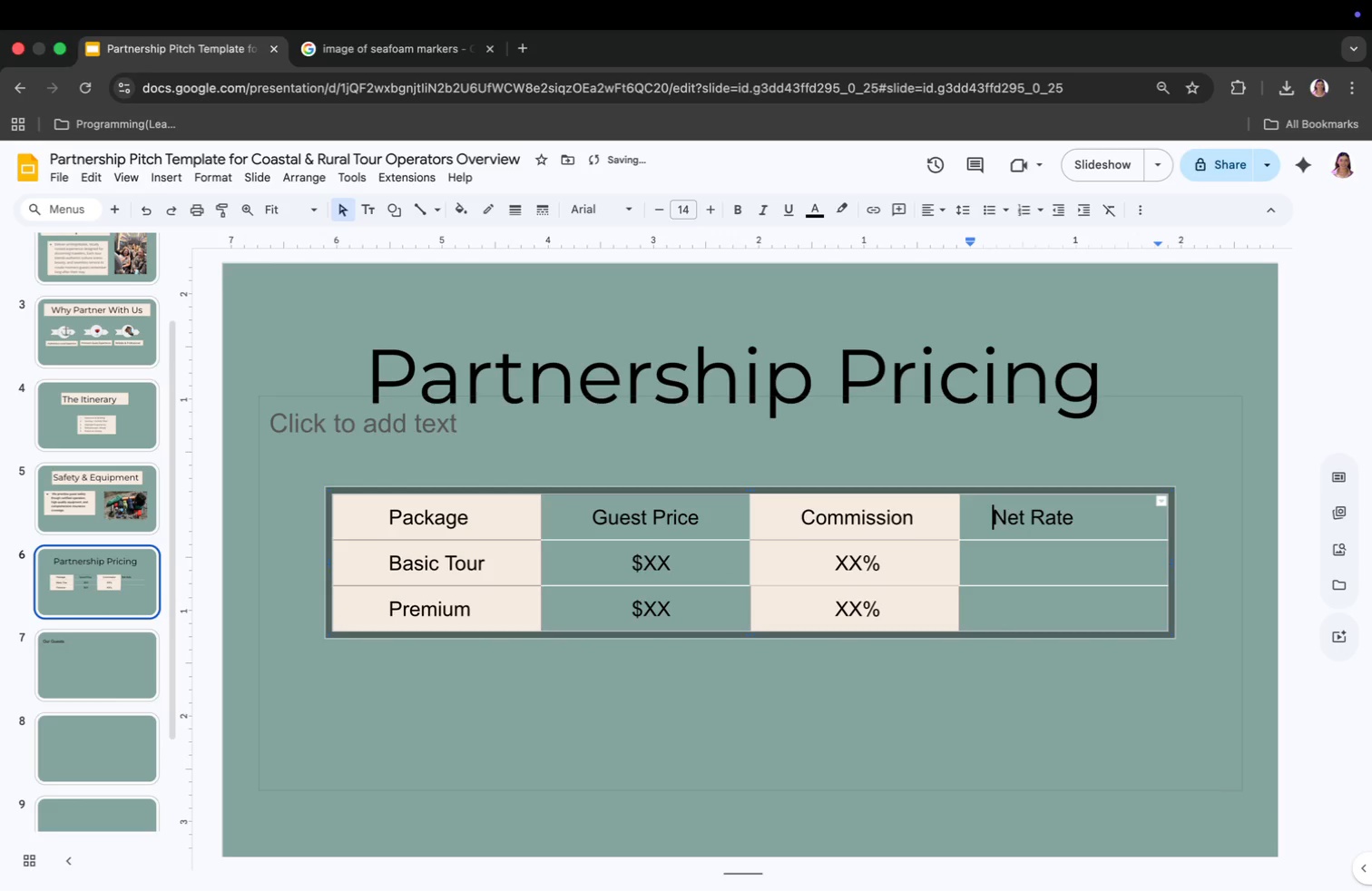 
key(Space)
 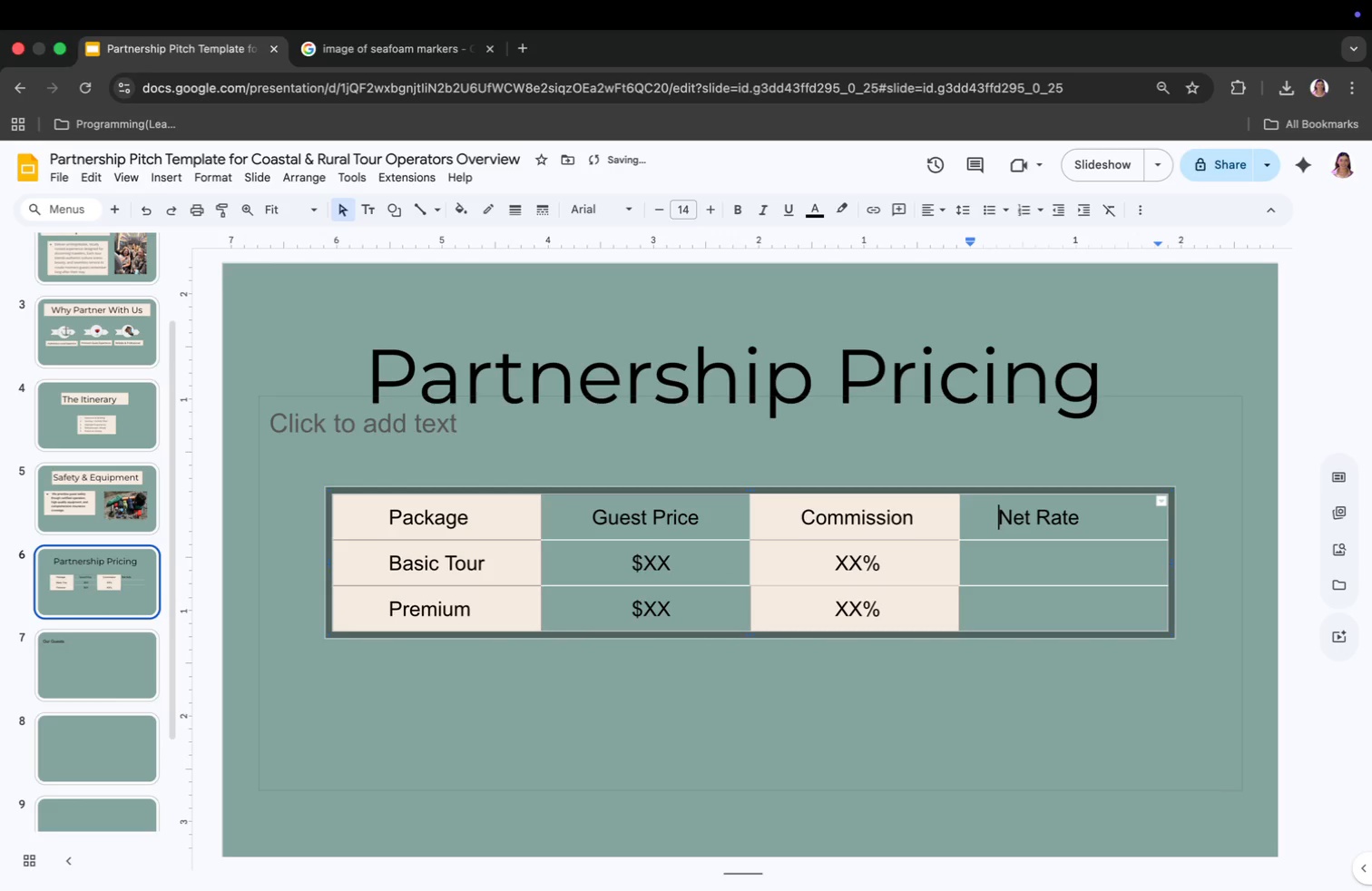 
key(Space)
 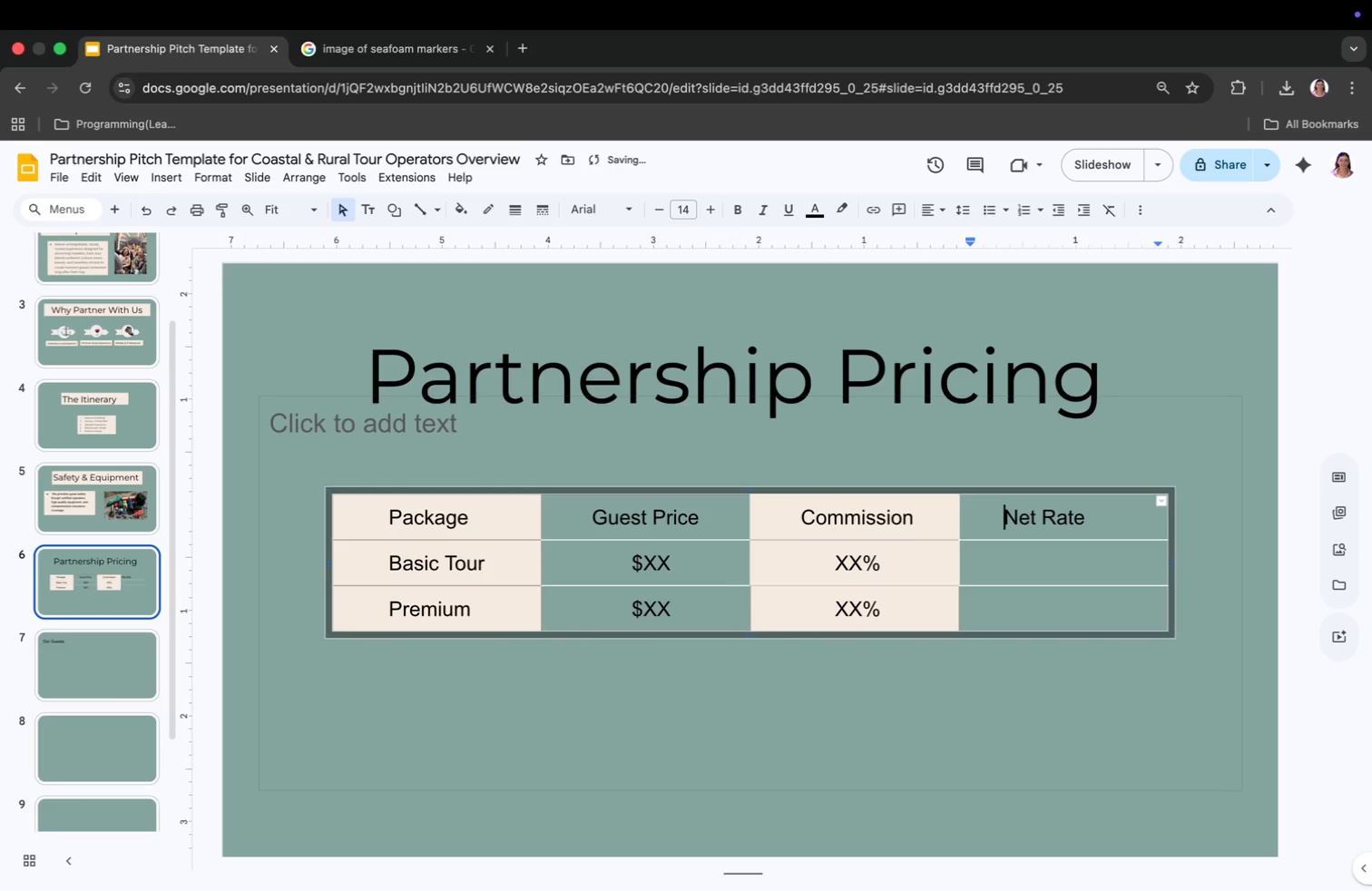 
key(Space)
 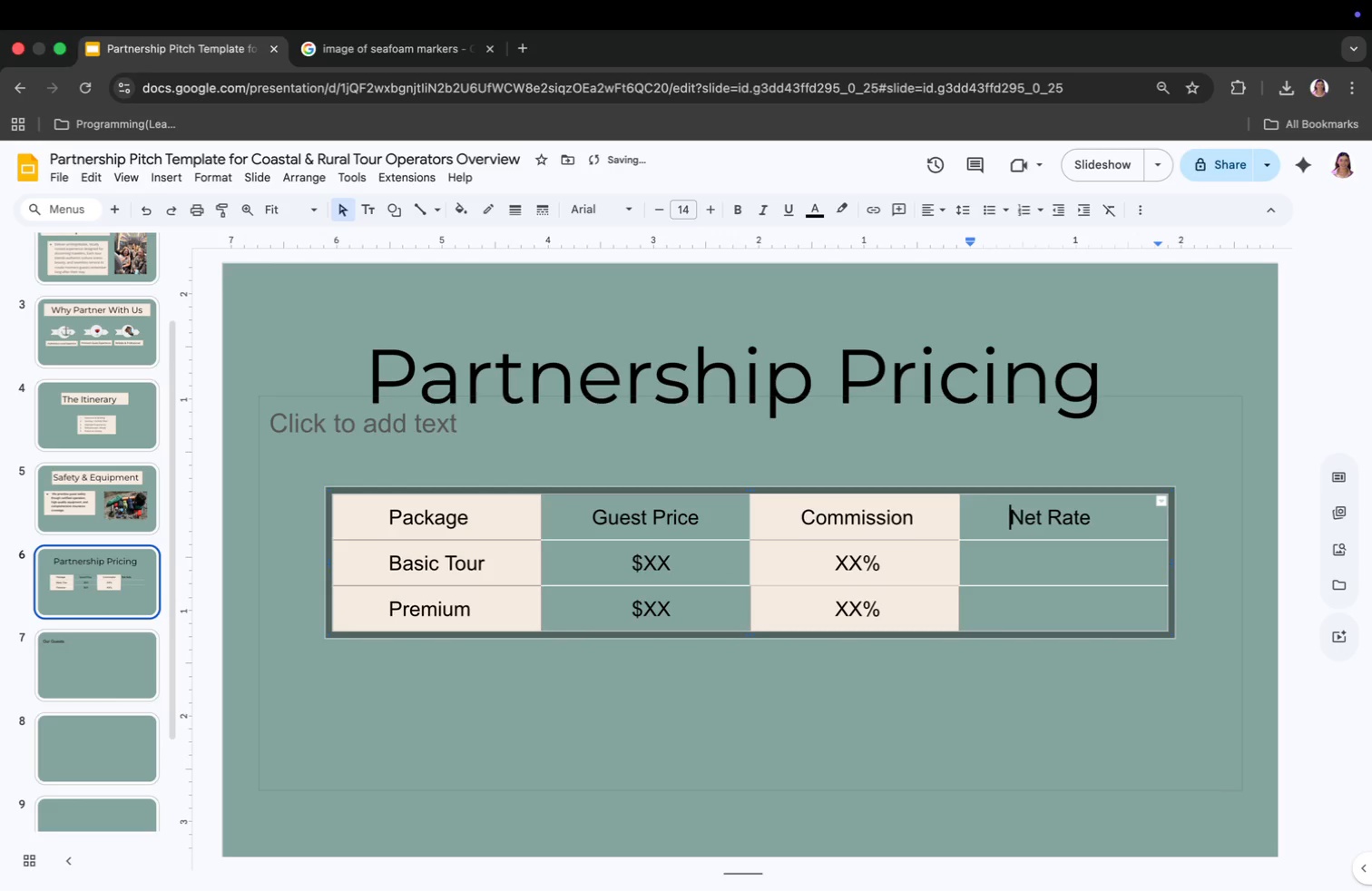 
key(Space)
 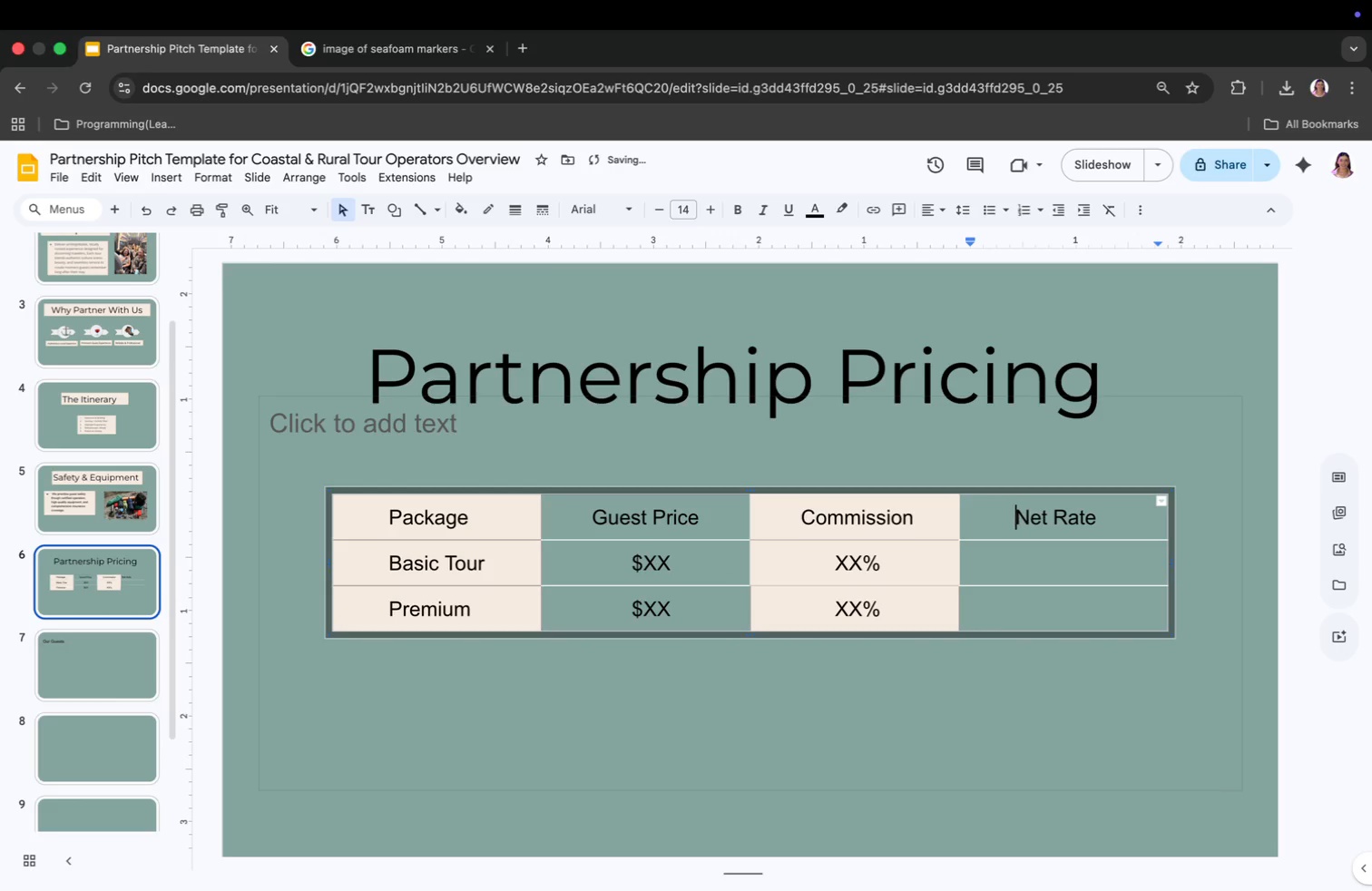 
key(Space)
 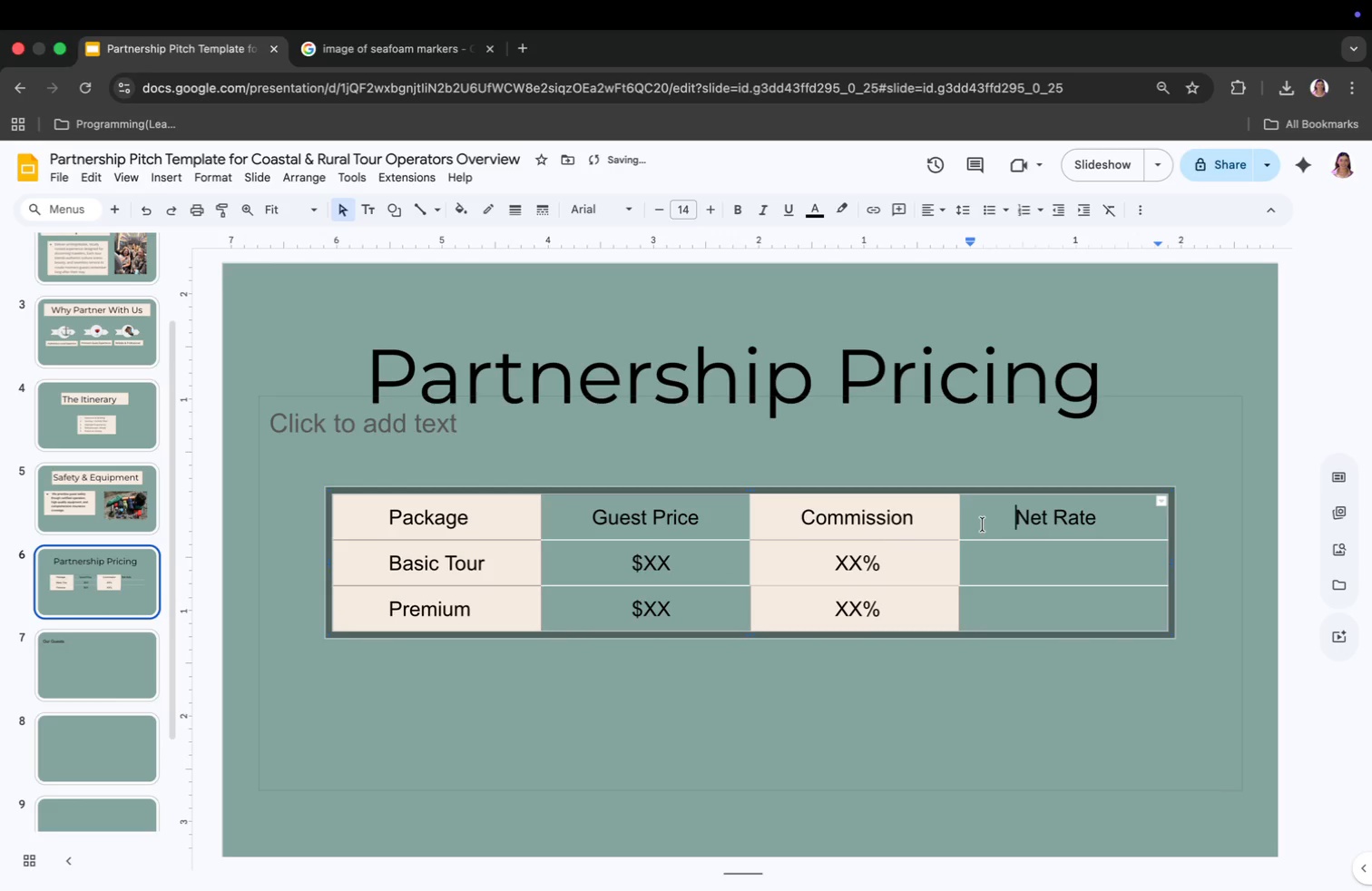 
key(Space)
 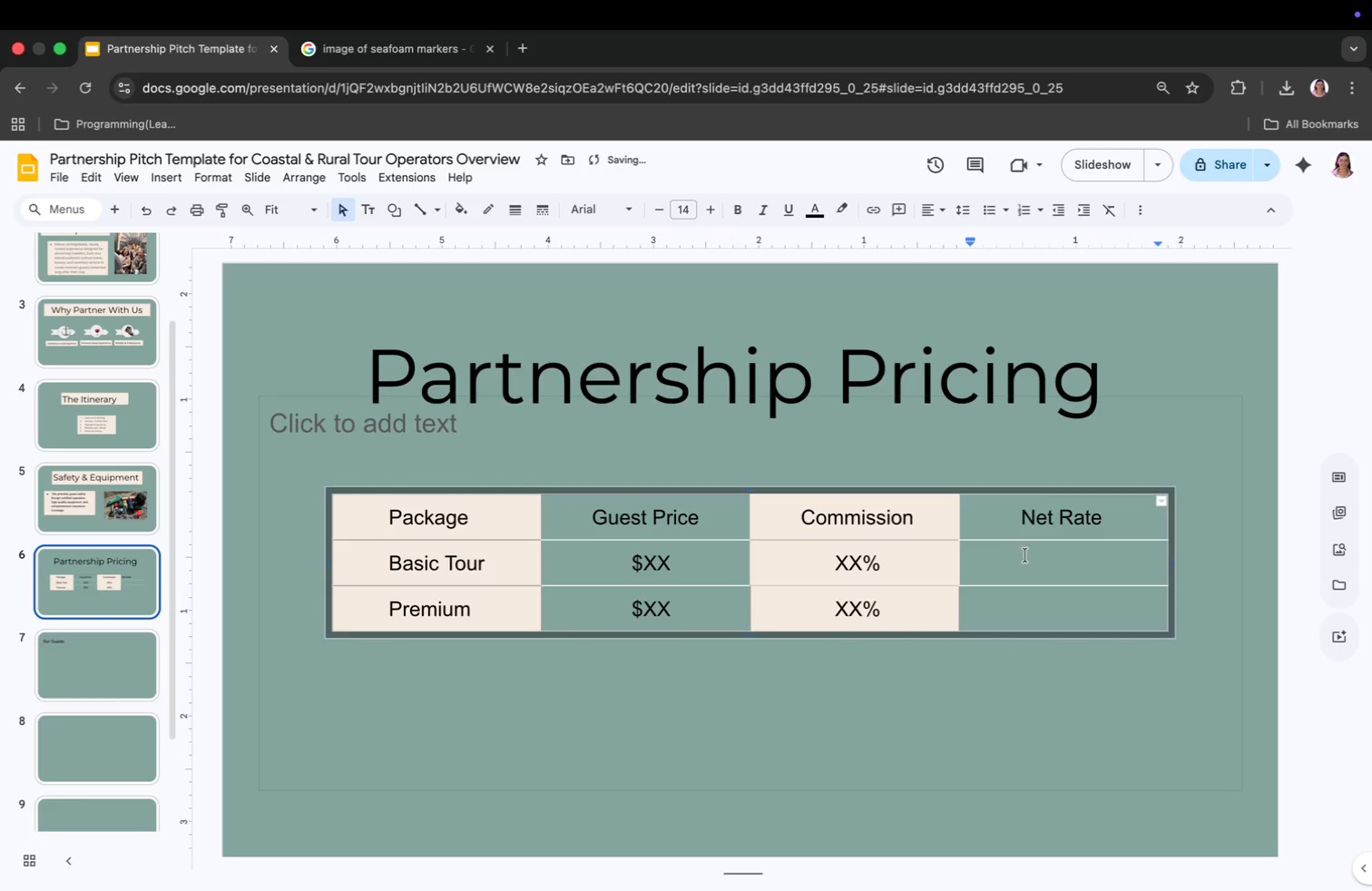 
left_click([1032, 563])
 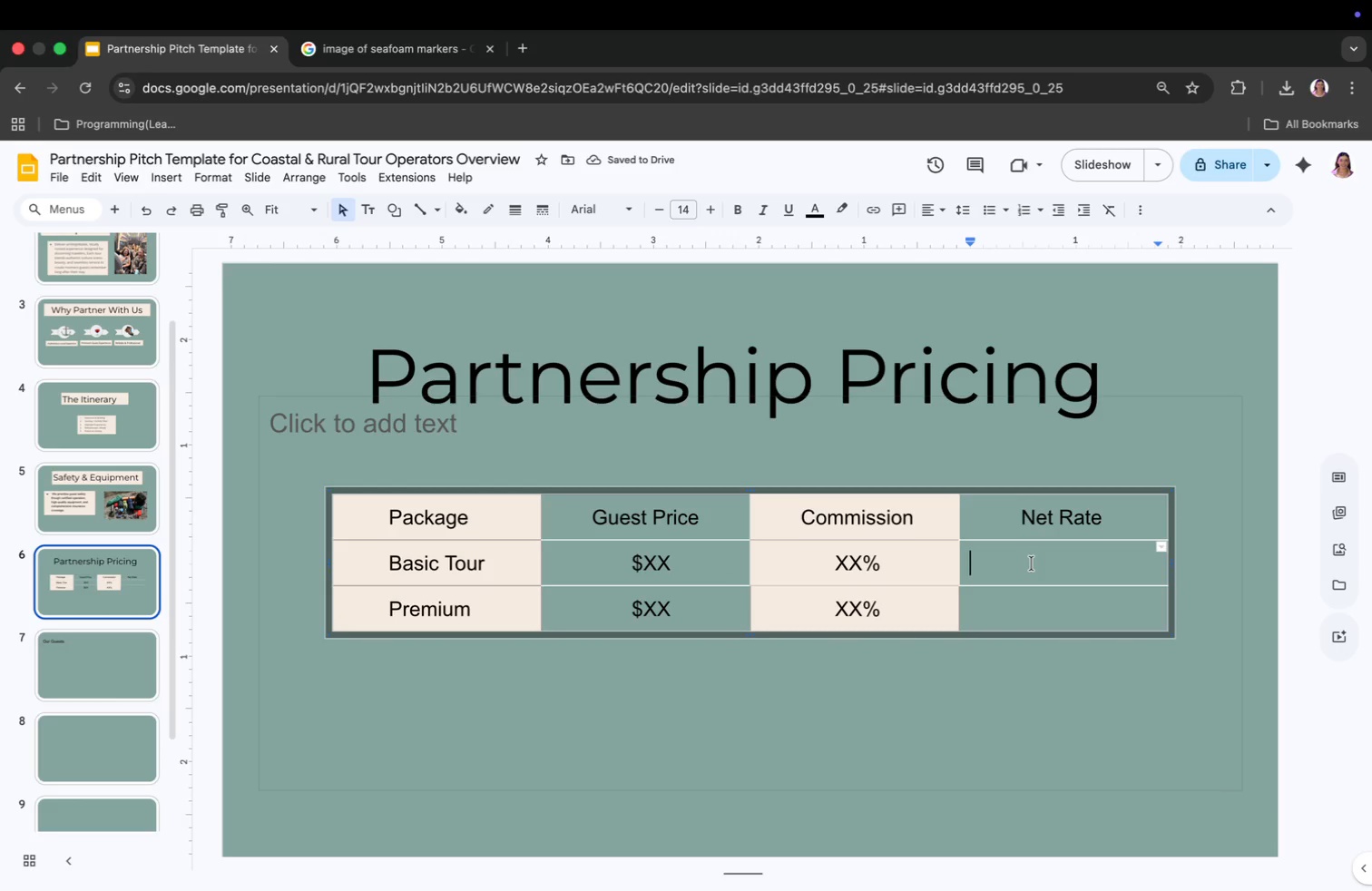 
type($XX)
 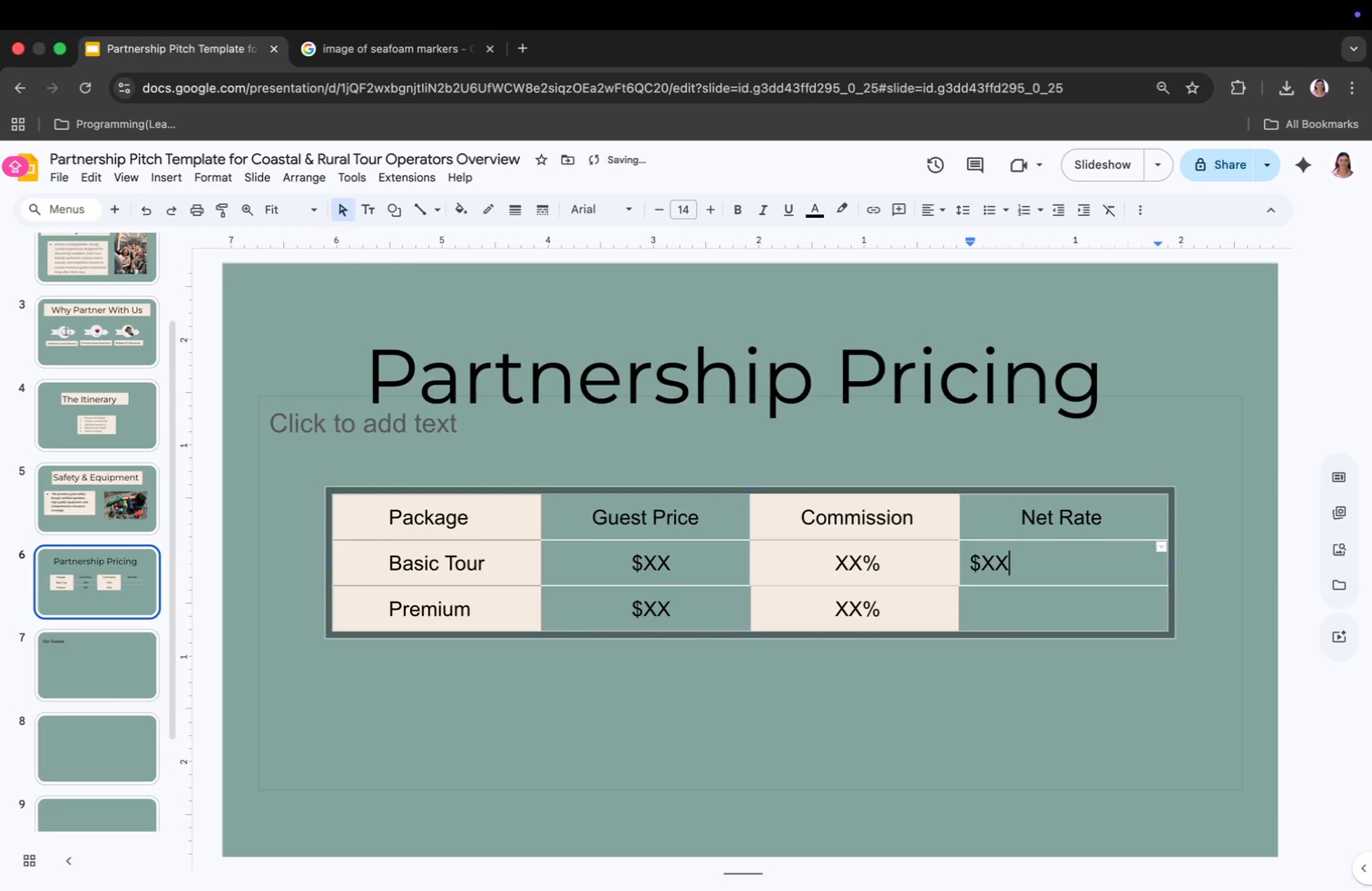 
key(ArrowDown)
 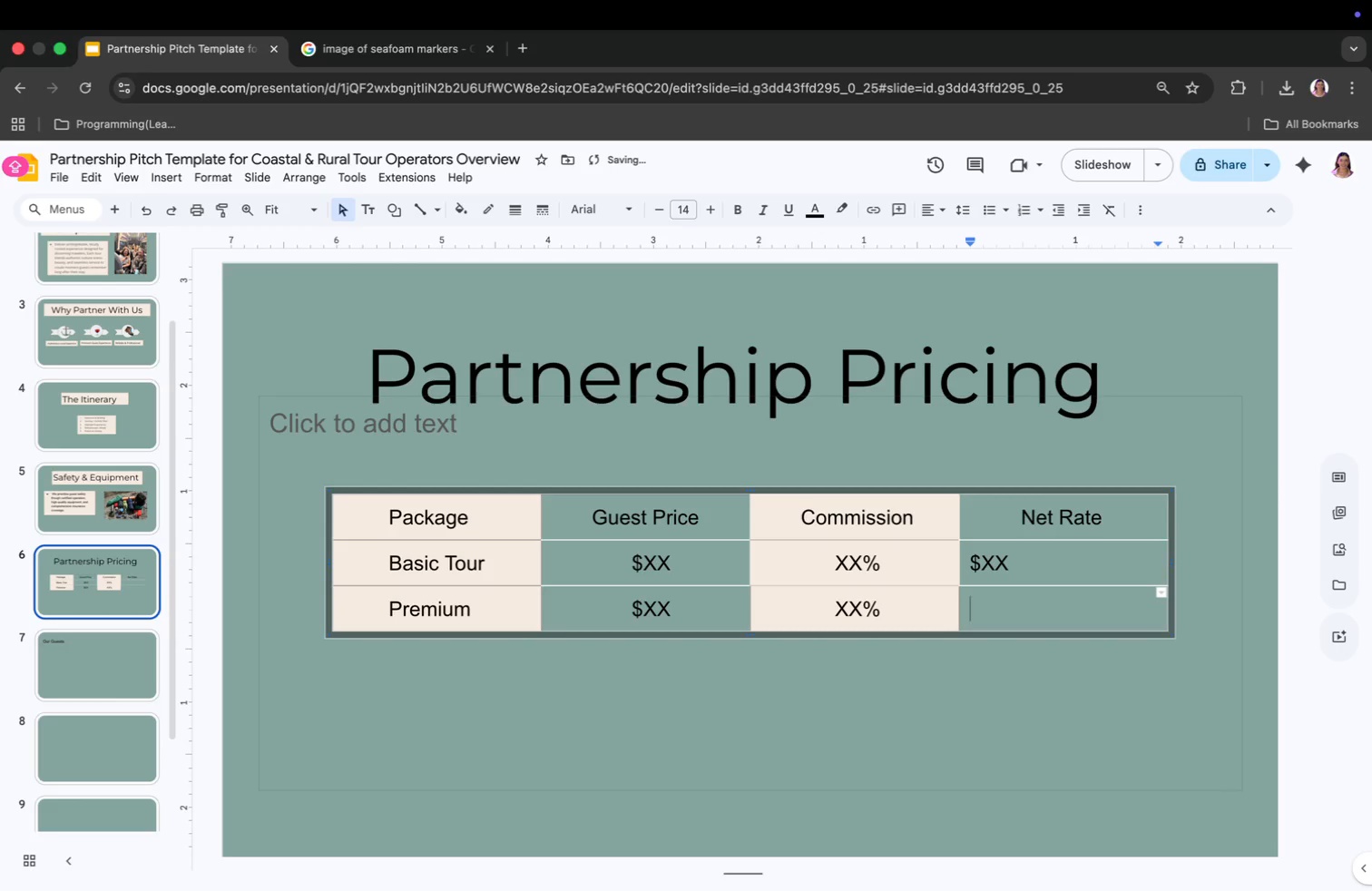 
type($XX)
 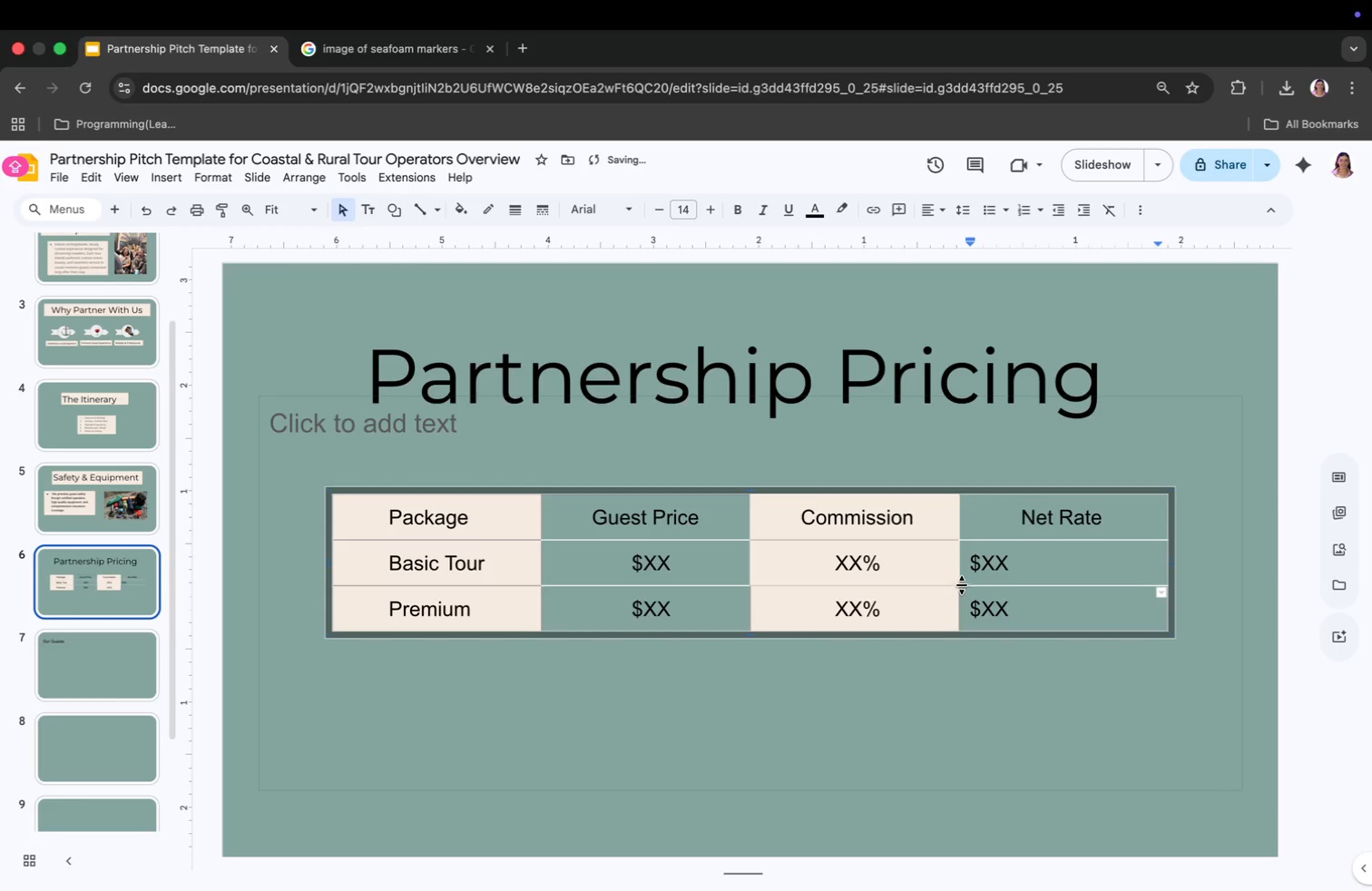 
left_click([970, 567])
 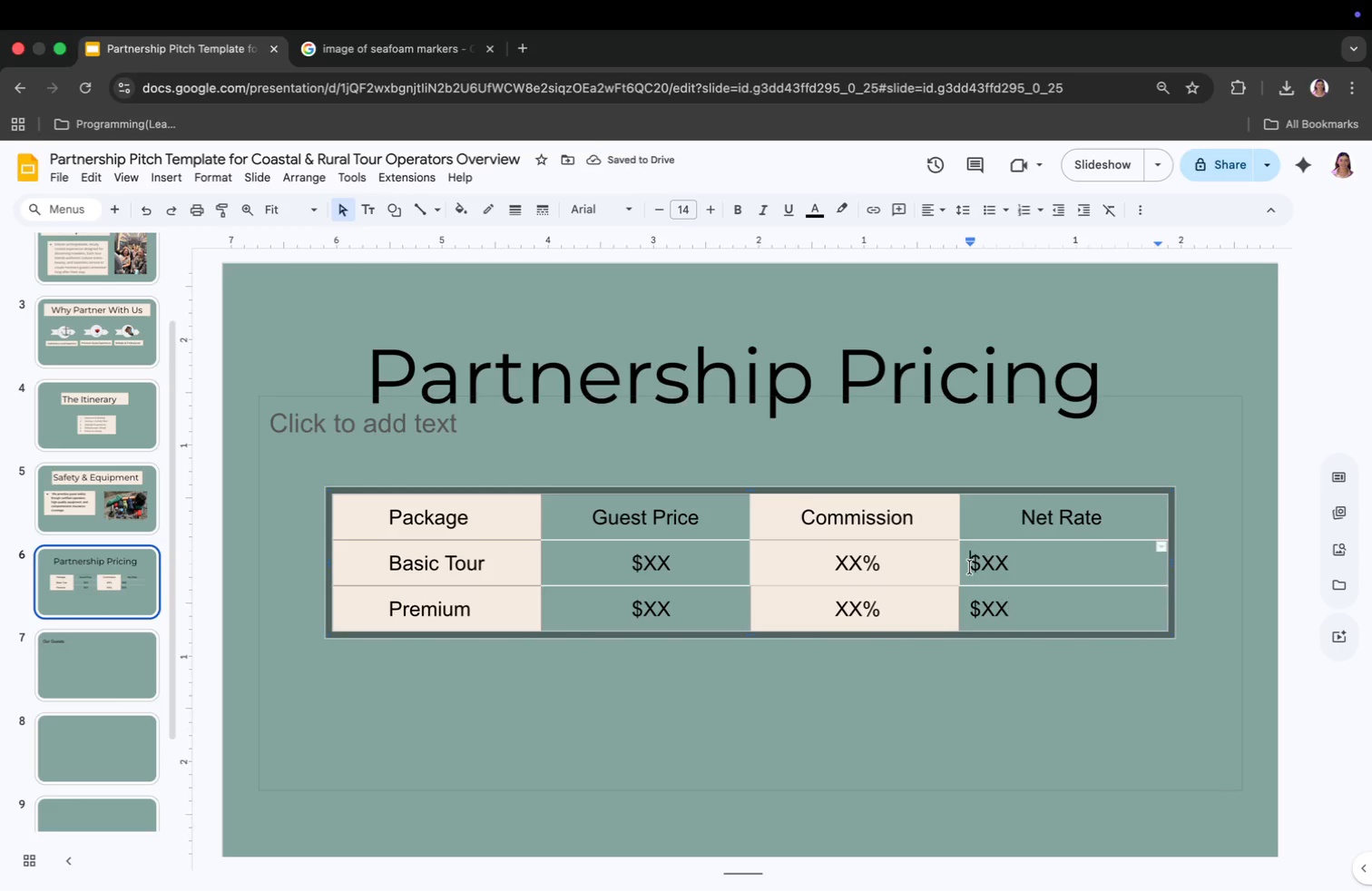 
key(Space)
 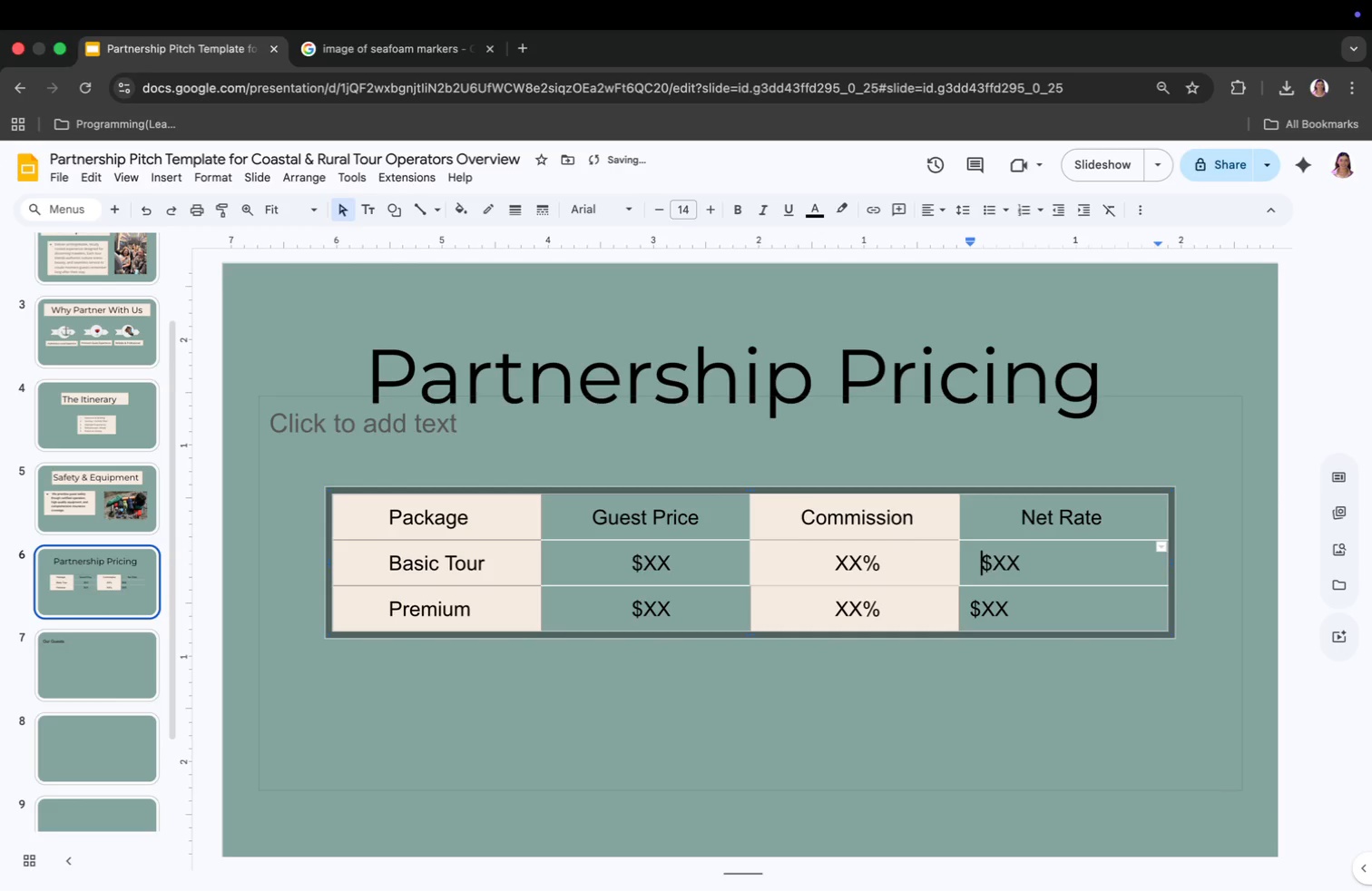 
key(Space)
 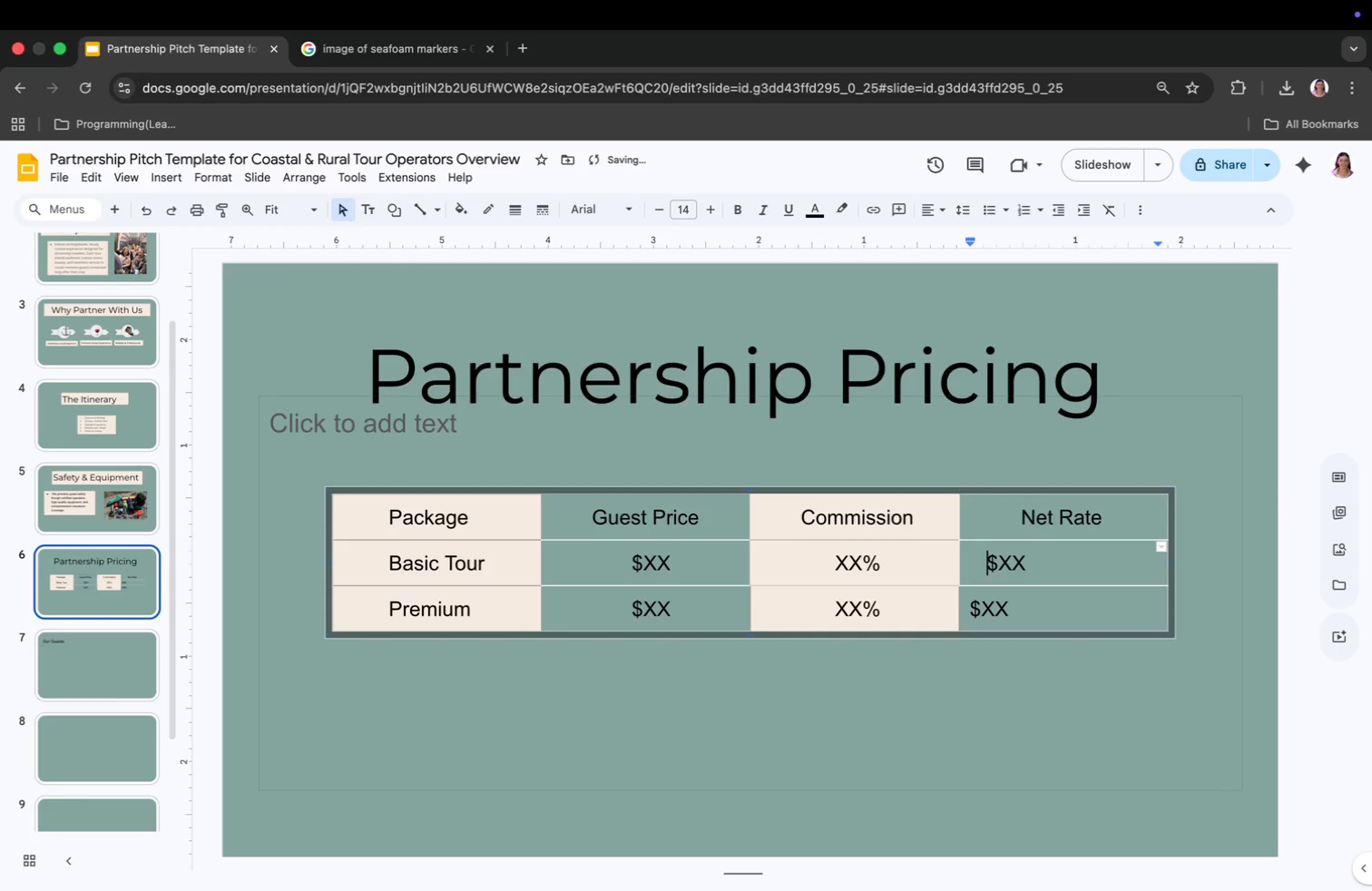 
key(Space)
 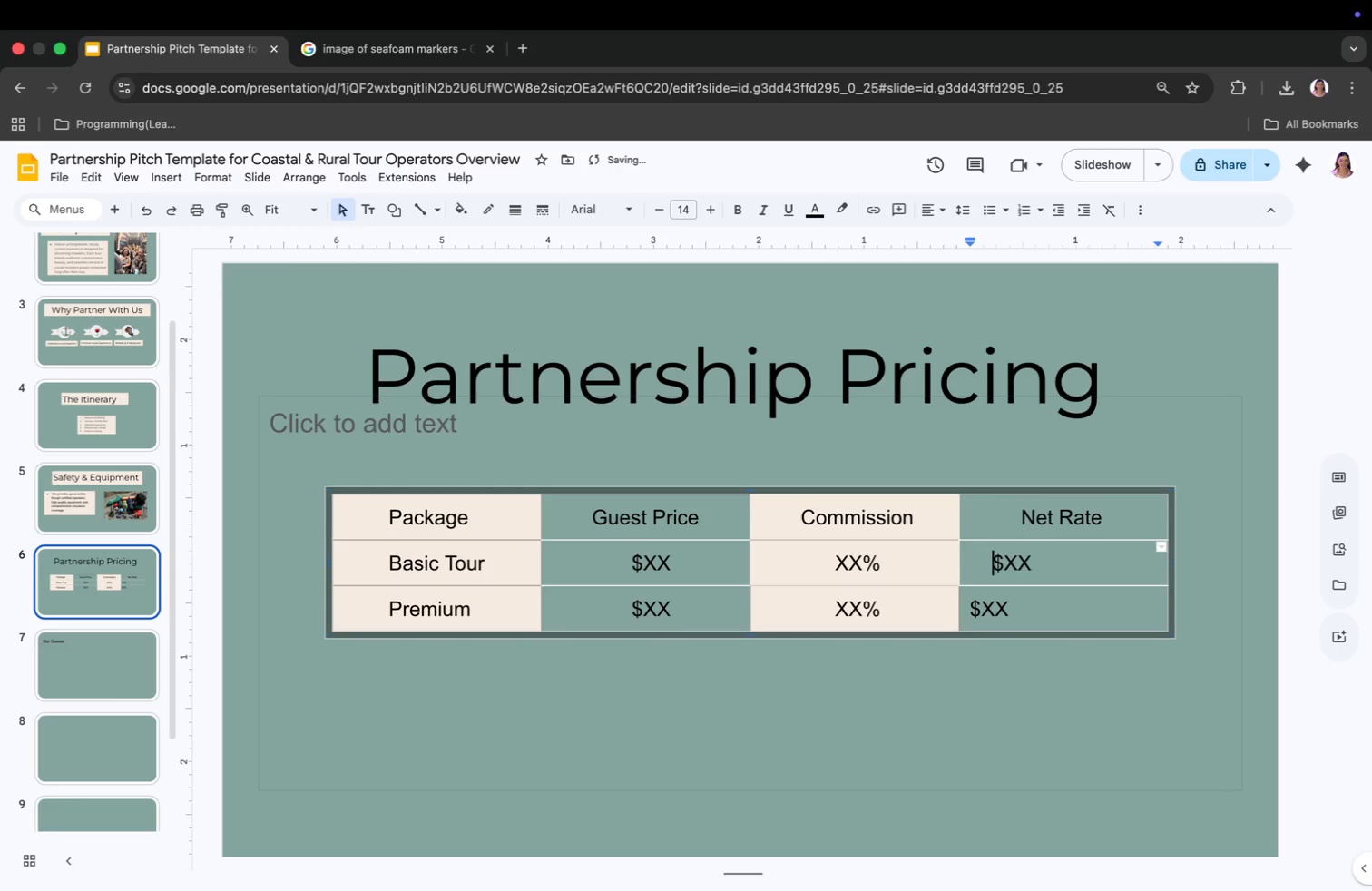 
key(Space)
 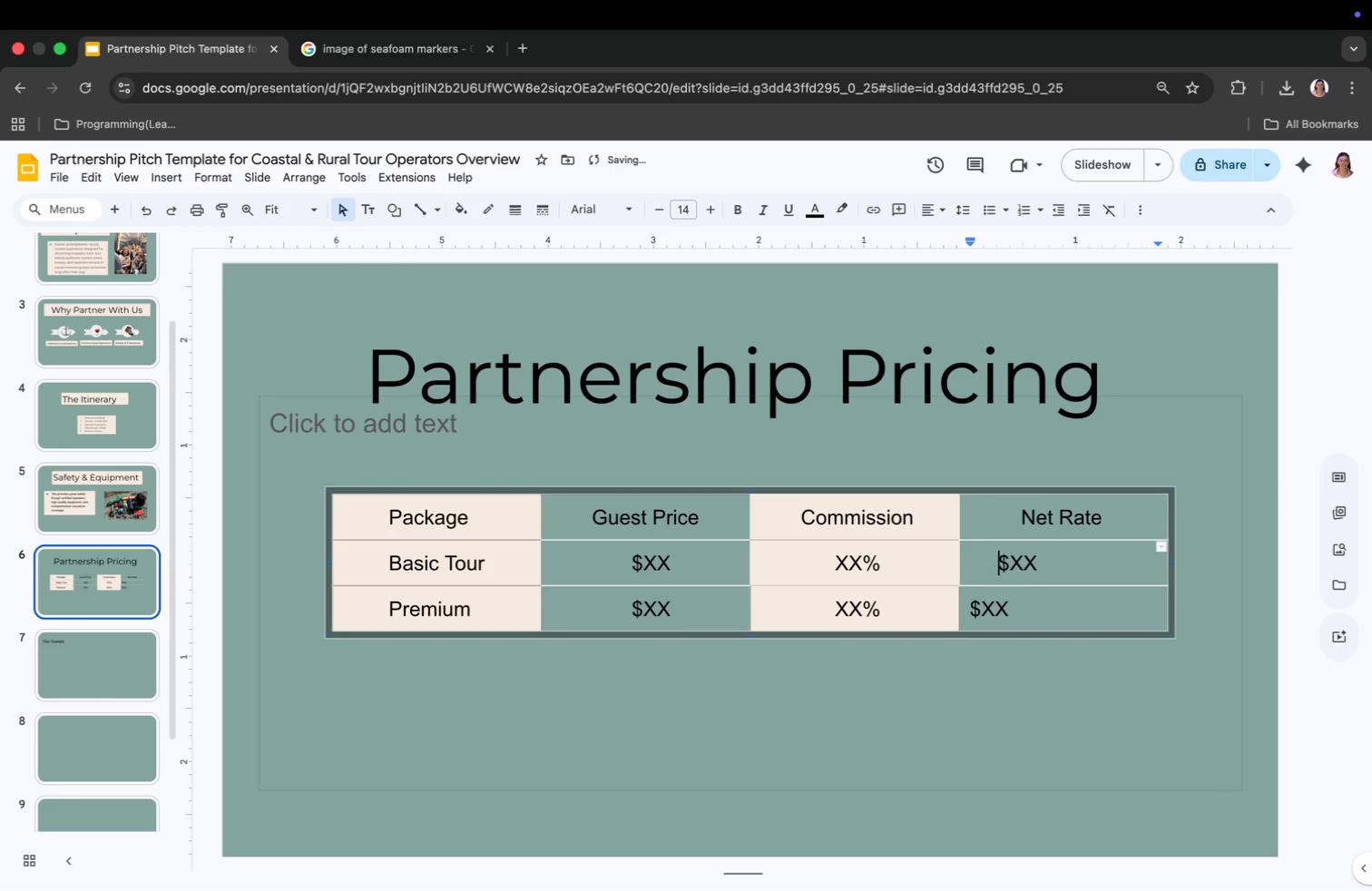 
key(Space)
 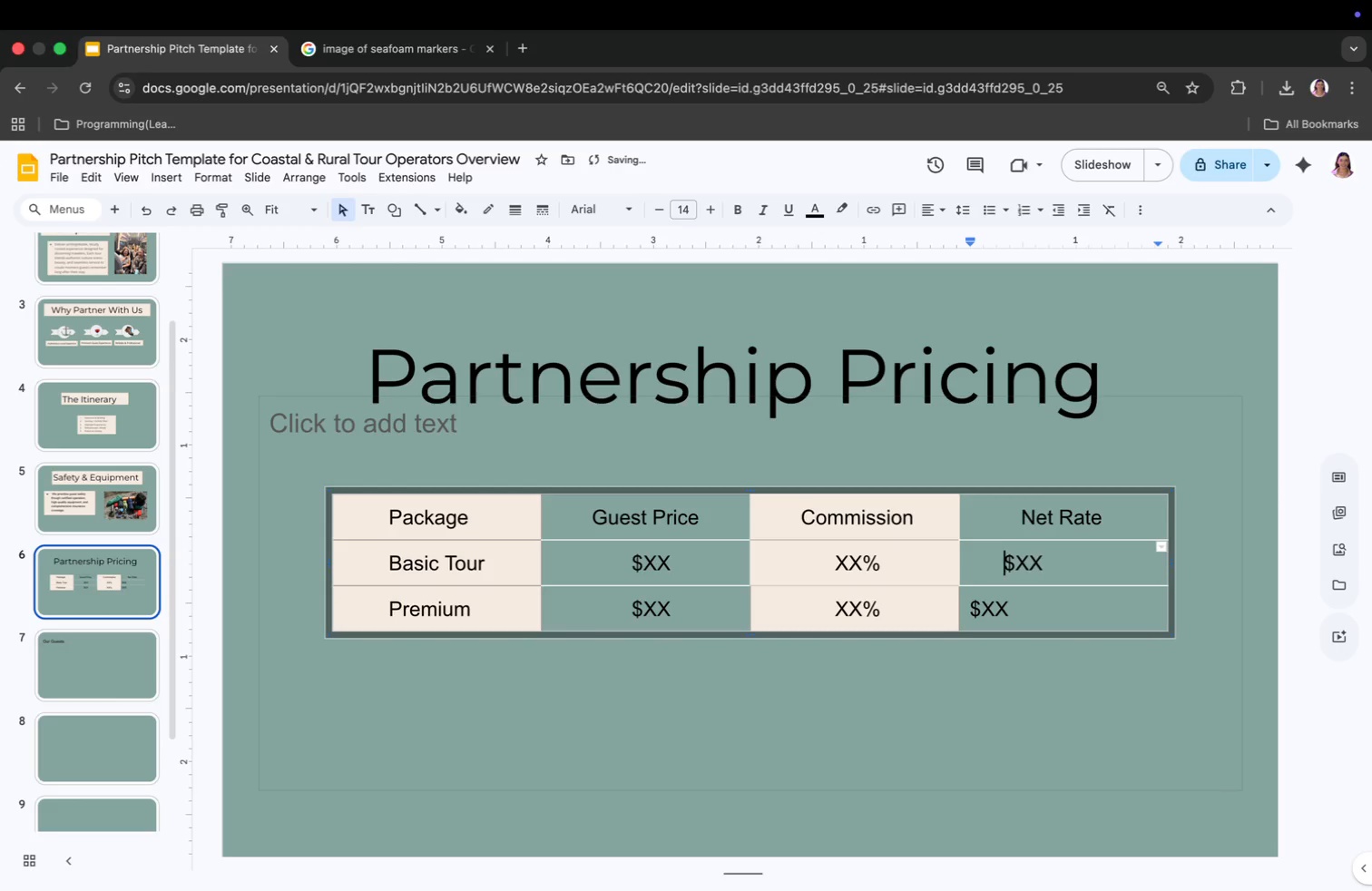 
key(Space)
 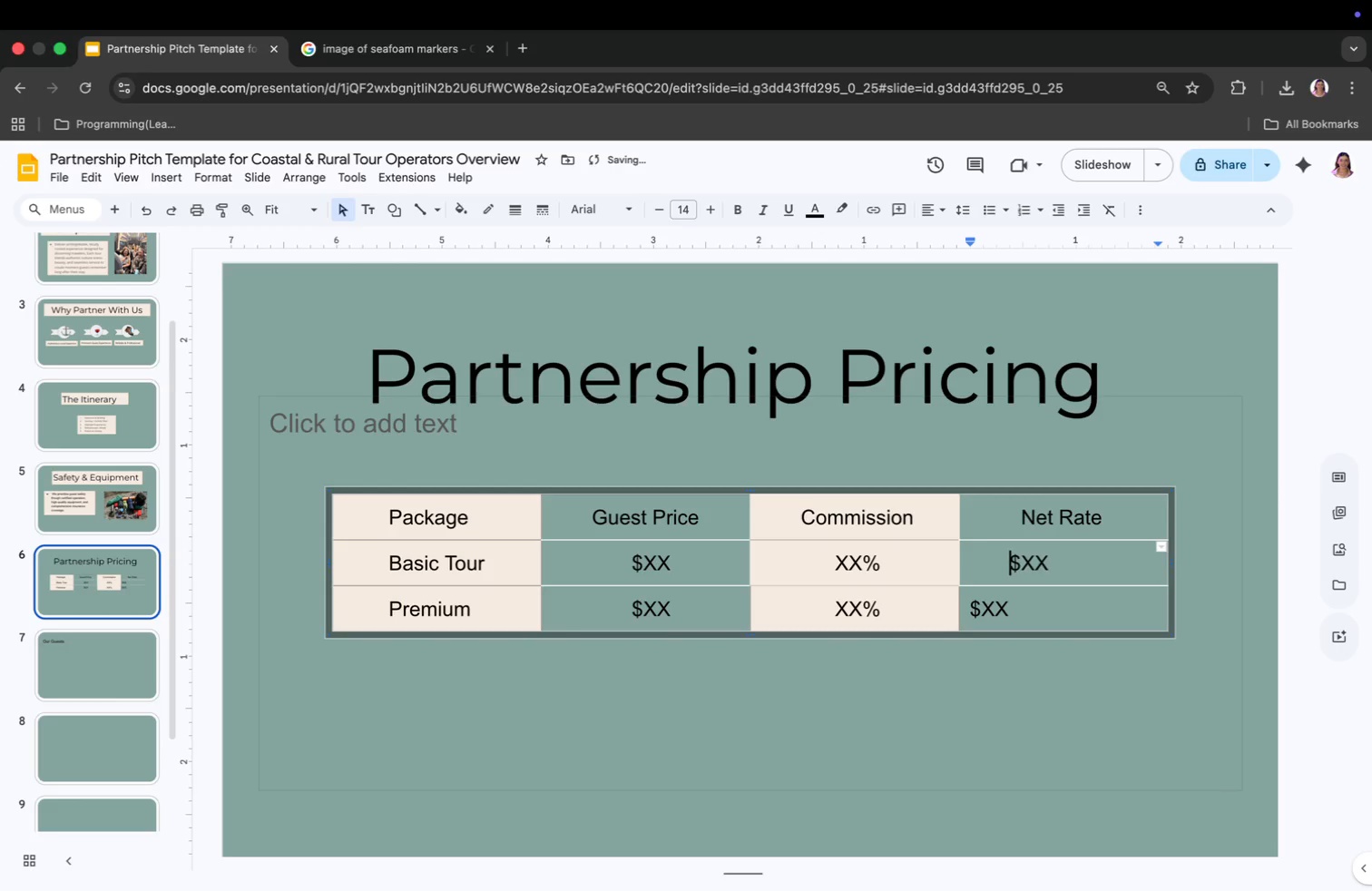 
key(Space)
 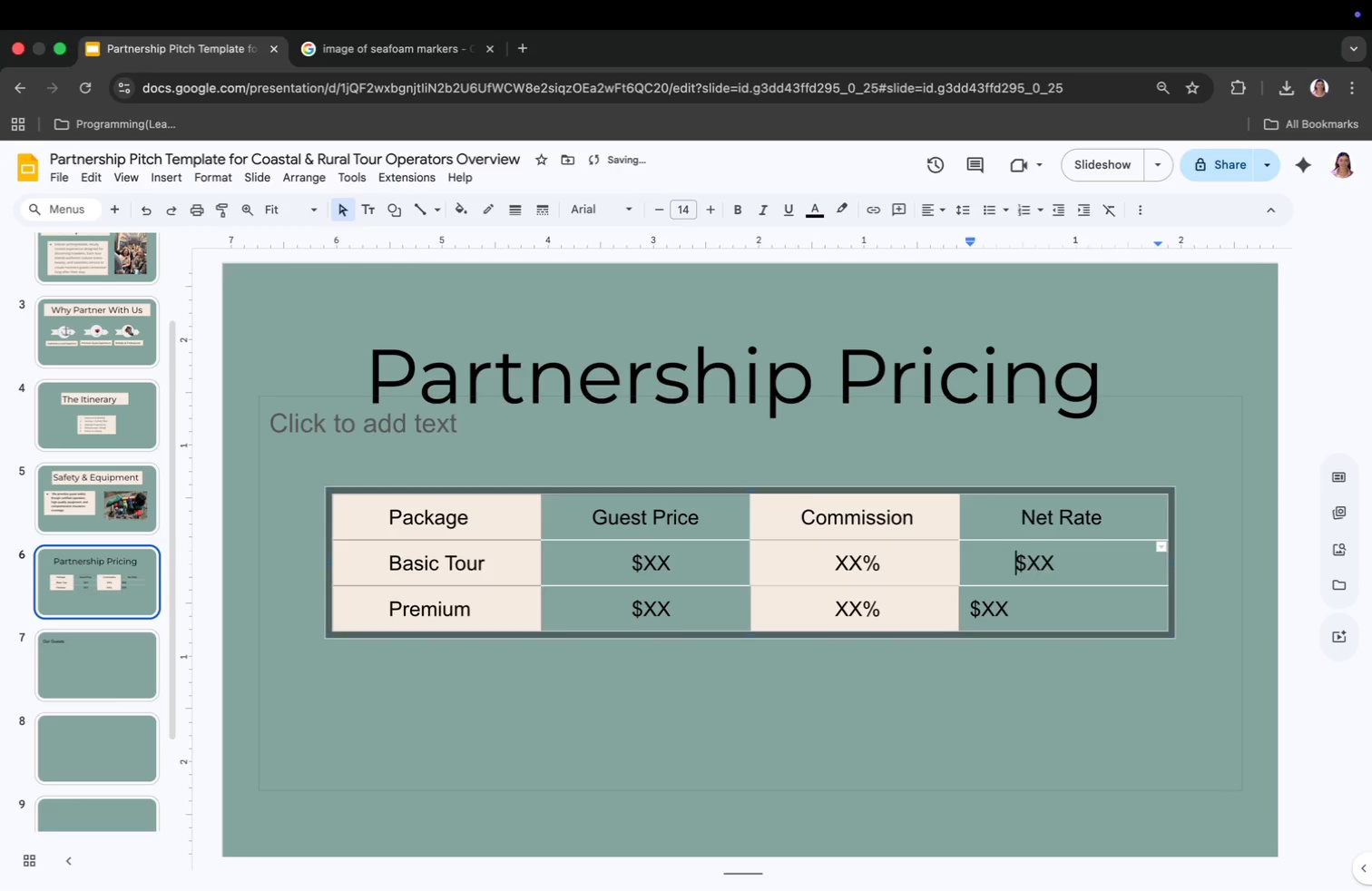 
key(Space)
 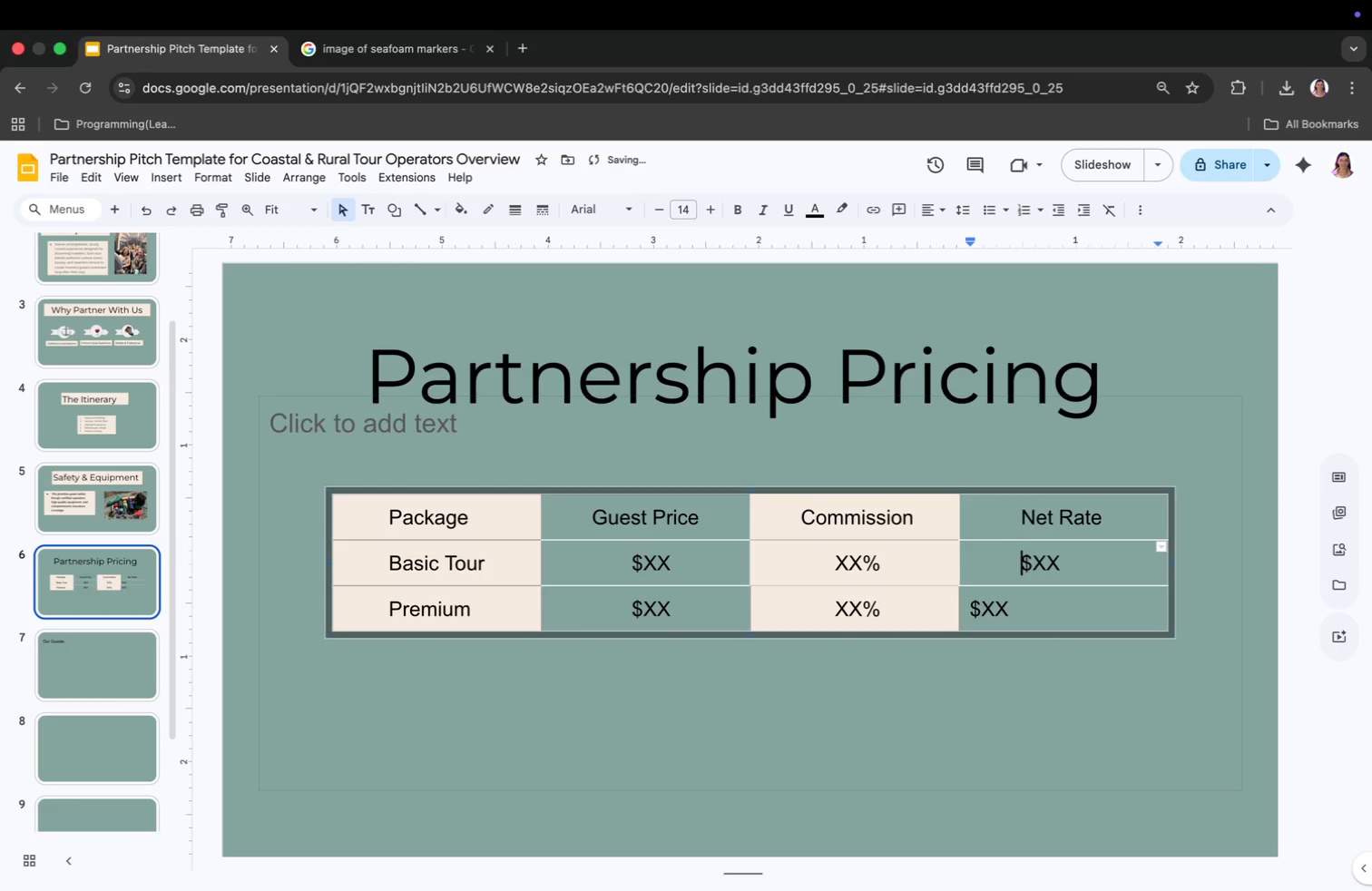 
key(Space)
 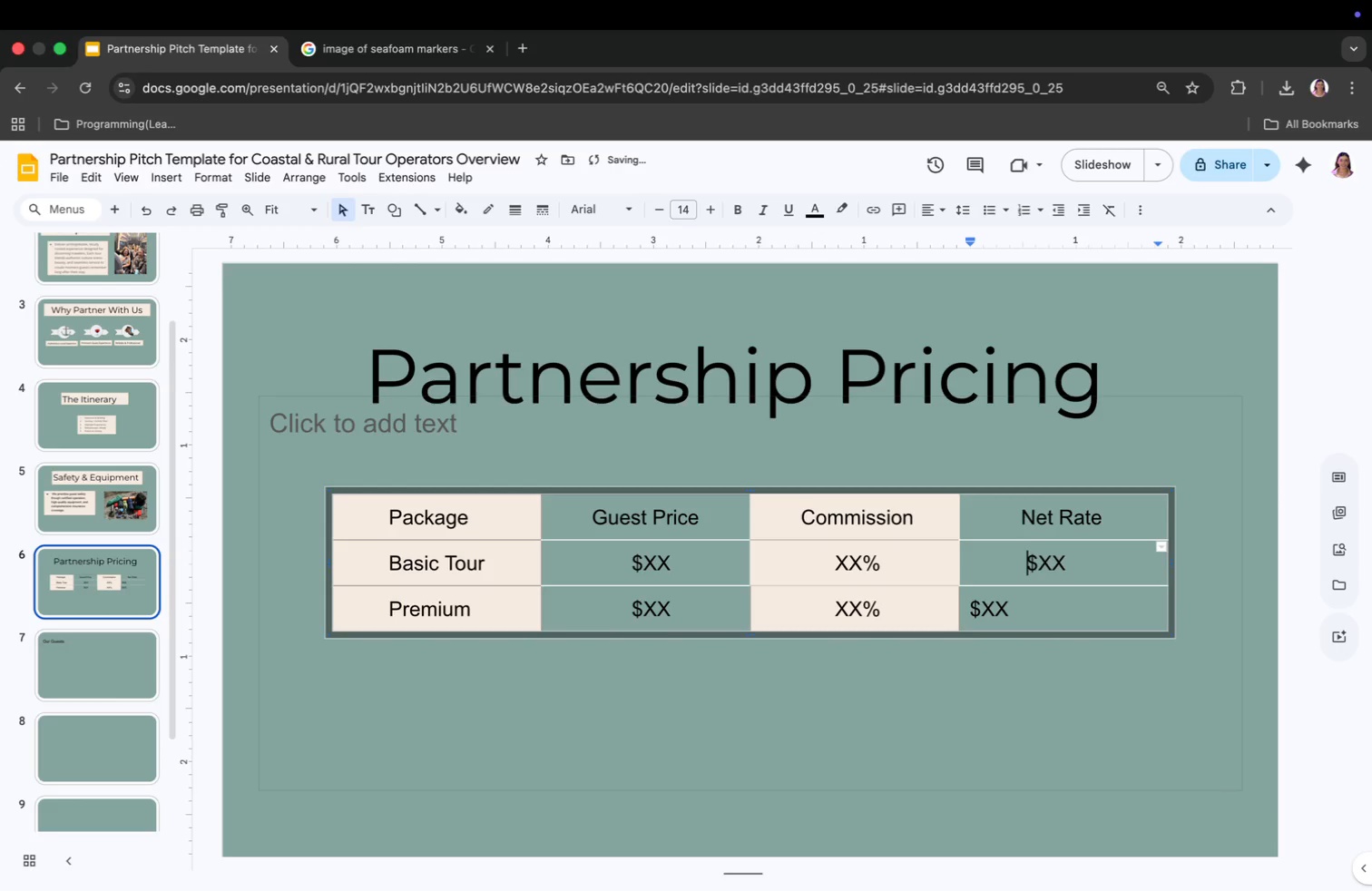 
key(Space)
 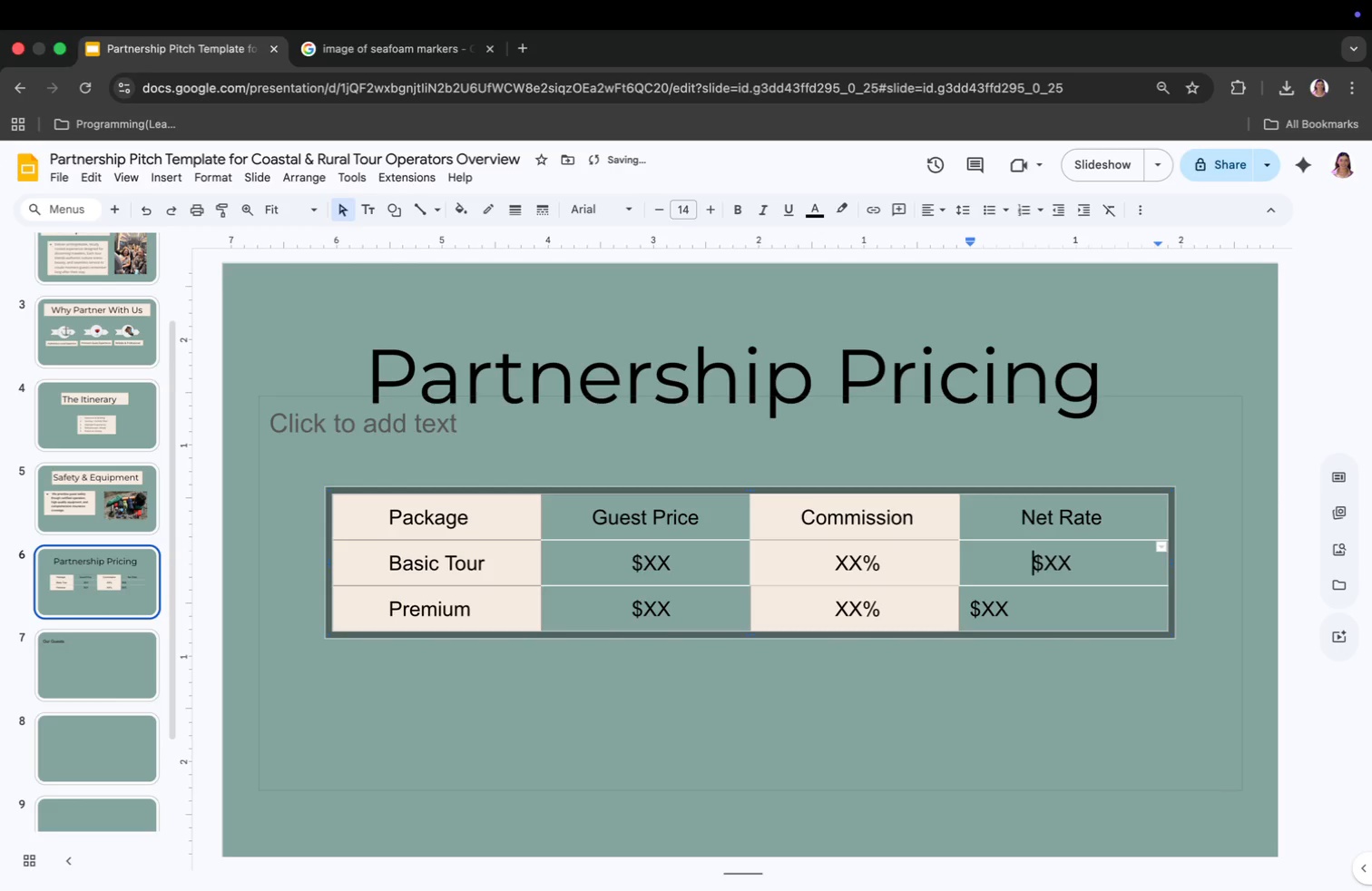 
key(Space)
 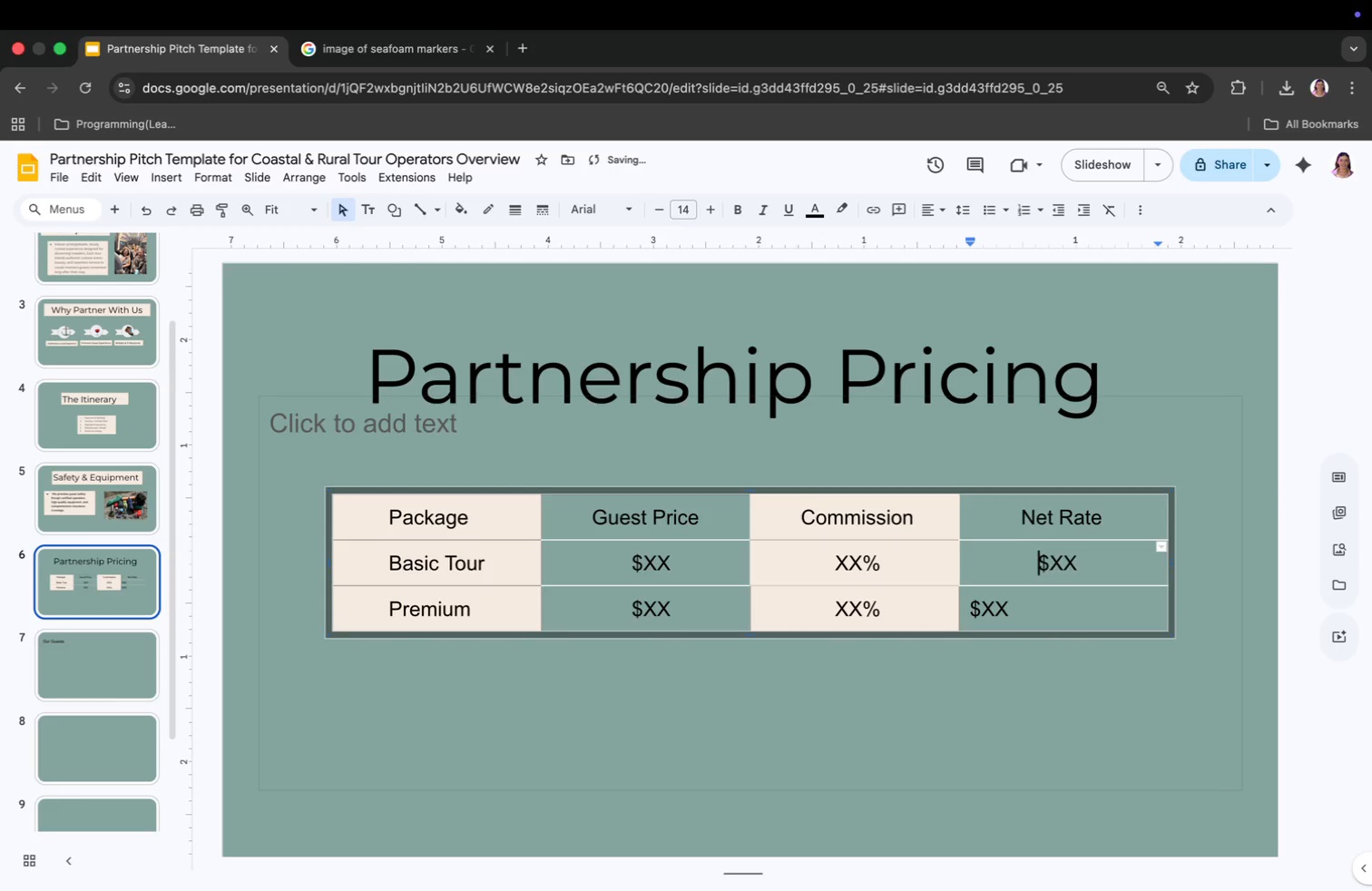 
key(Space)
 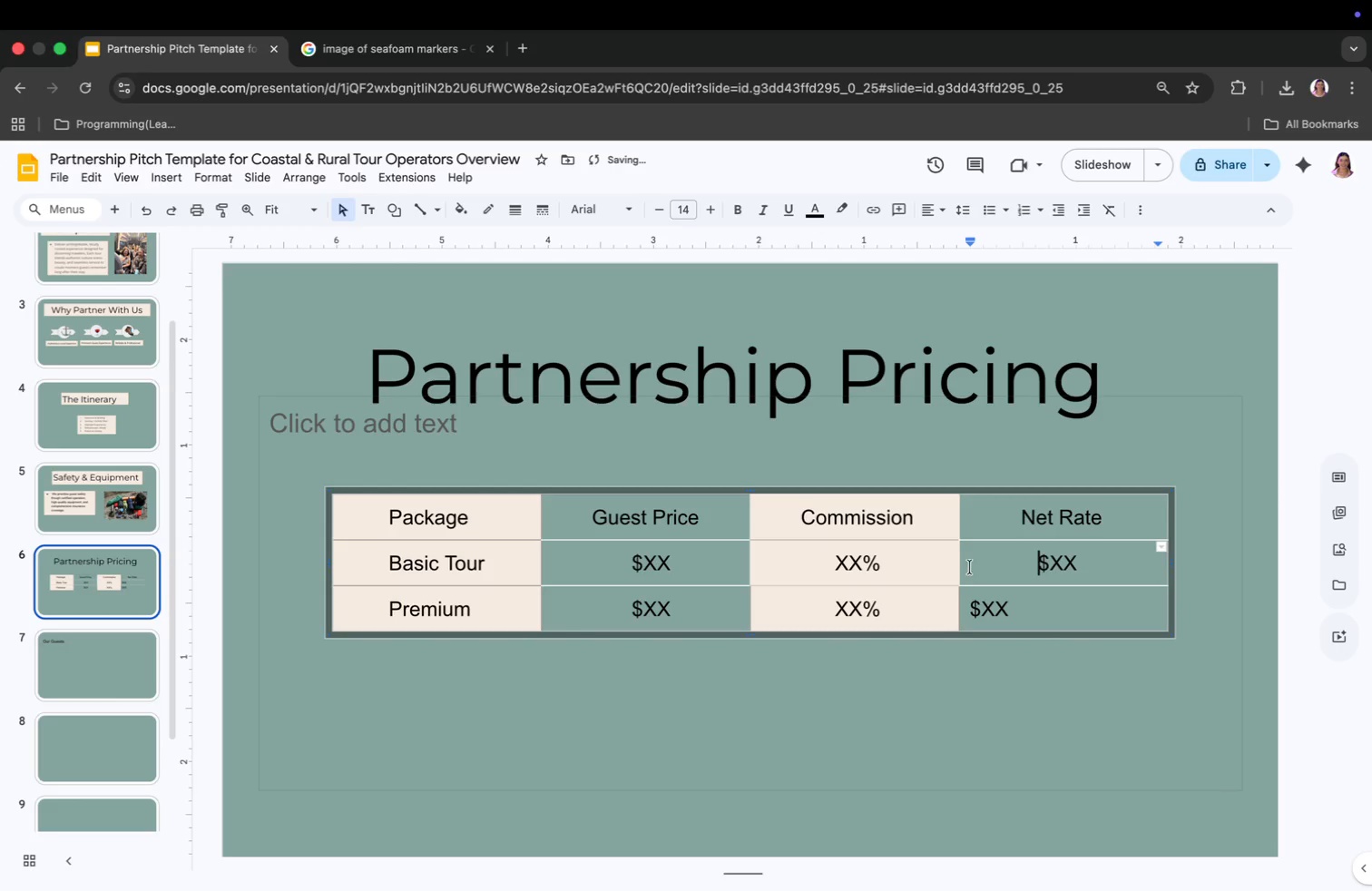 
key(Space)
 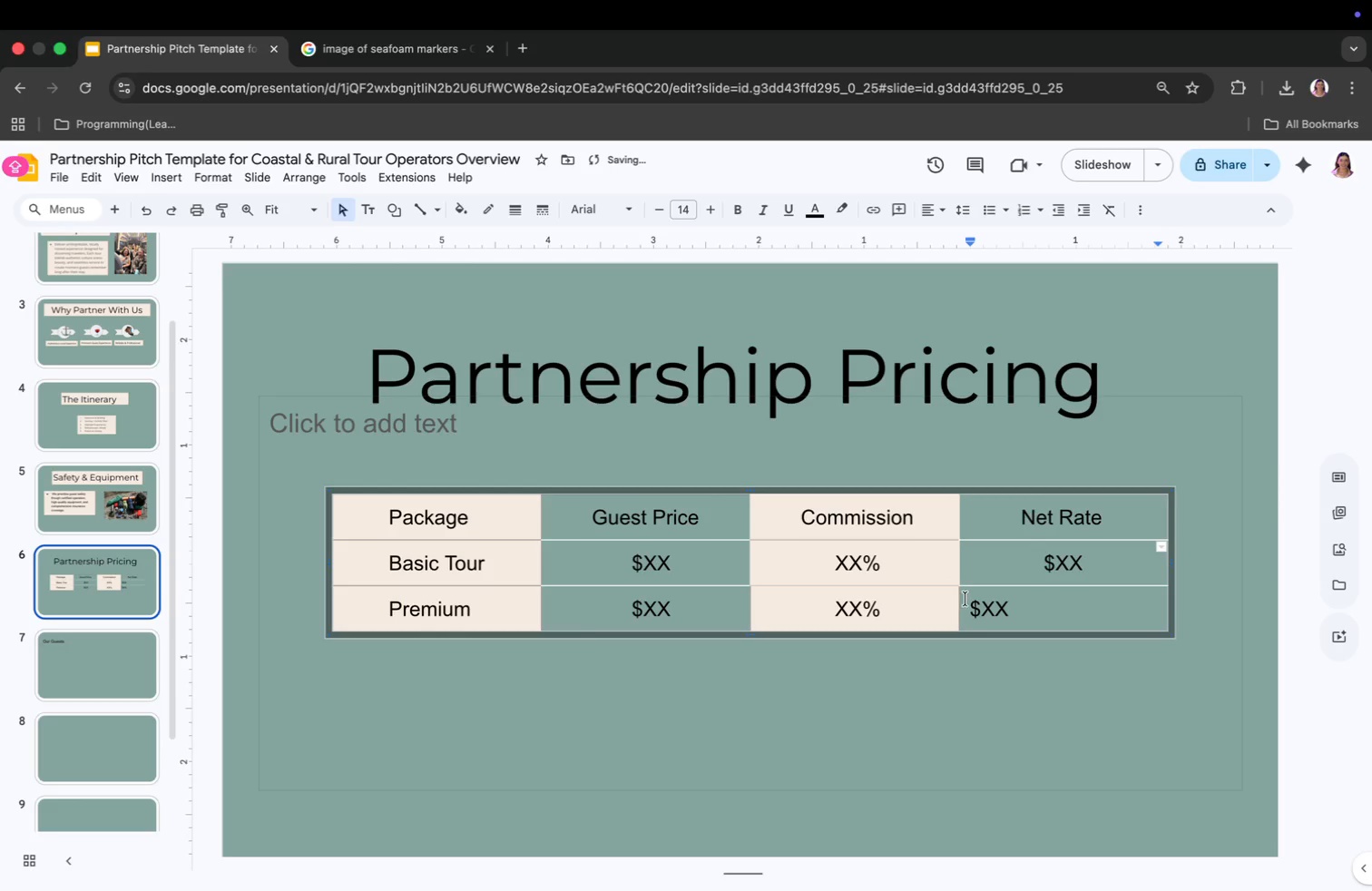 
left_click([971, 604])
 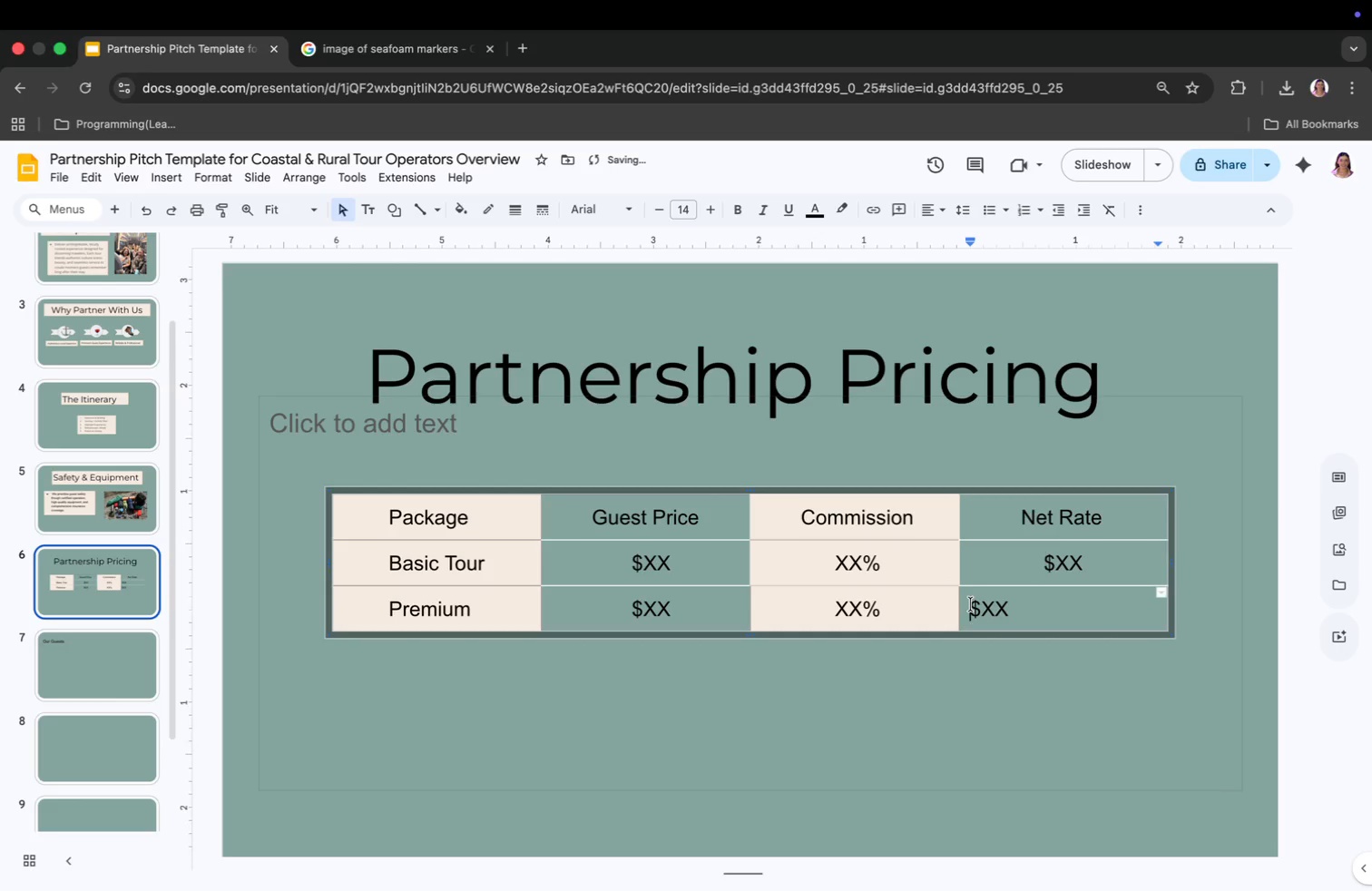 
key(Space)
 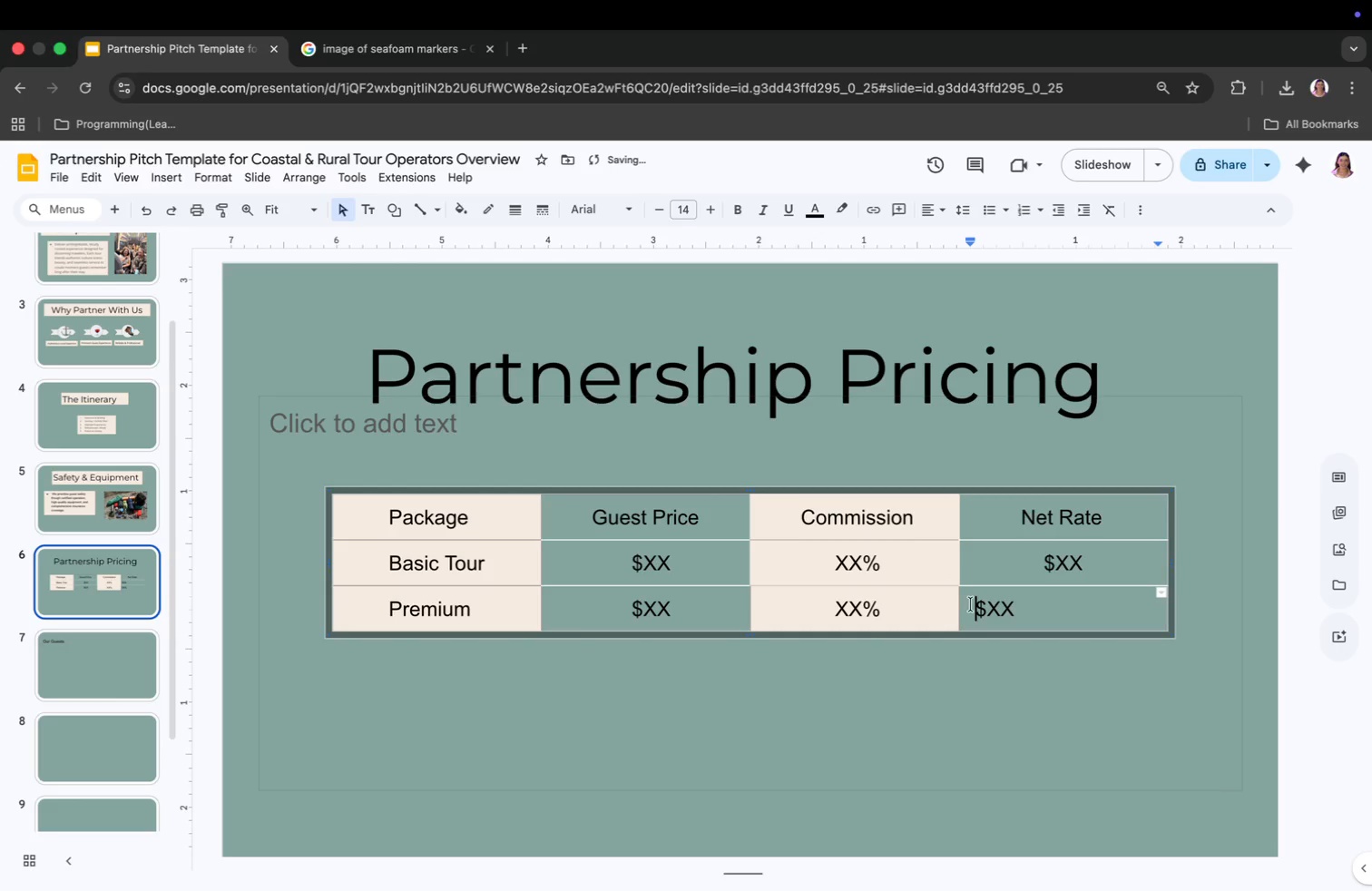 
key(Space)
 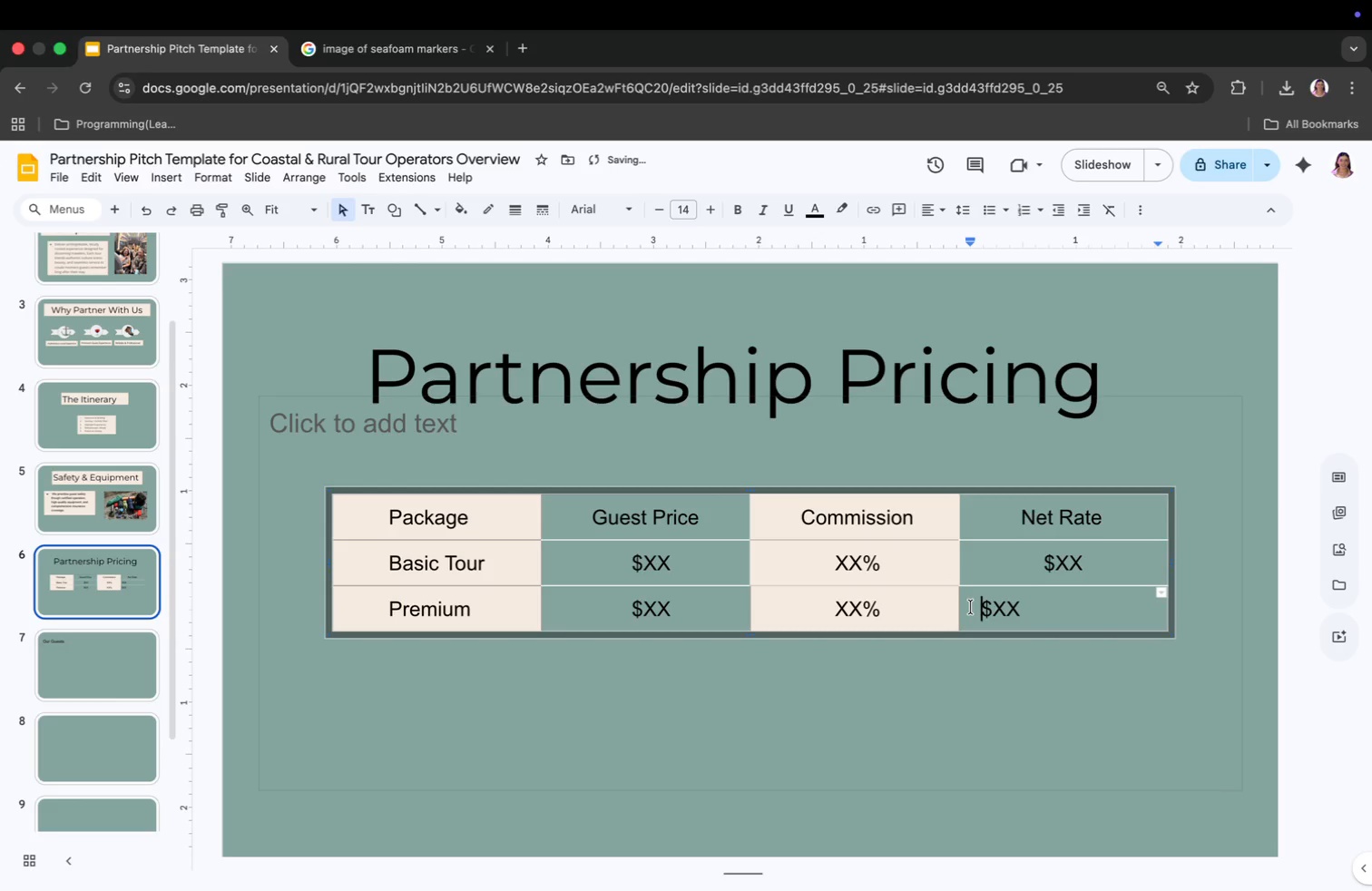 
key(Space)
 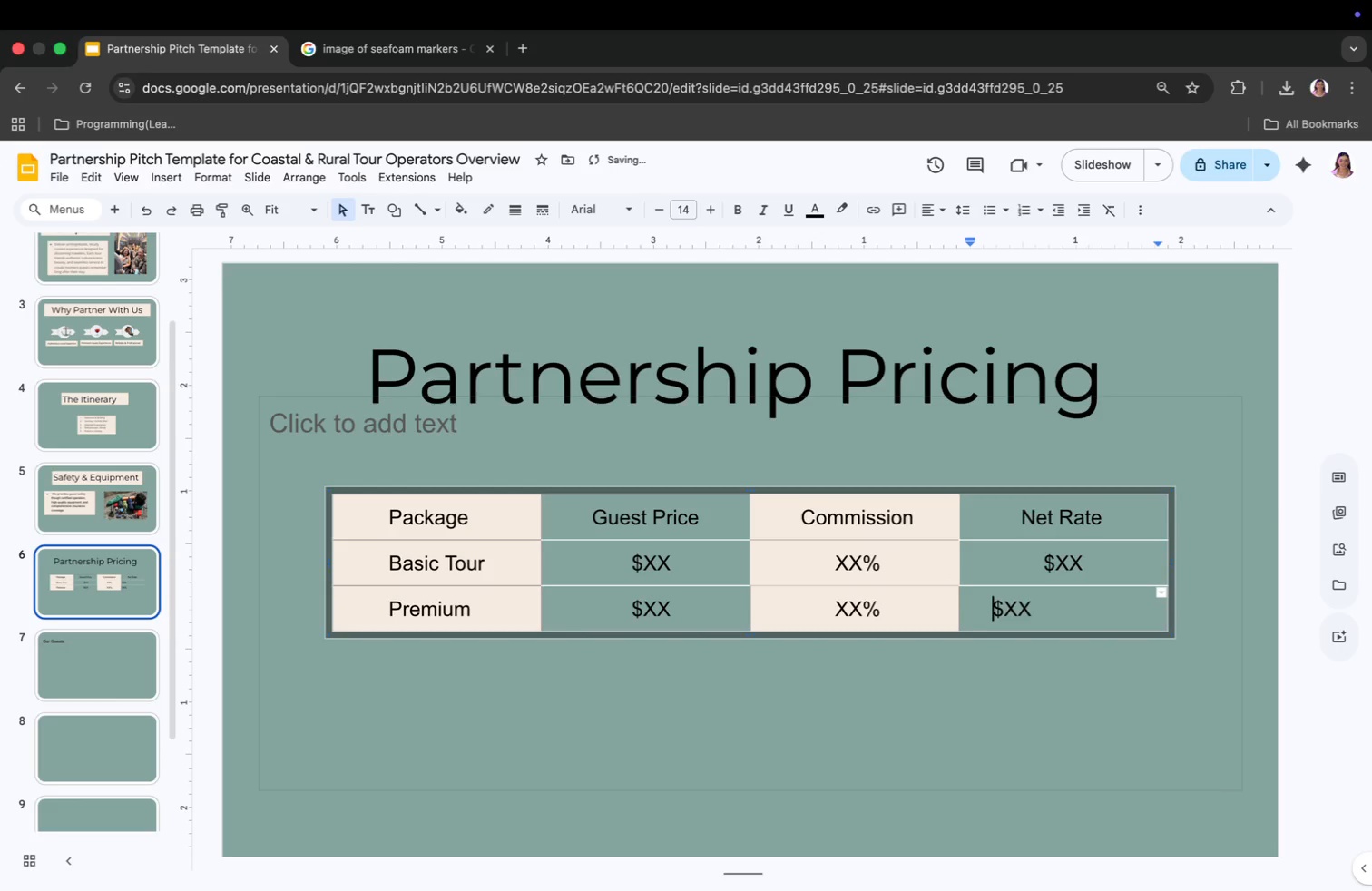 
key(Space)
 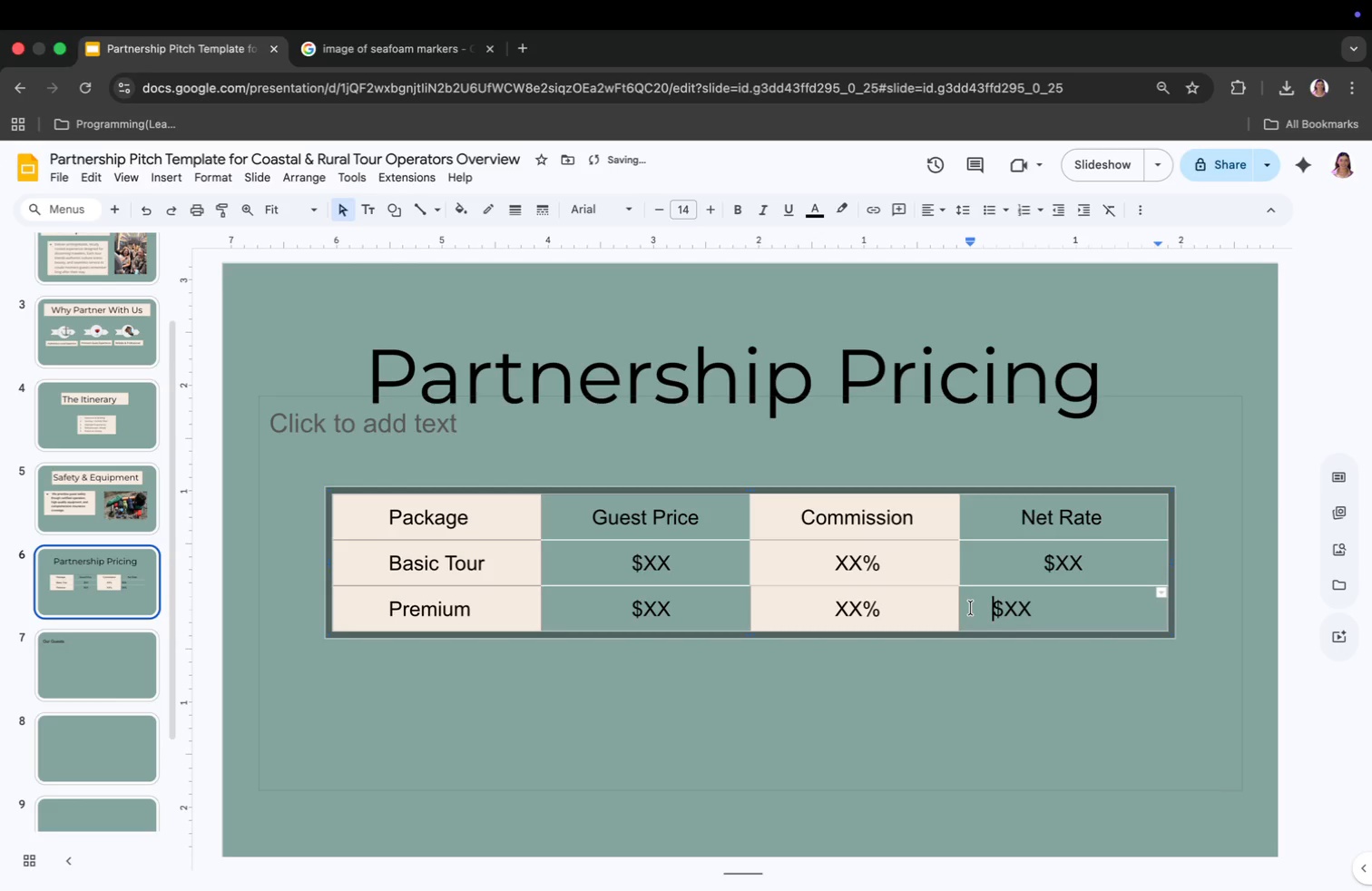 
key(Space)
 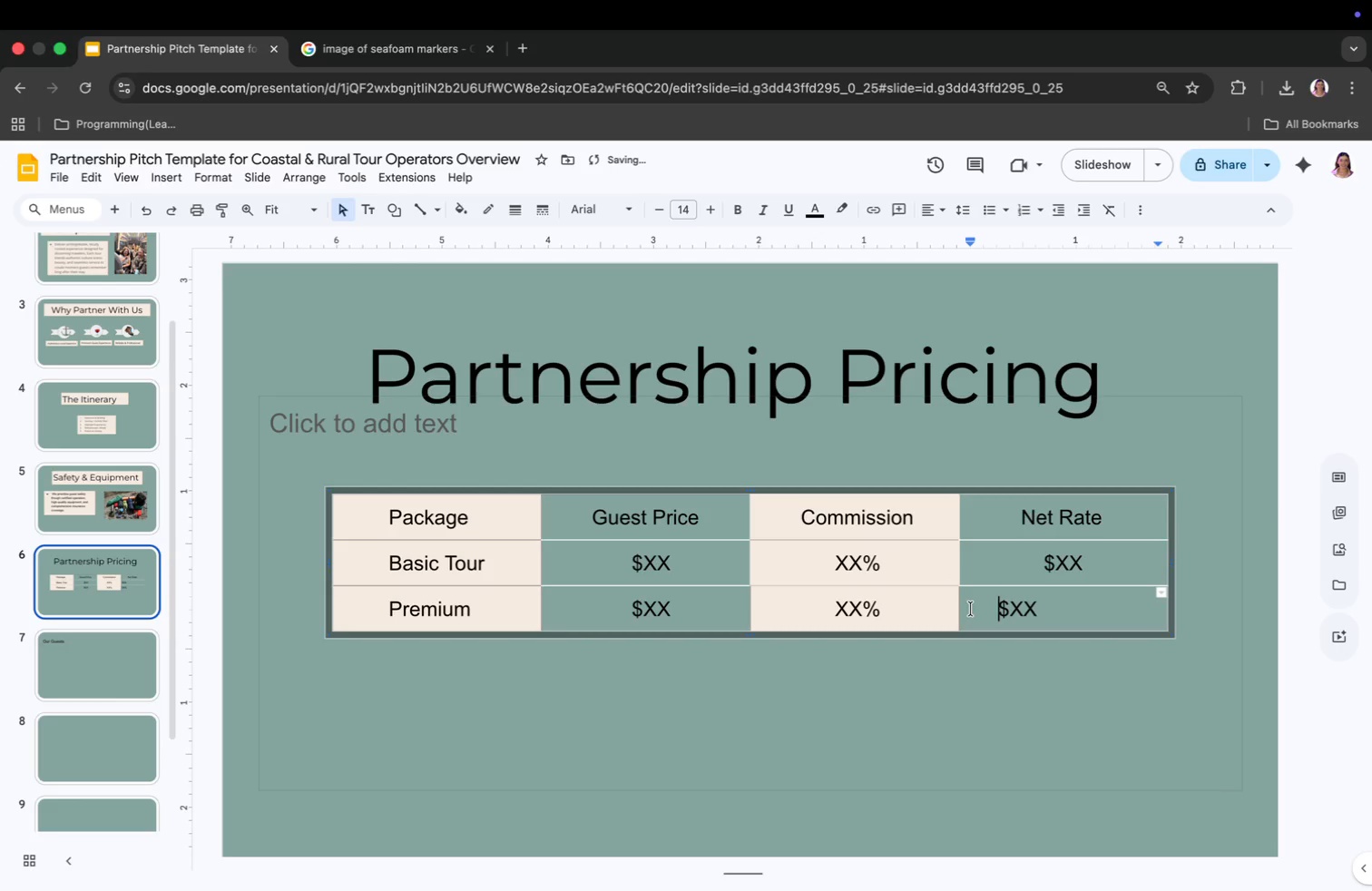 
key(Space)
 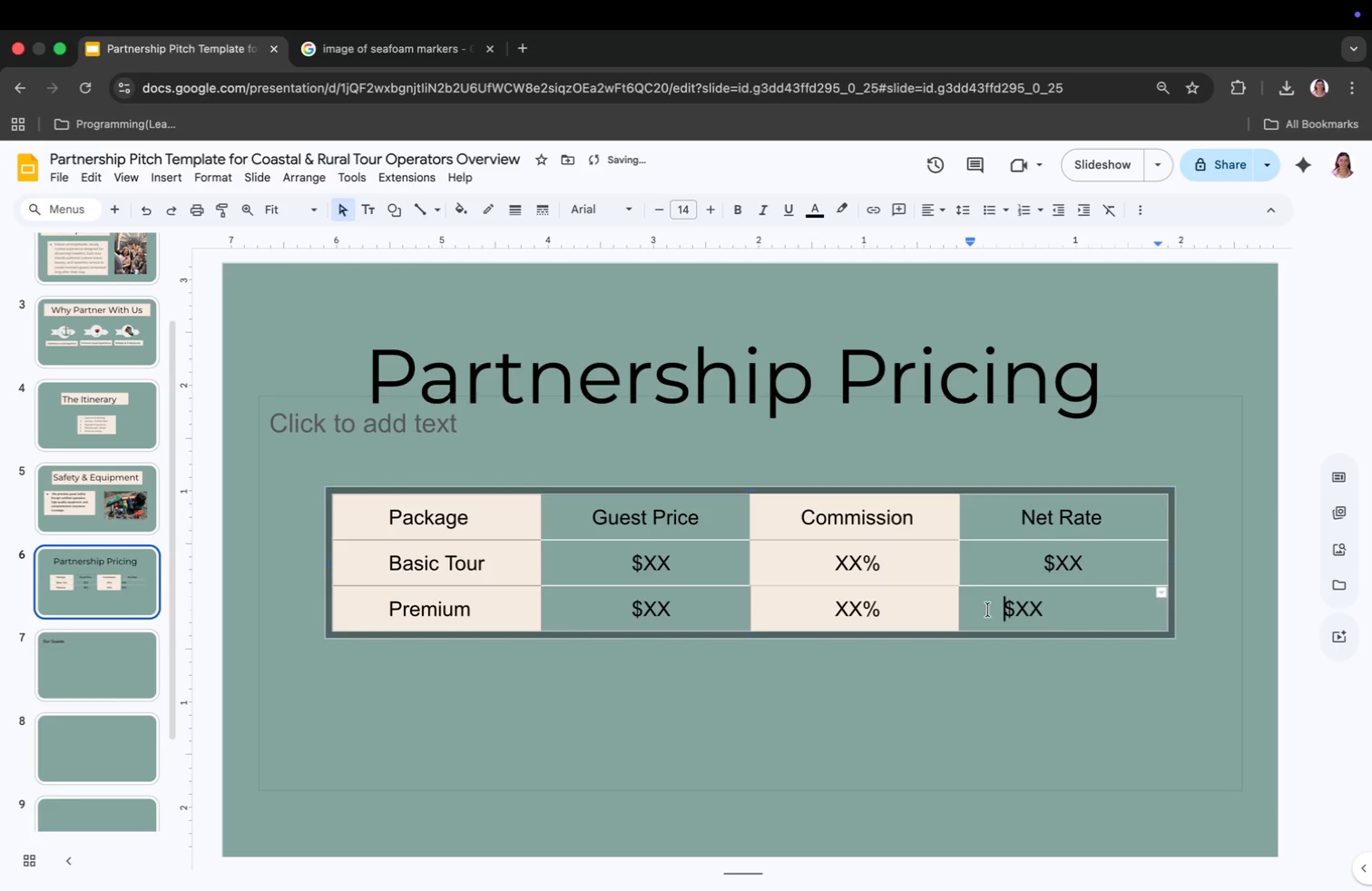 
key(Space)
 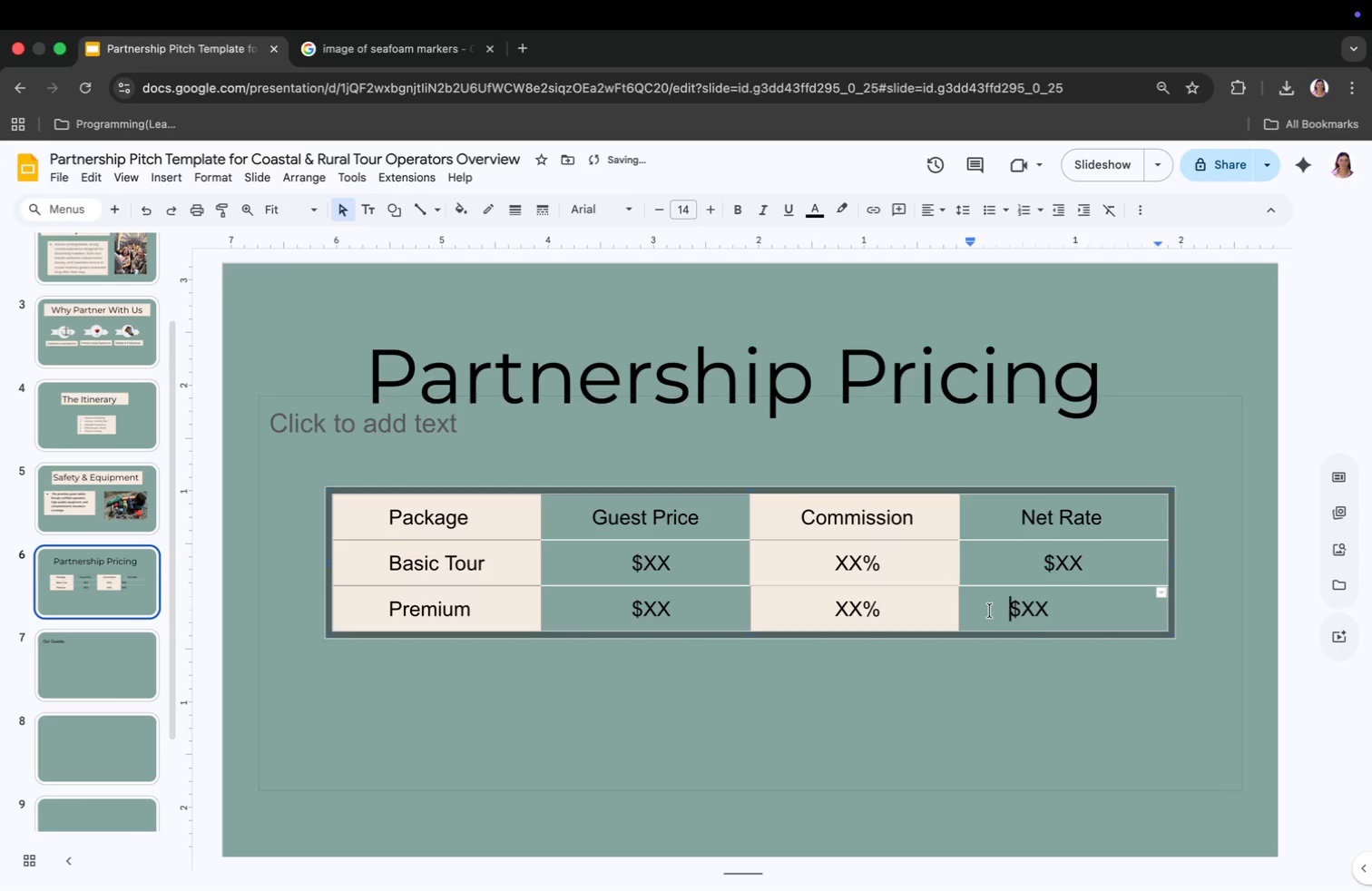 
key(Space)
 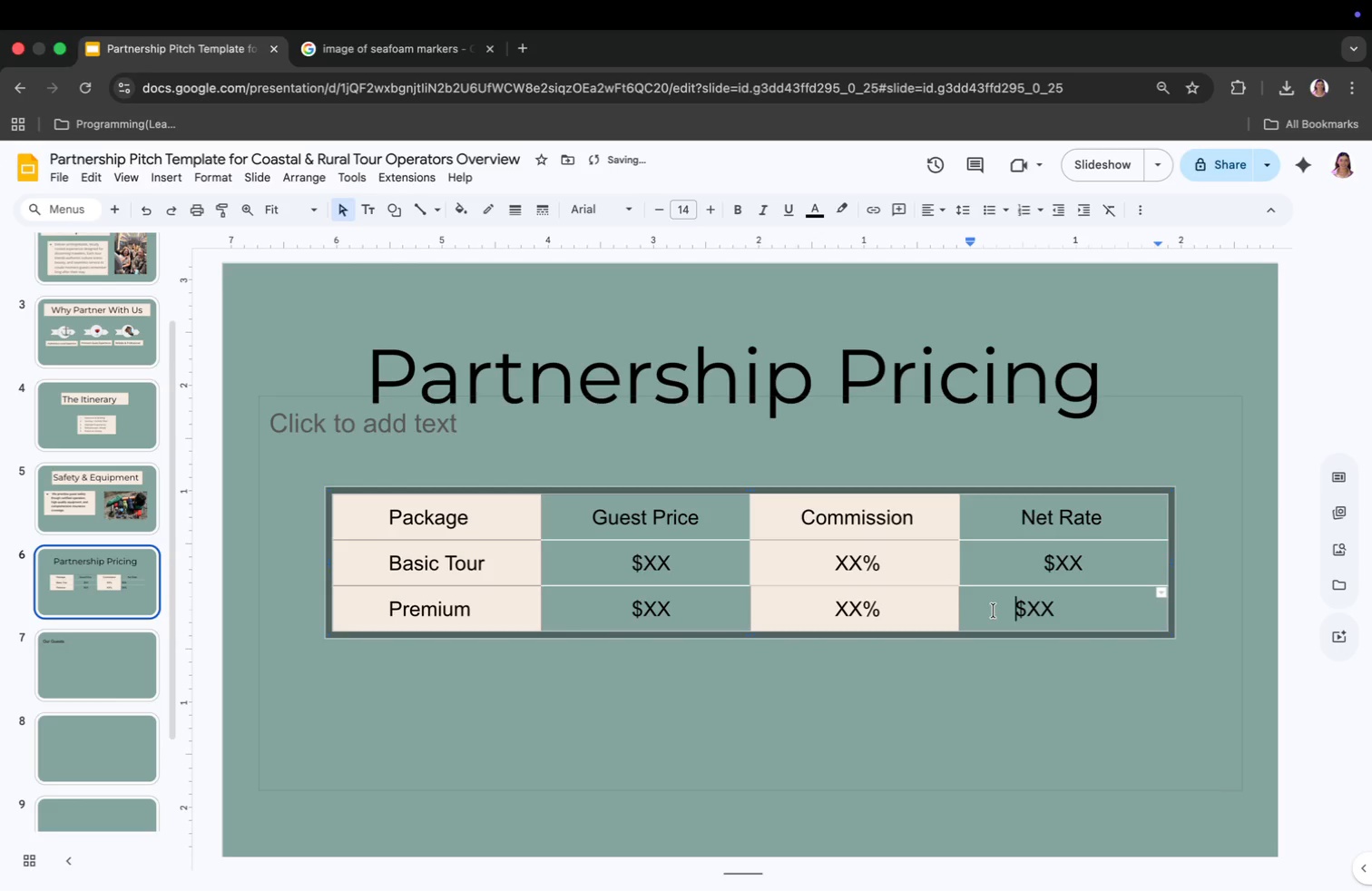 
key(Space)
 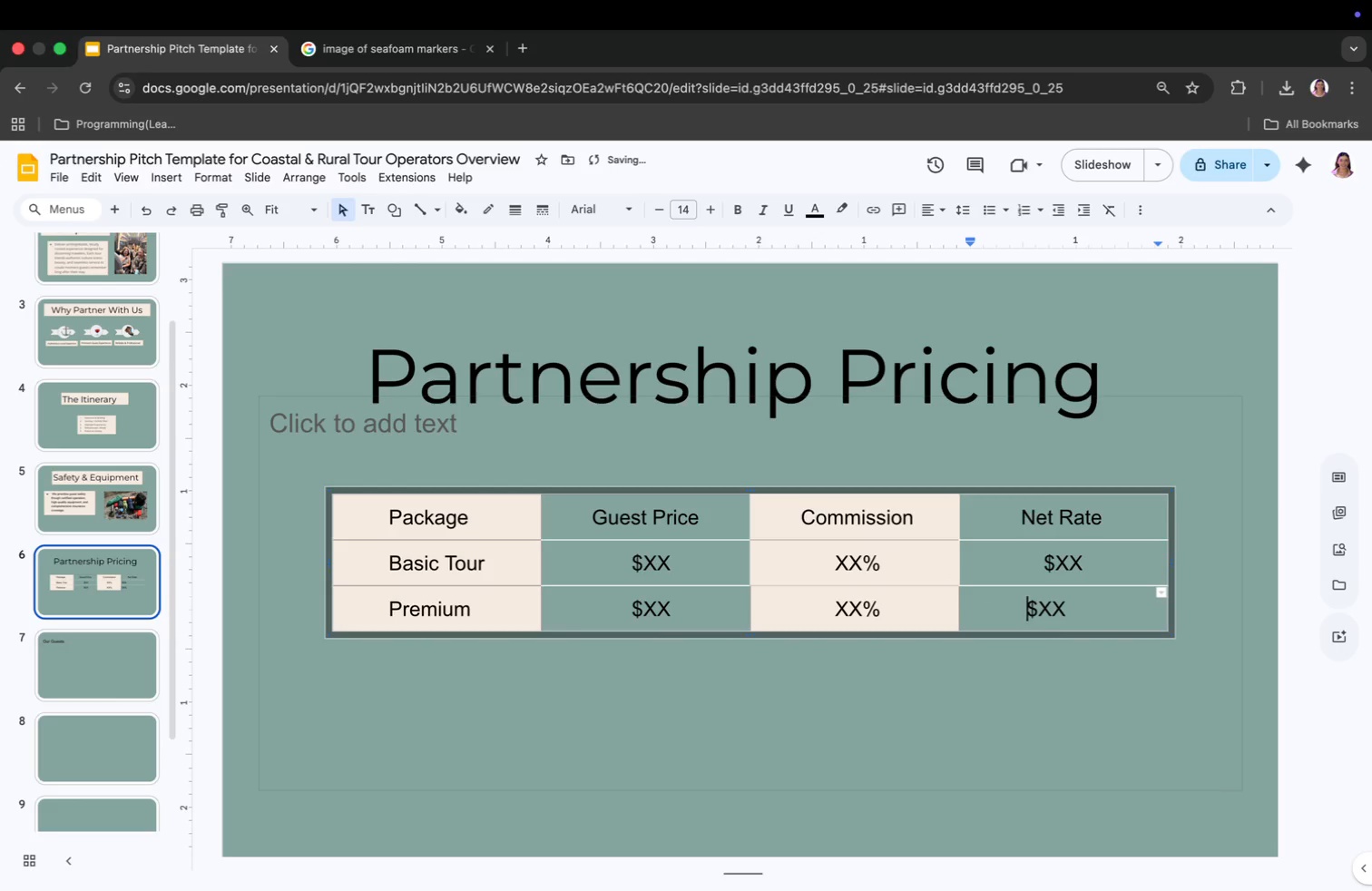 
key(Space)
 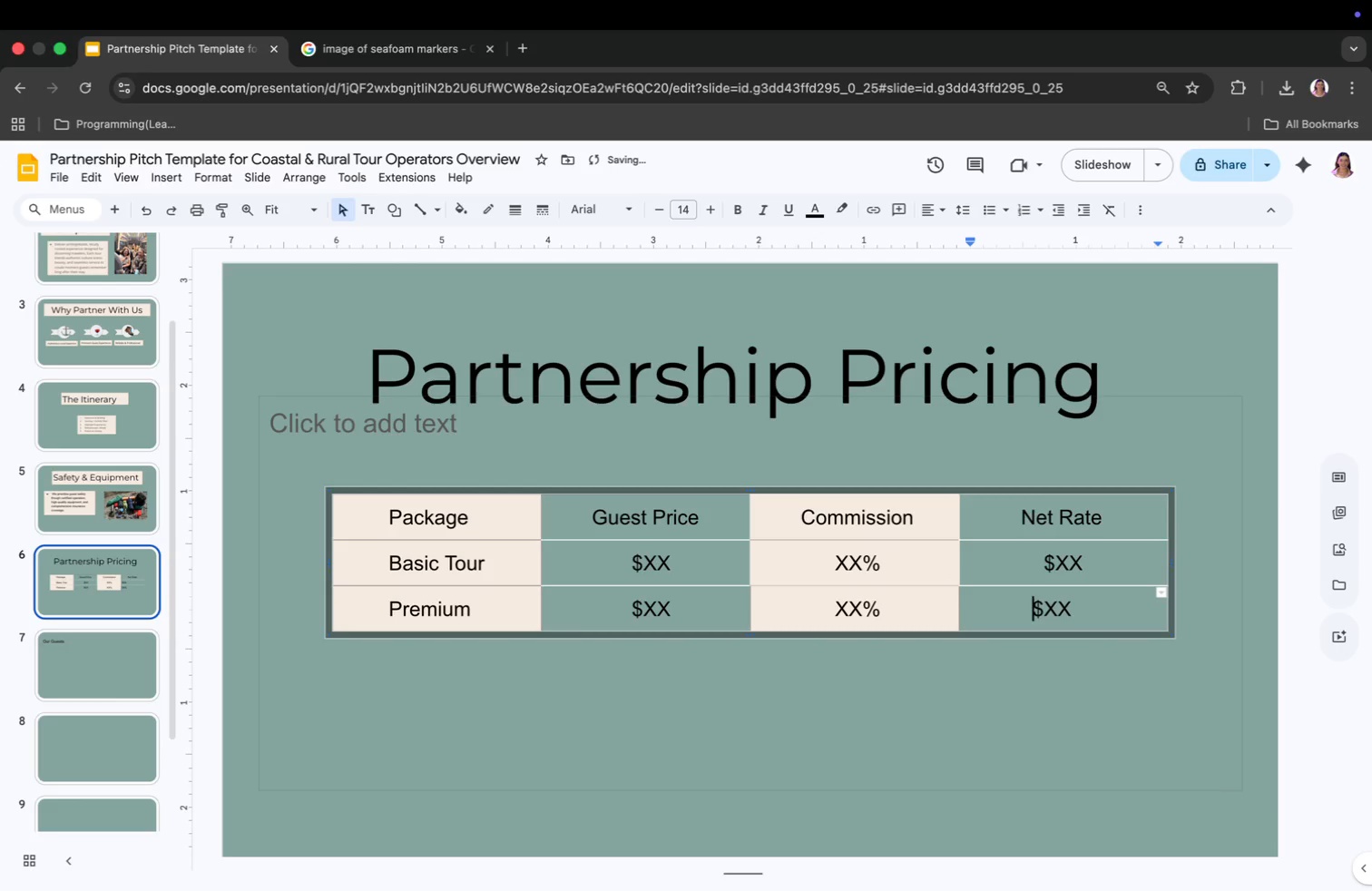 
key(Space)
 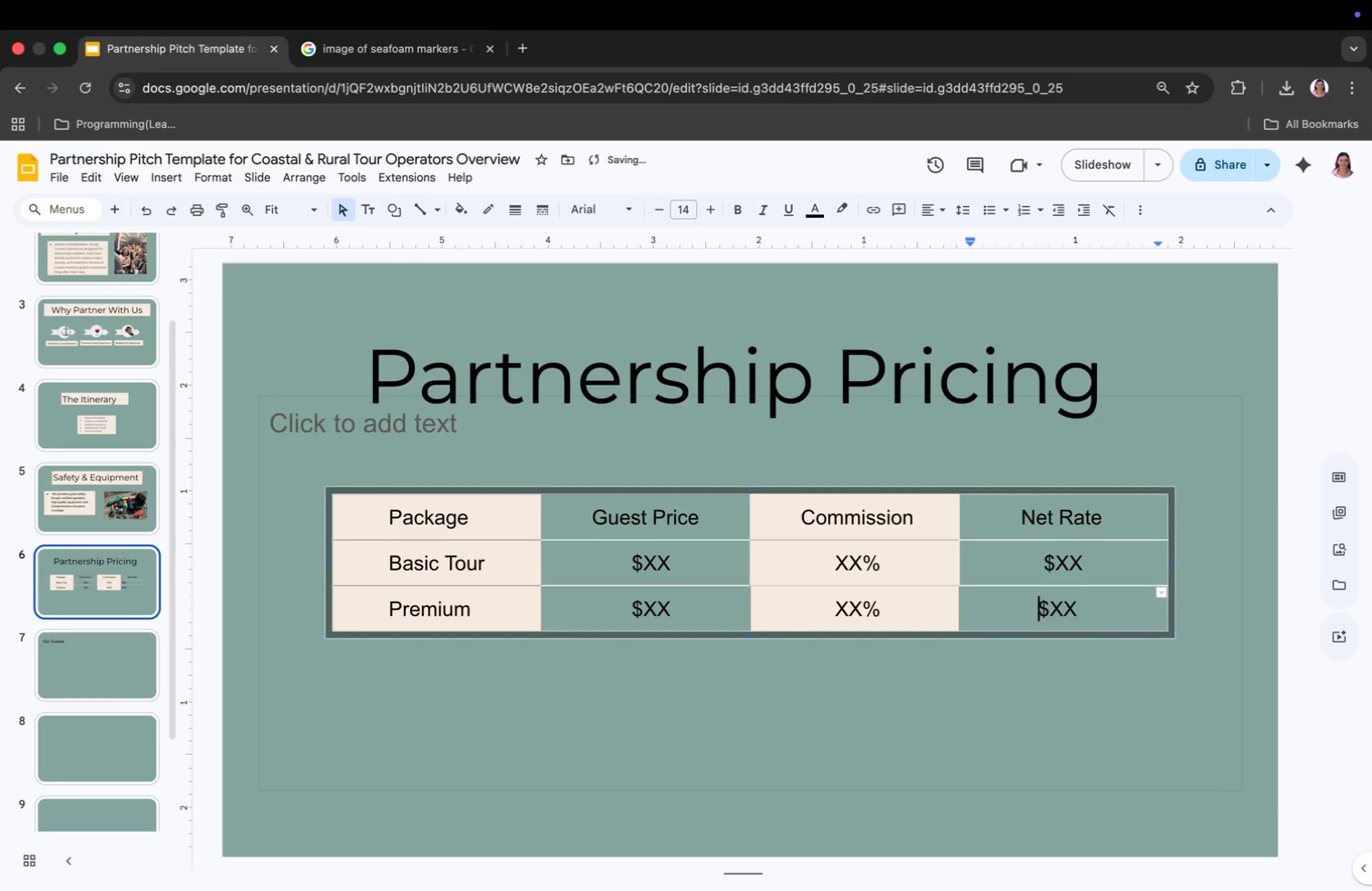 
key(Space)
 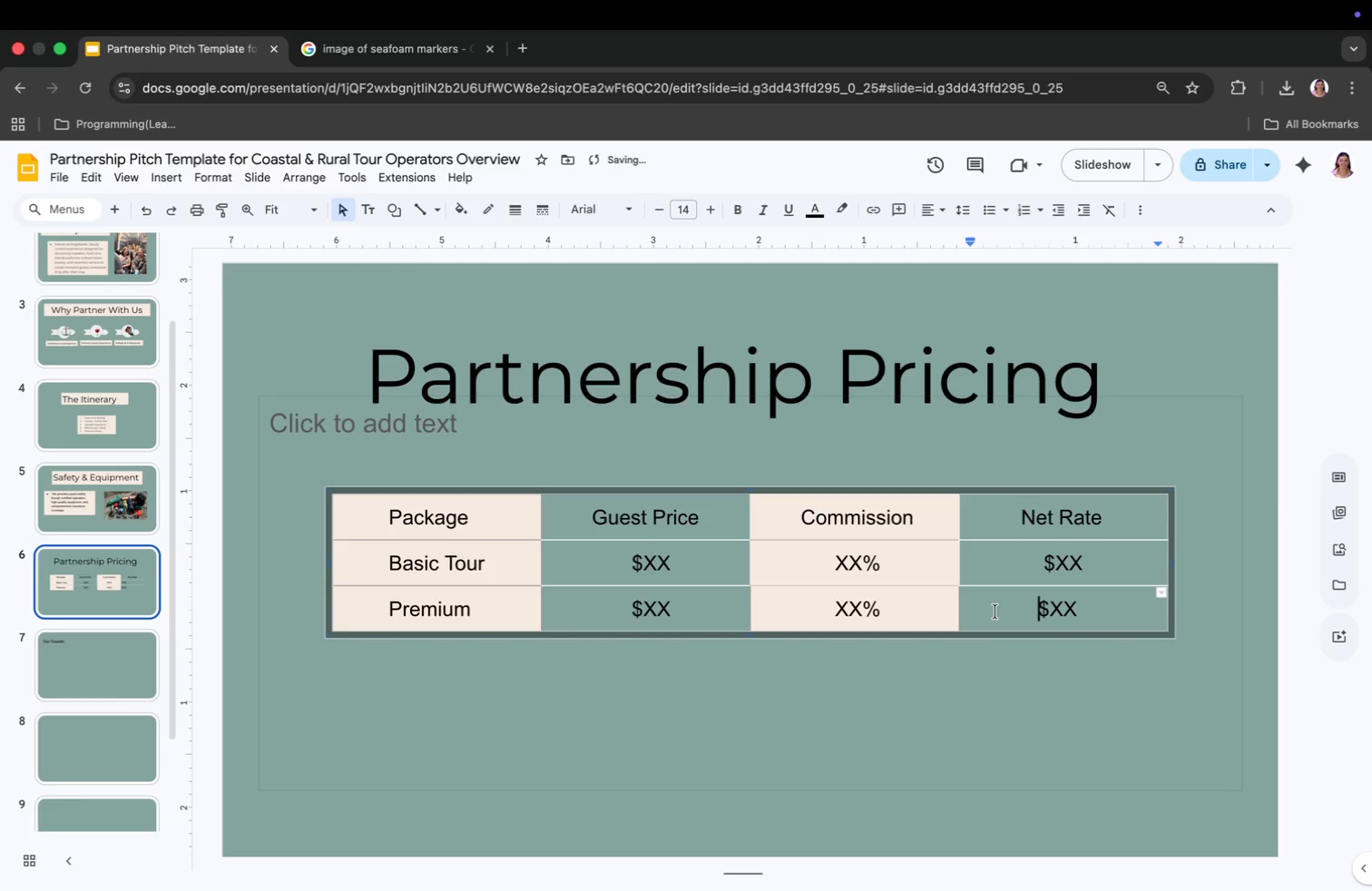 
key(Space)
 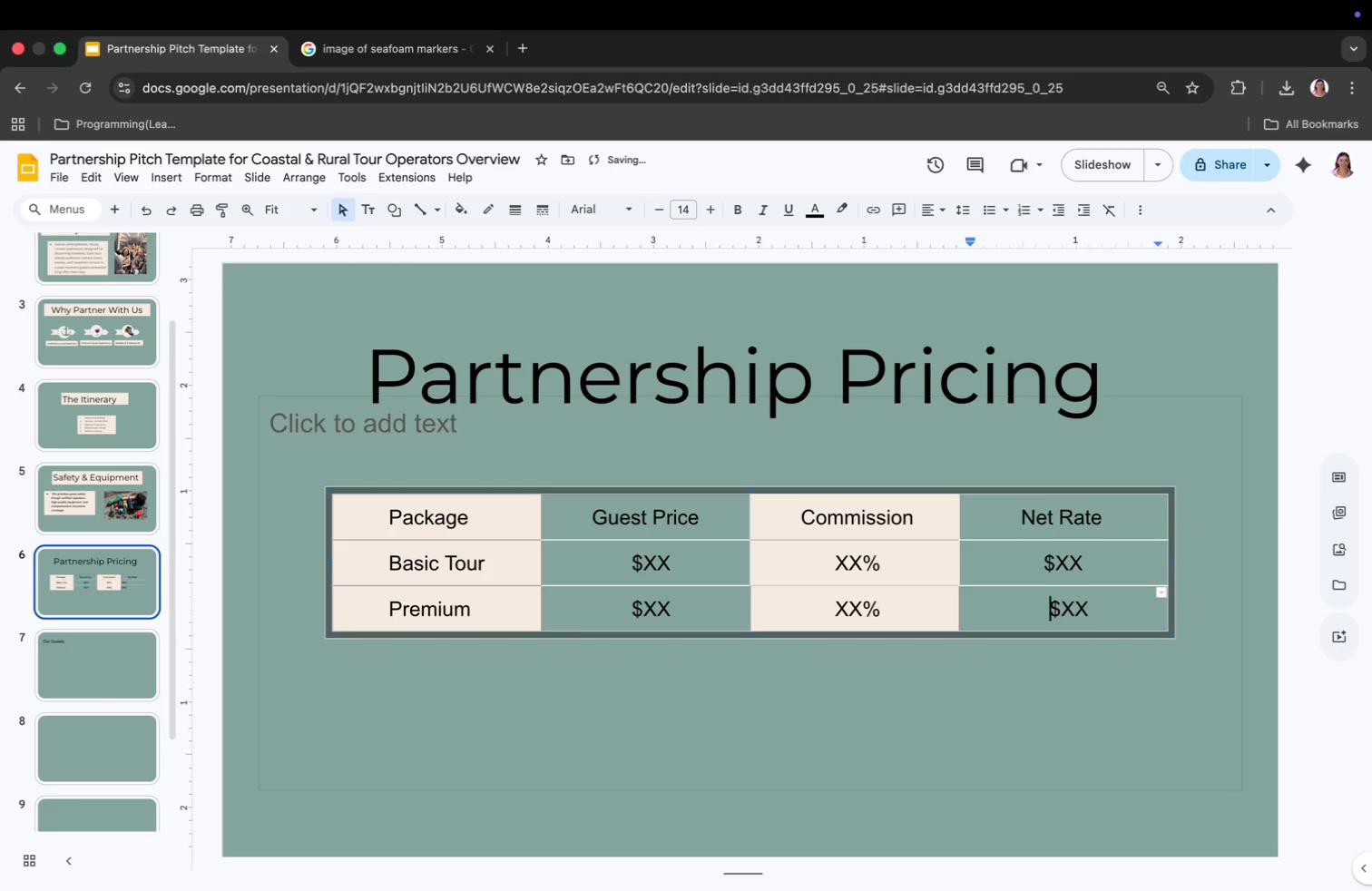 
key(Space)
 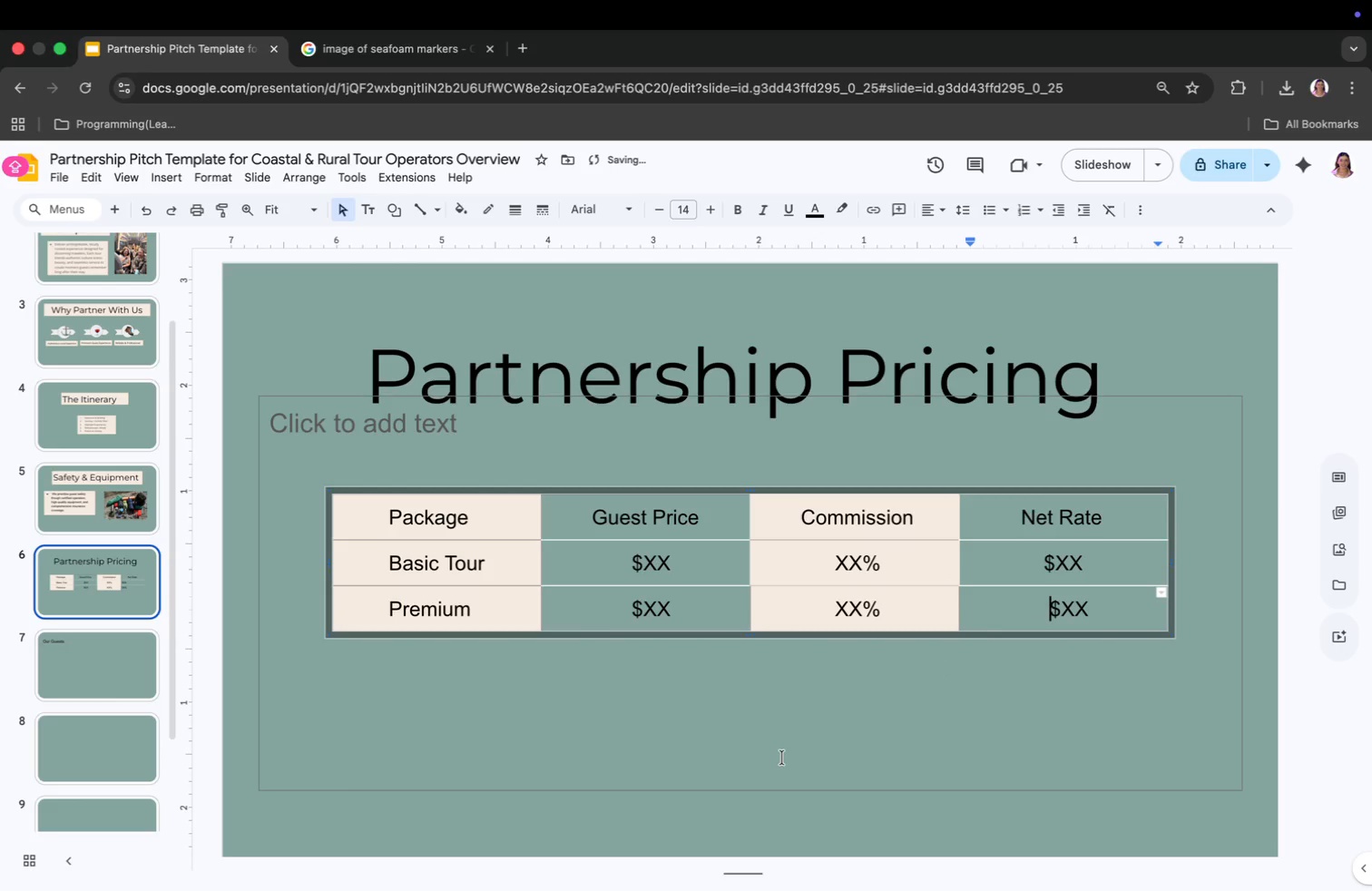 
scroll: coordinate [781, 759], scroll_direction: up, amount: 1.0
 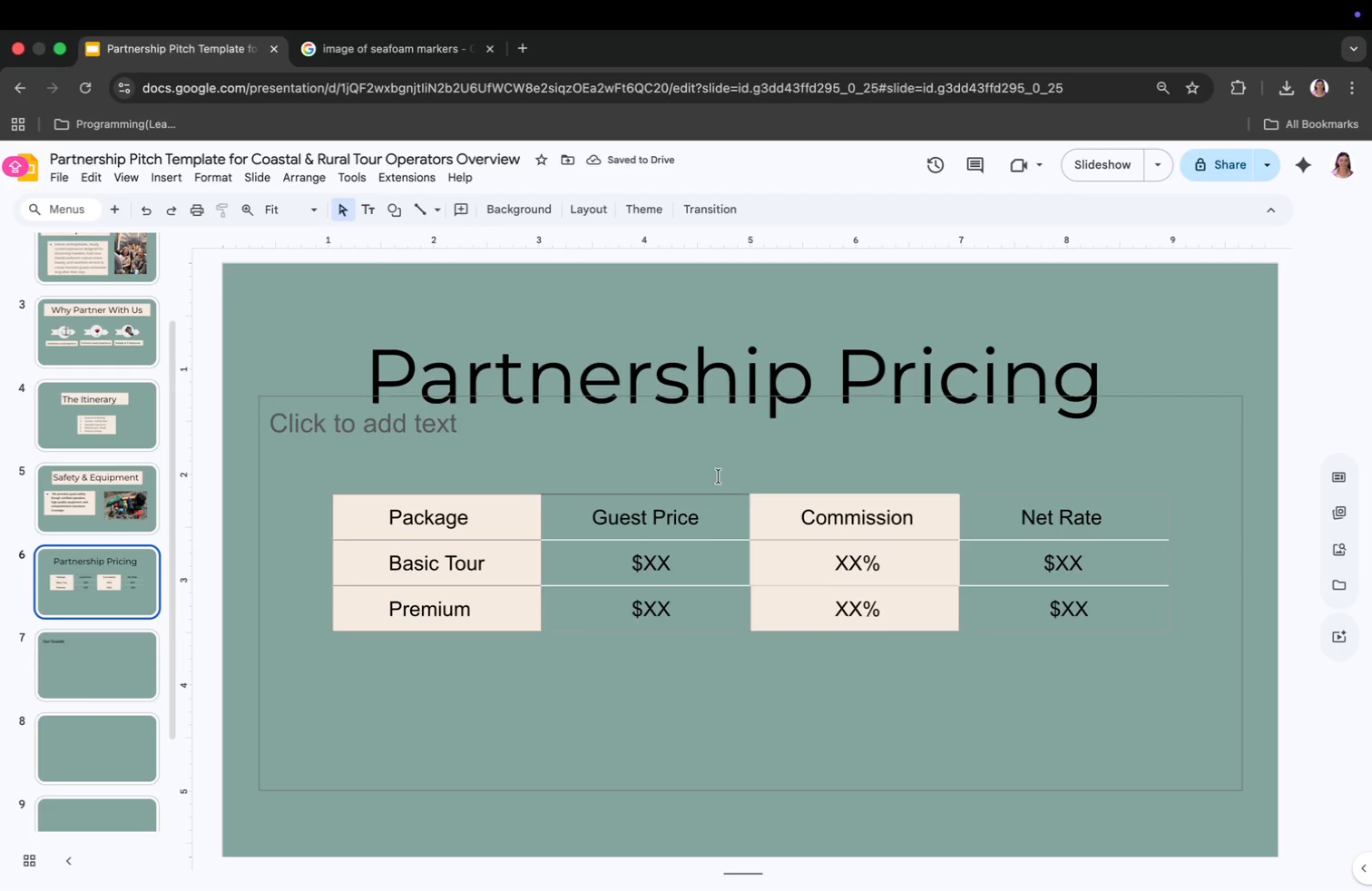 
left_click([727, 488])
 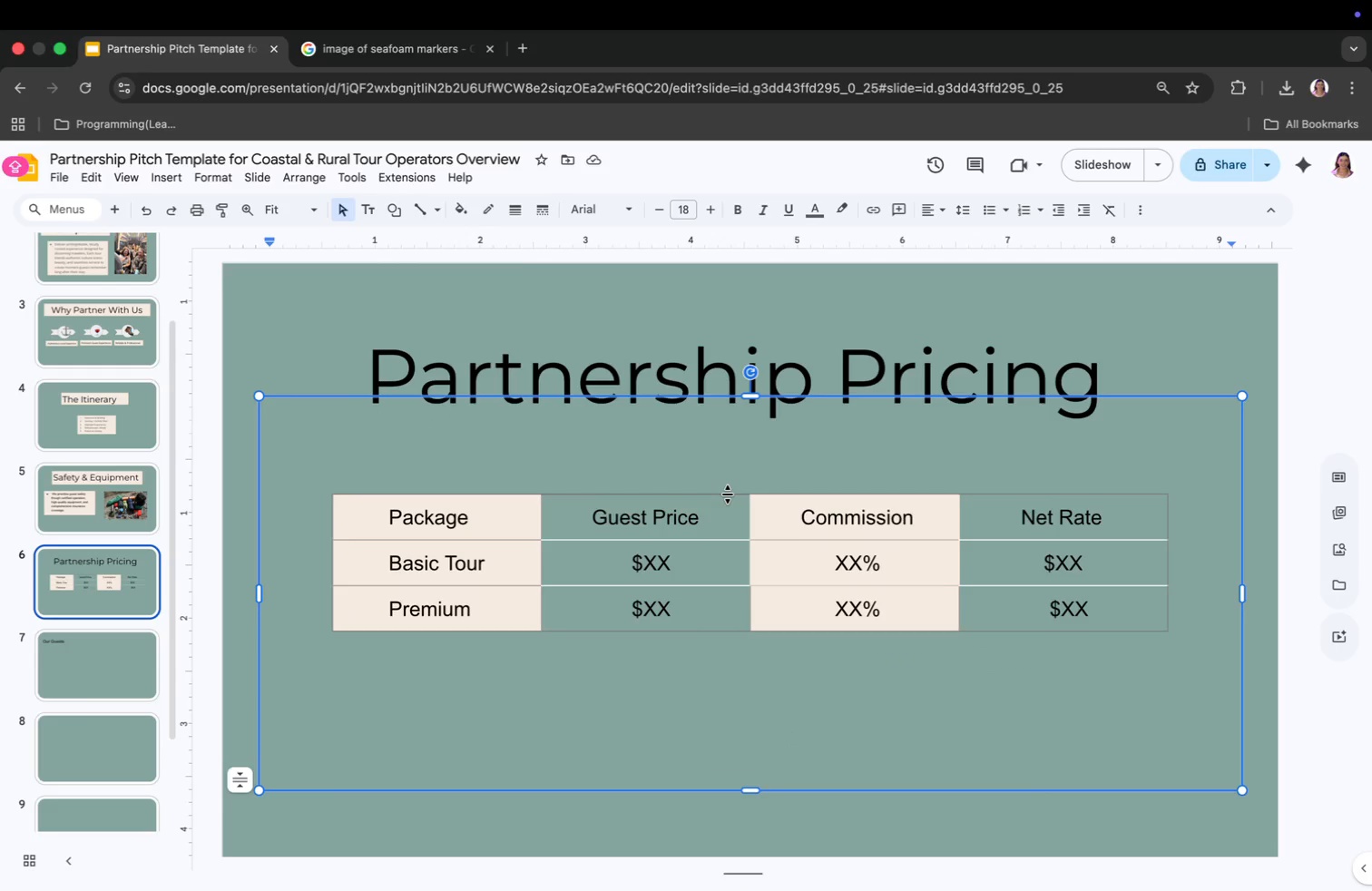 
left_click([728, 494])
 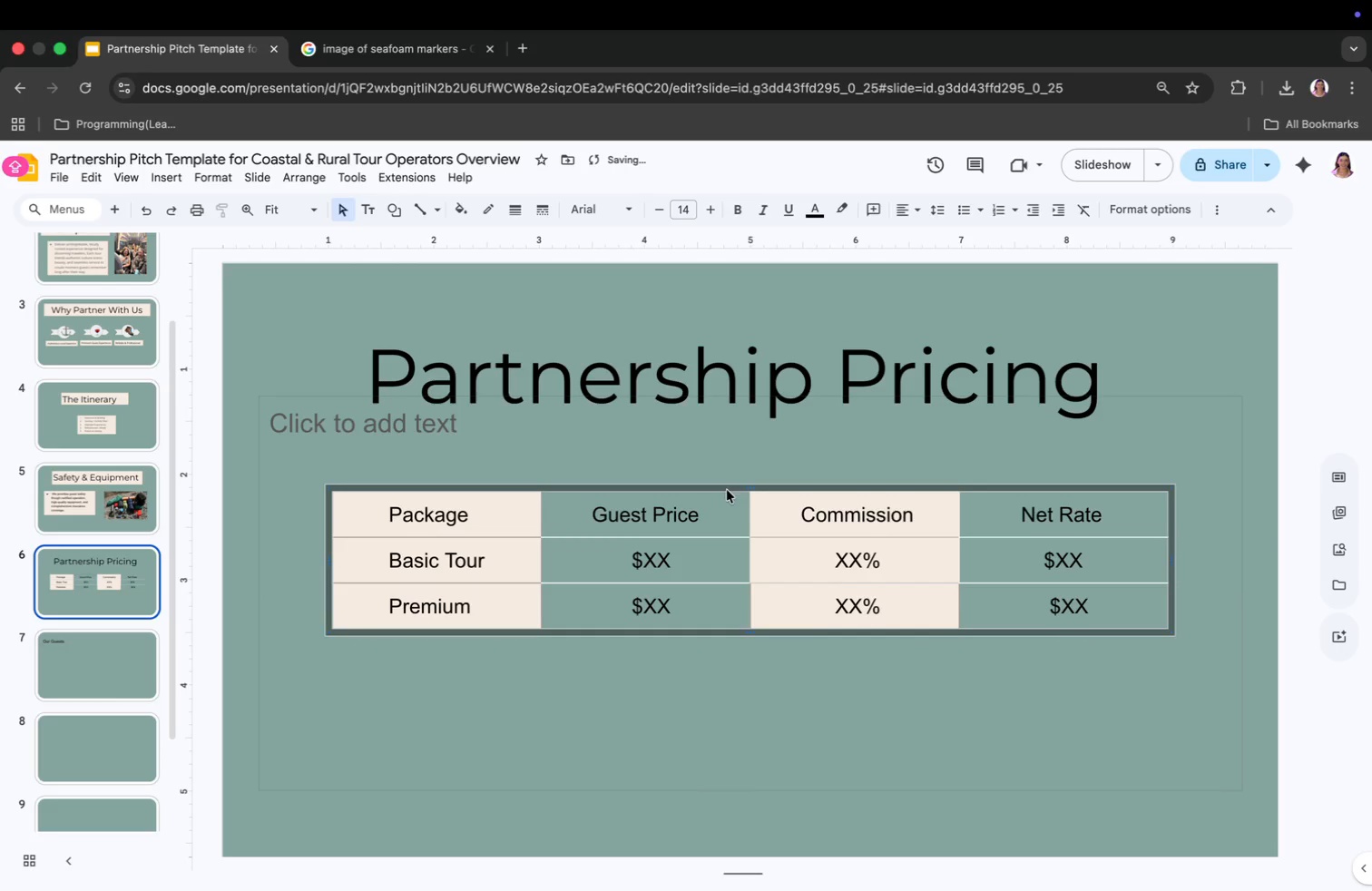 
wait(6.47)
 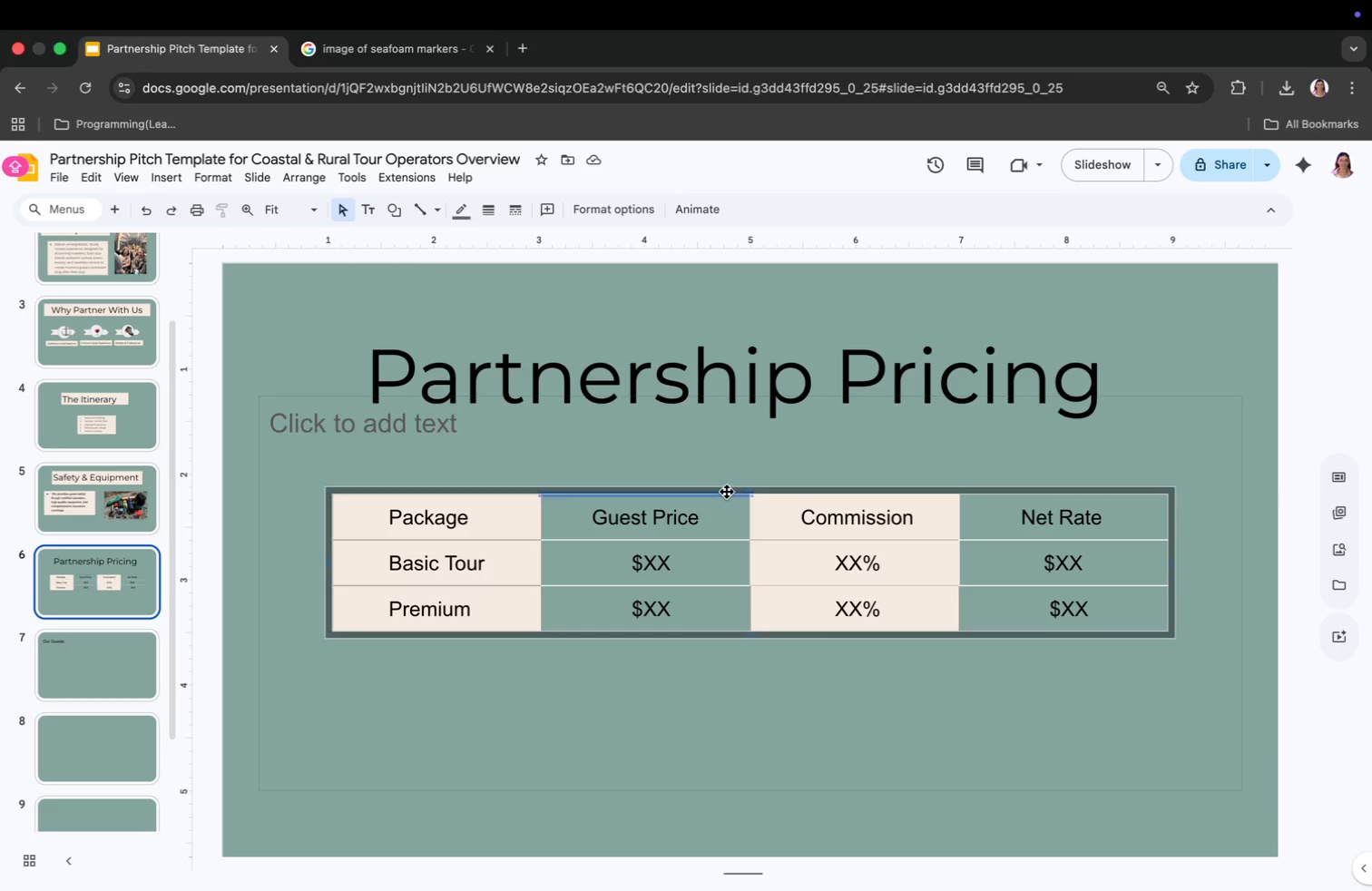 
key(Meta+CommandLeft)
 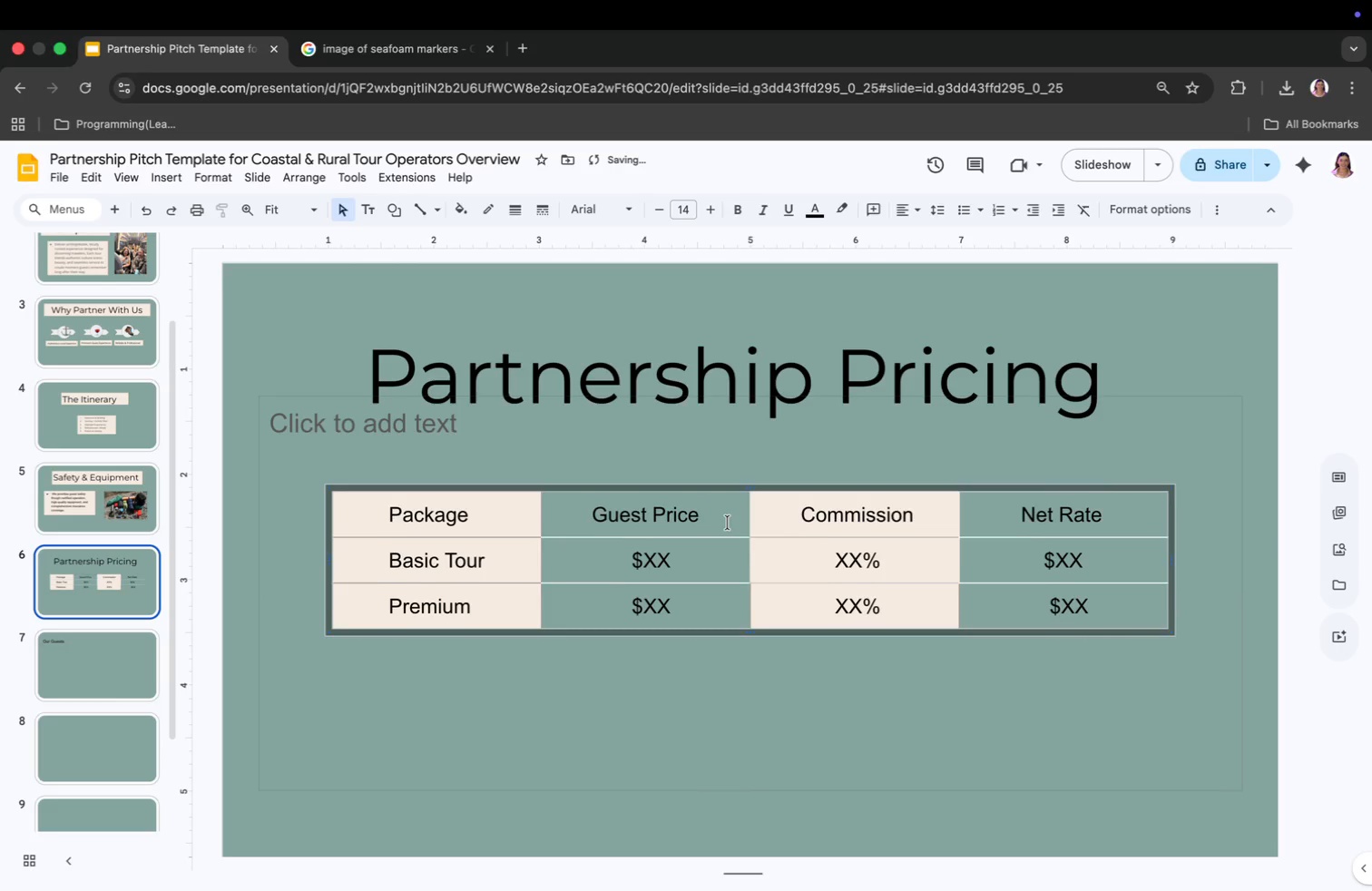 
key(Meta+Z)
 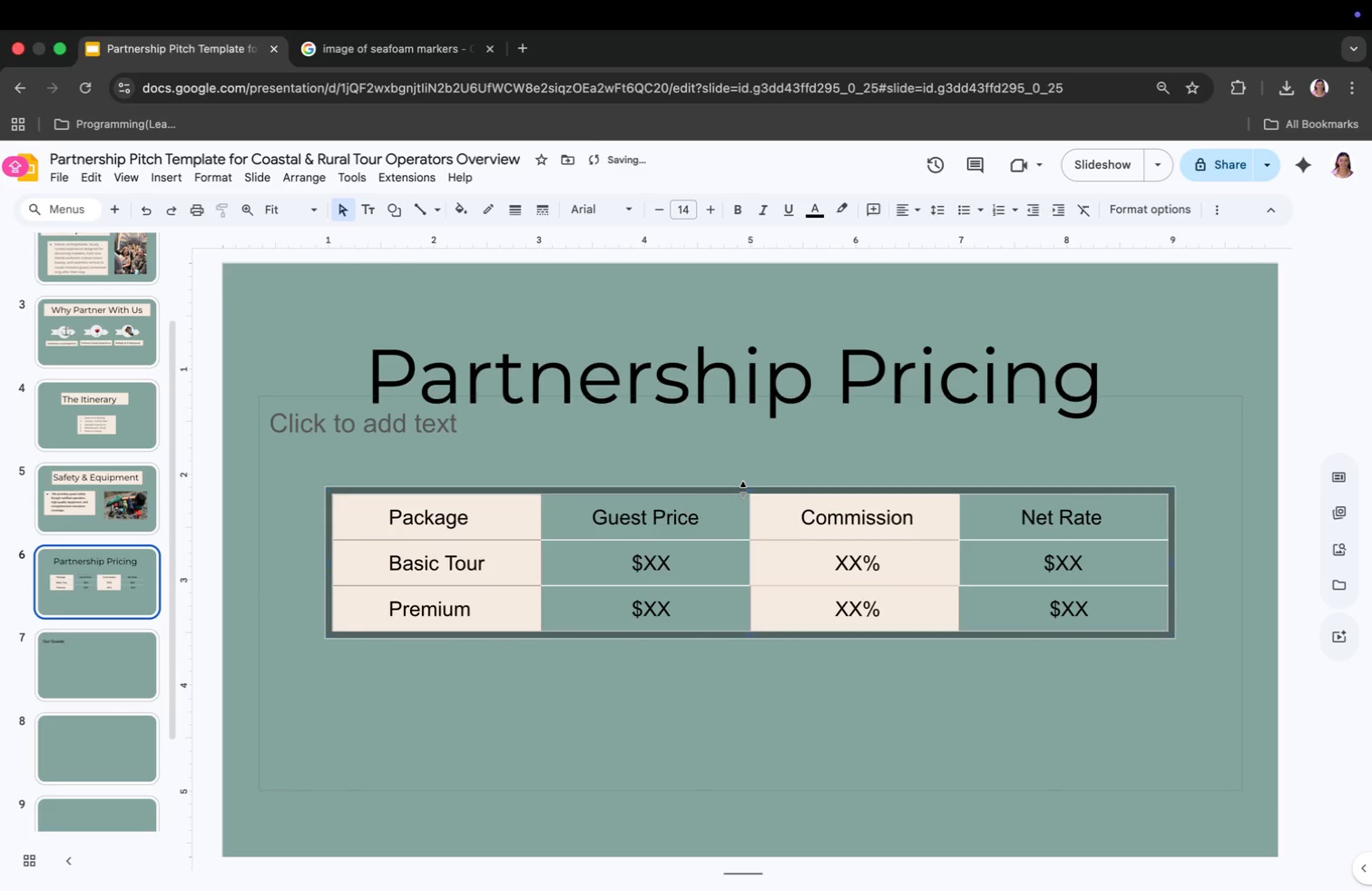 
left_click_drag(start_coordinate=[721, 491], to_coordinate=[716, 525])
 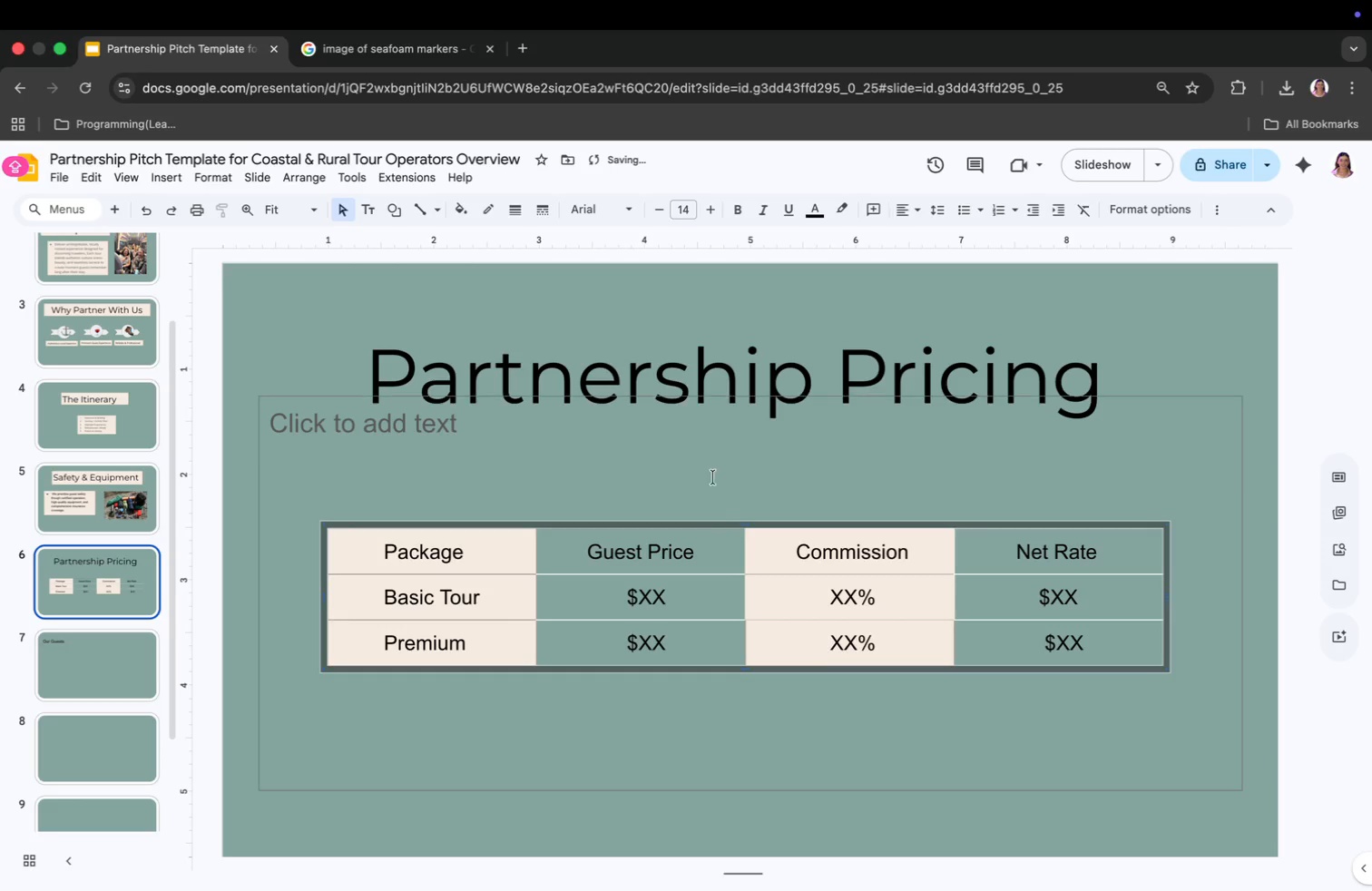 
left_click([713, 395])
 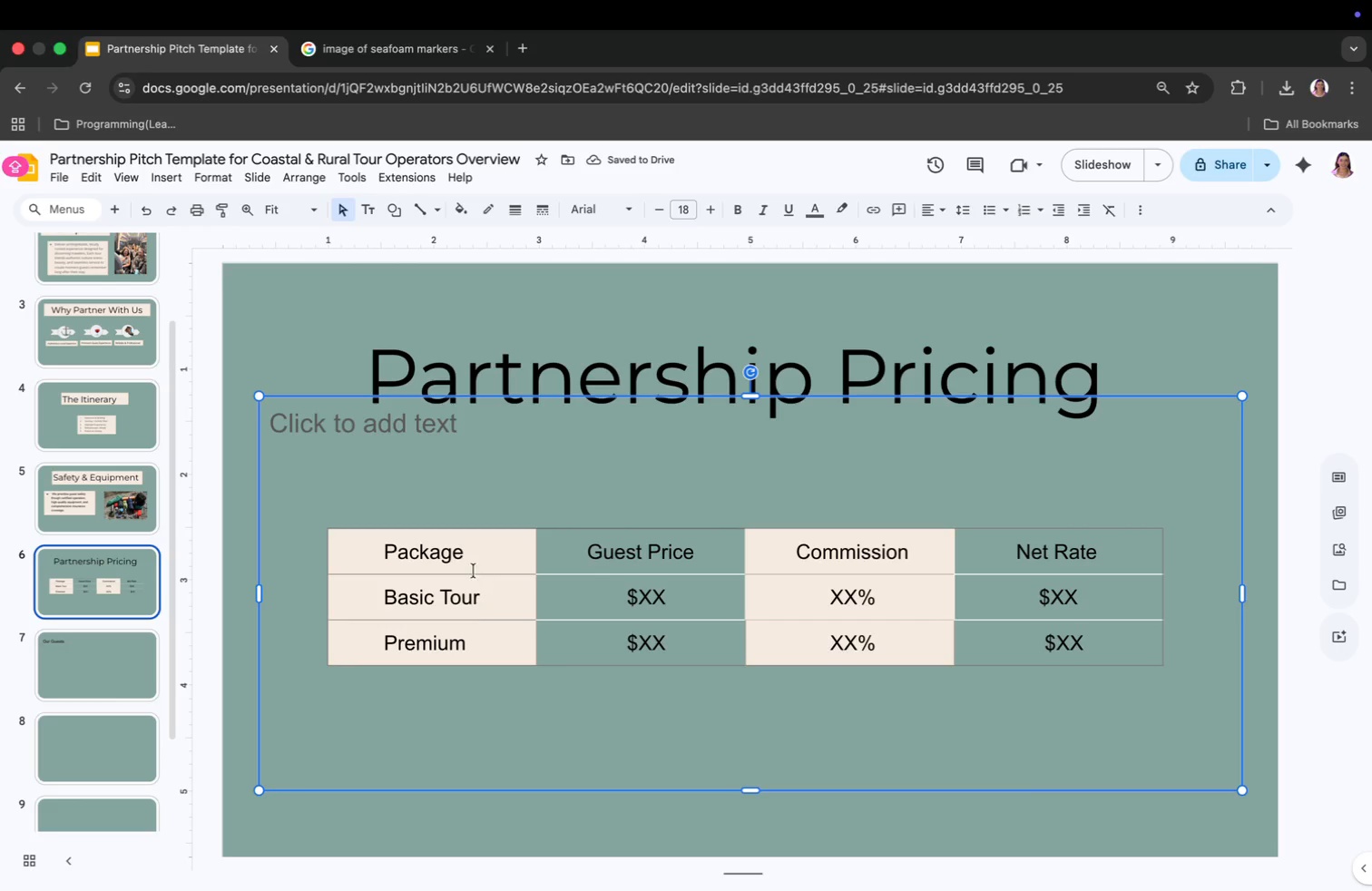 
left_click([436, 553])
 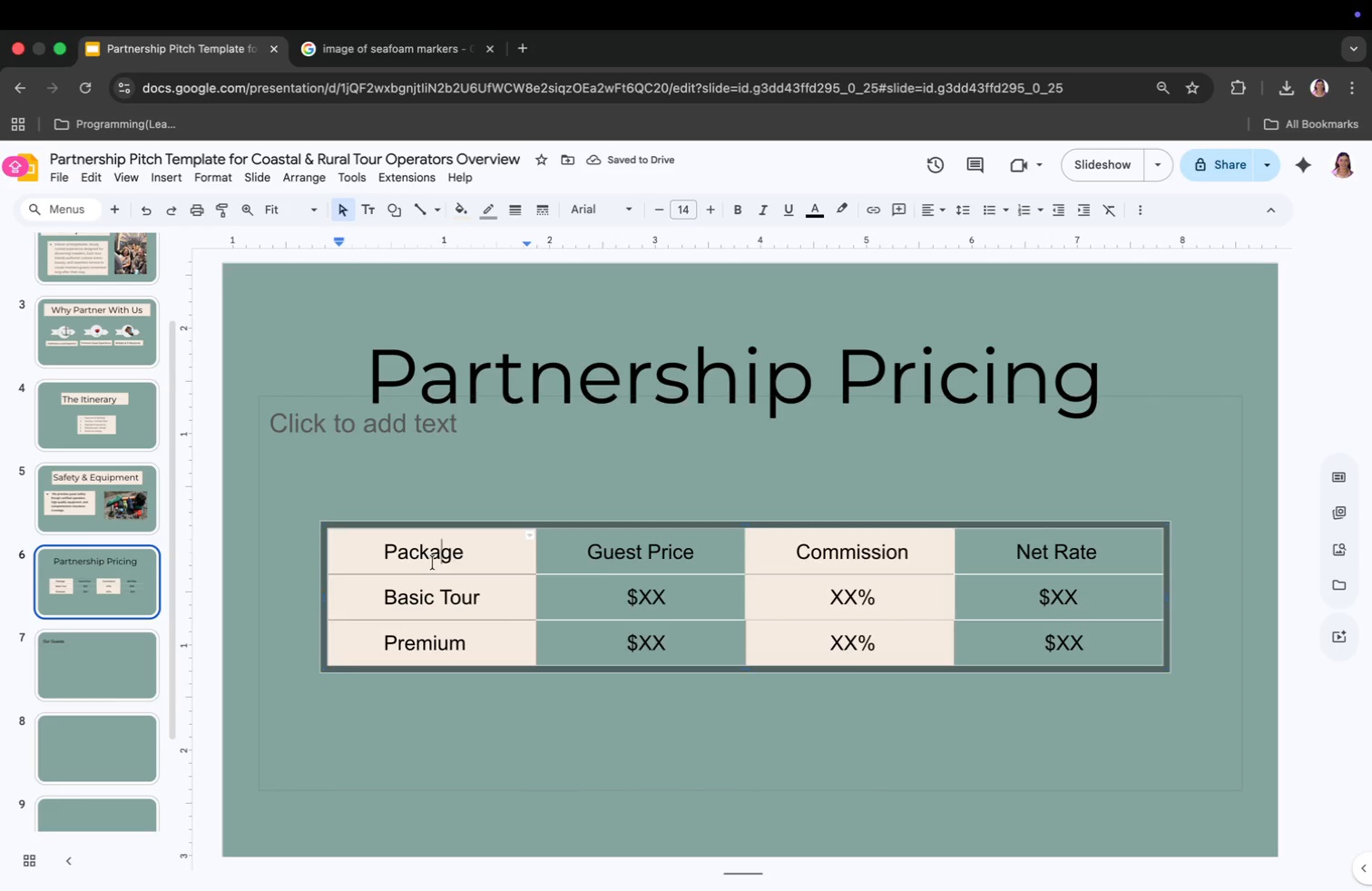 
key(Meta+CommandLeft)
 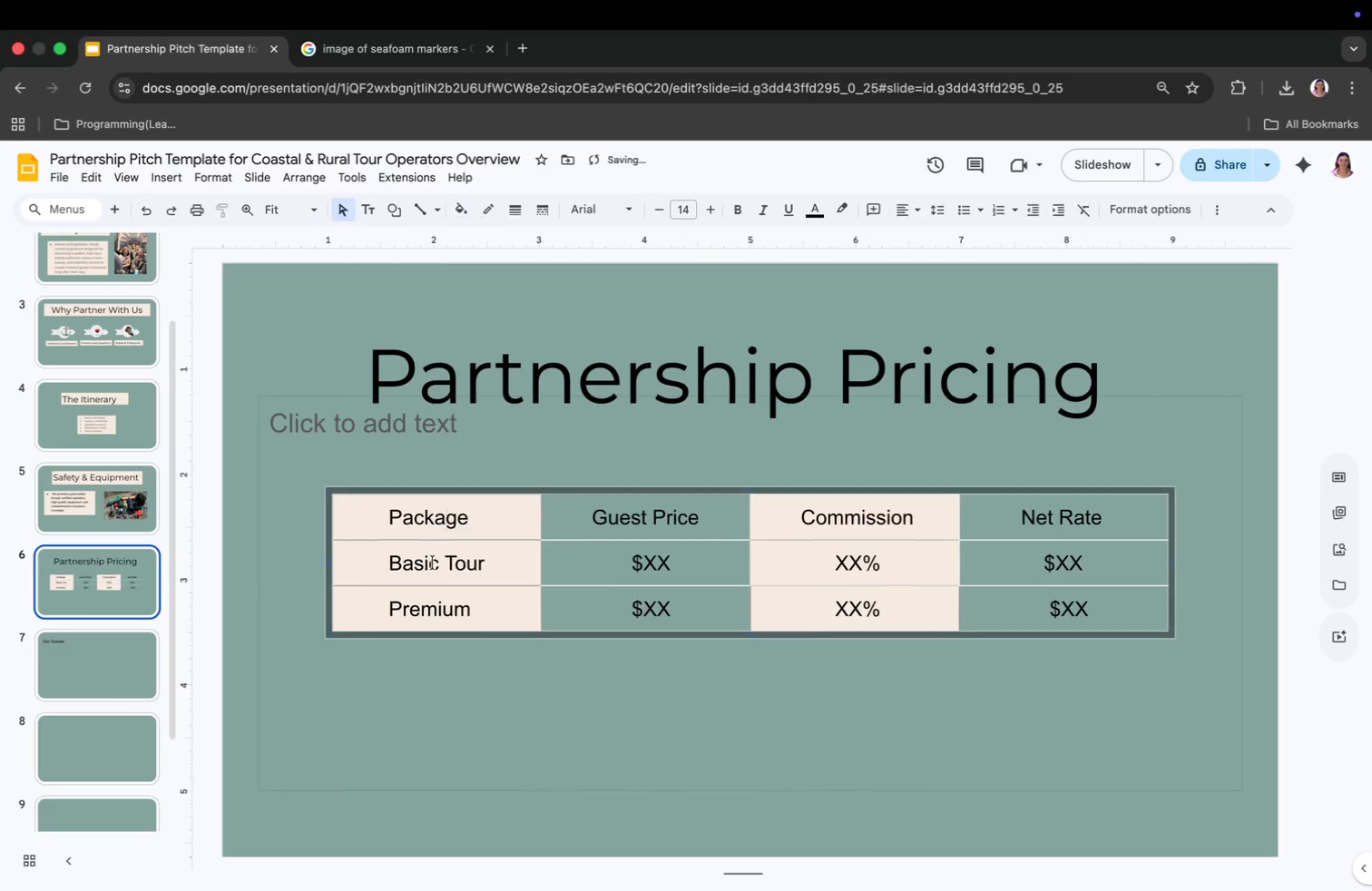 
key(Meta+Z)
 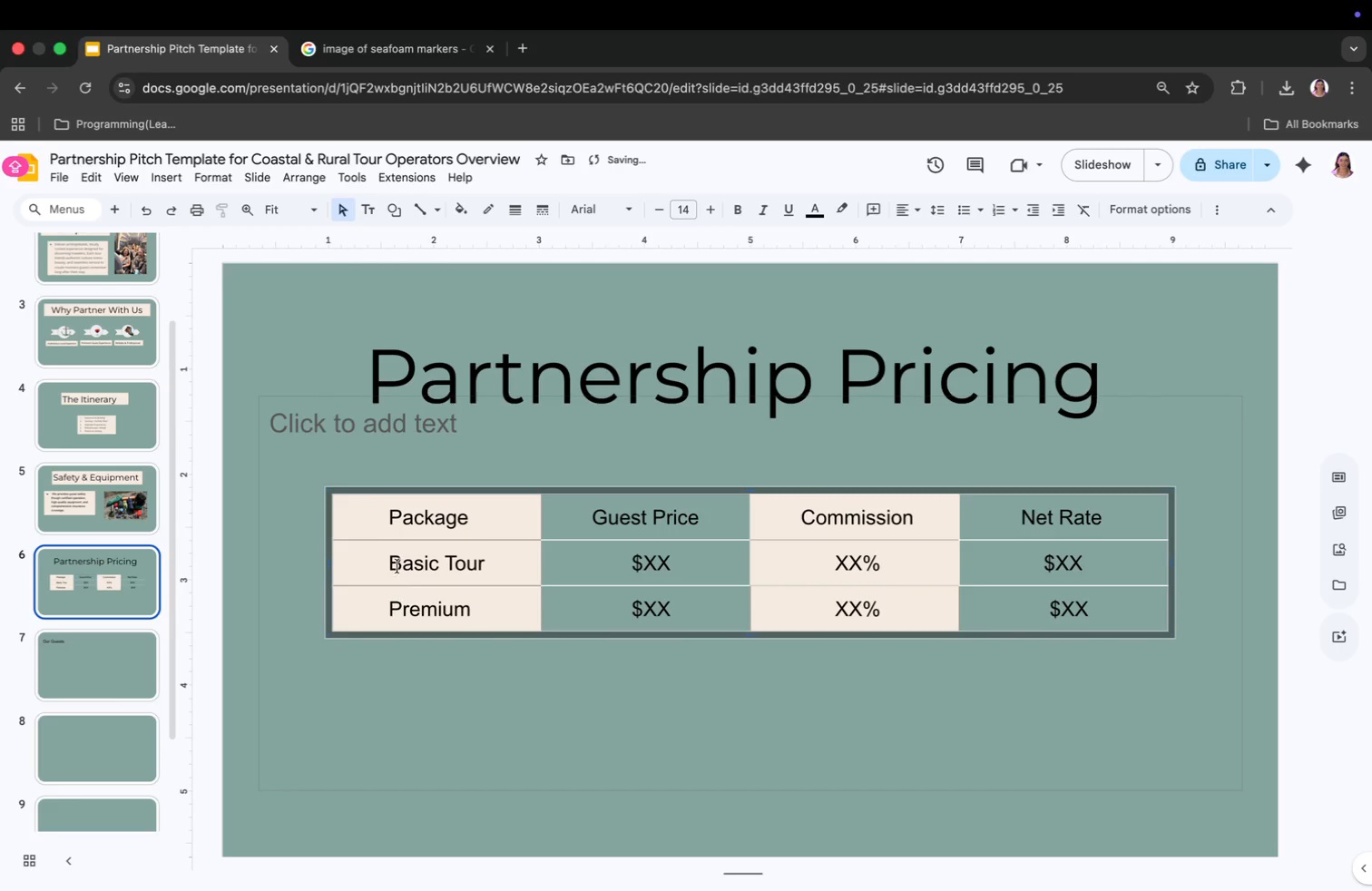 
left_click([427, 534])
 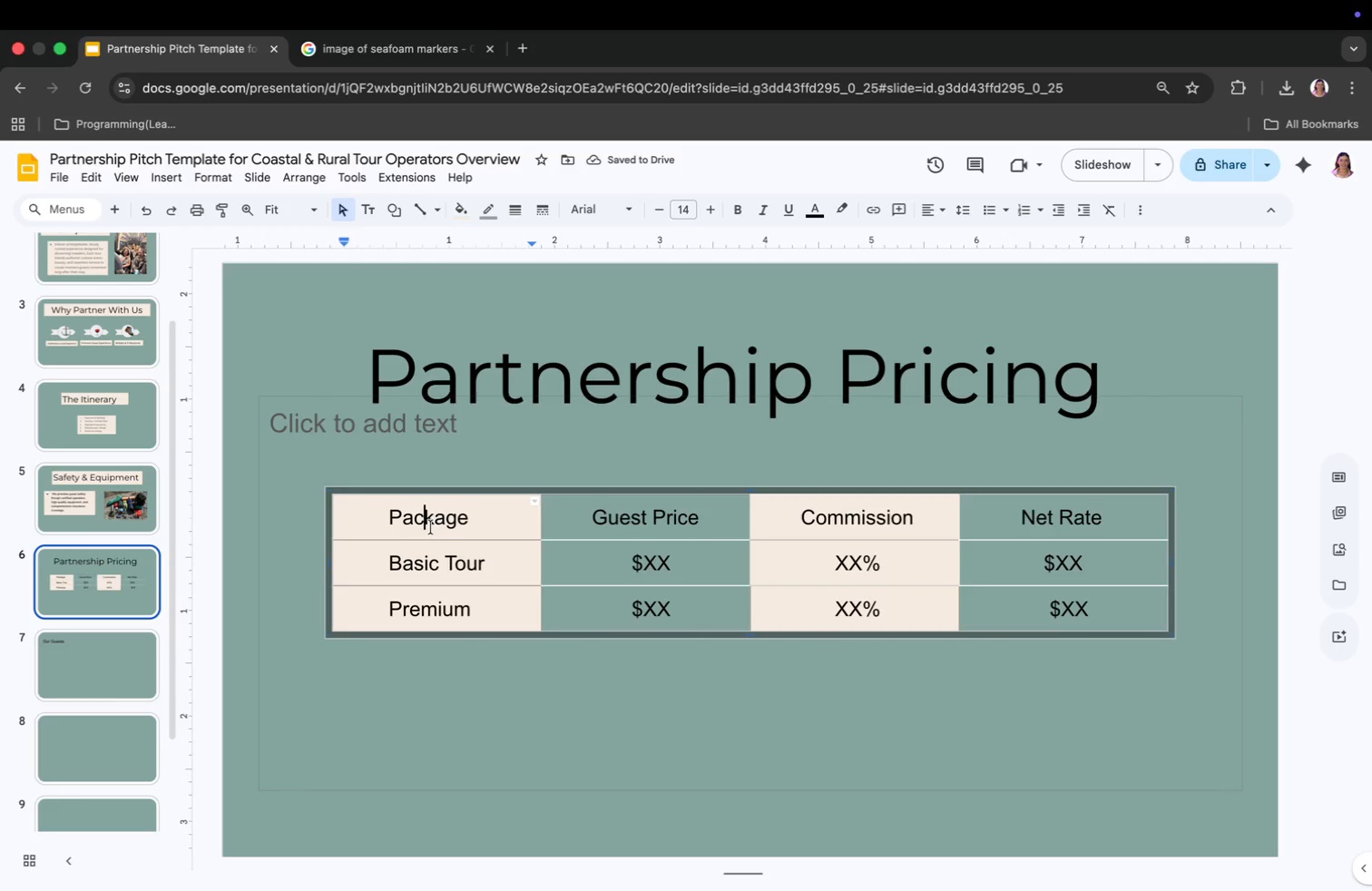 
key(Meta+CommandLeft)
 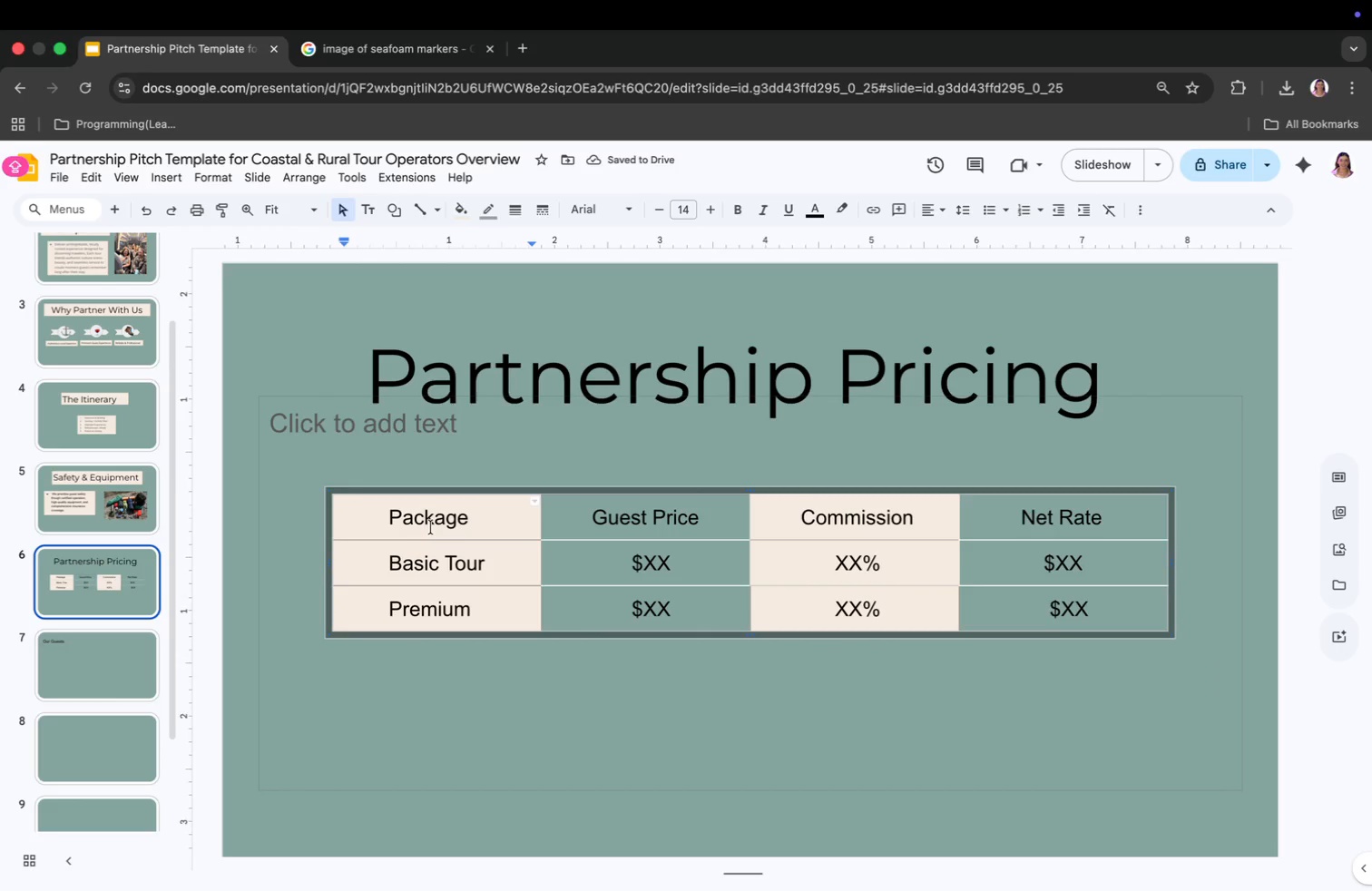 
key(Meta+Z)
 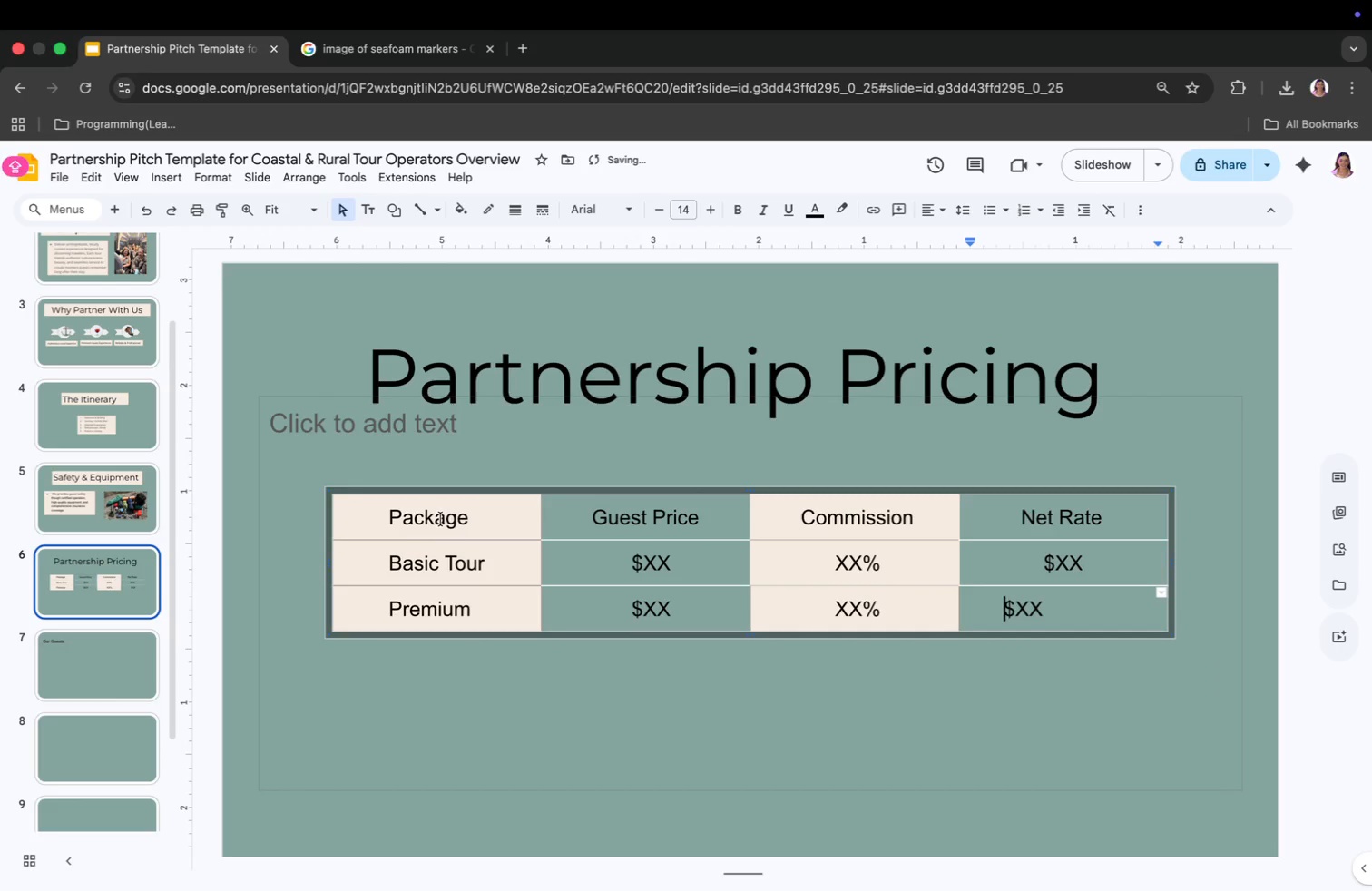 
left_click([441, 517])
 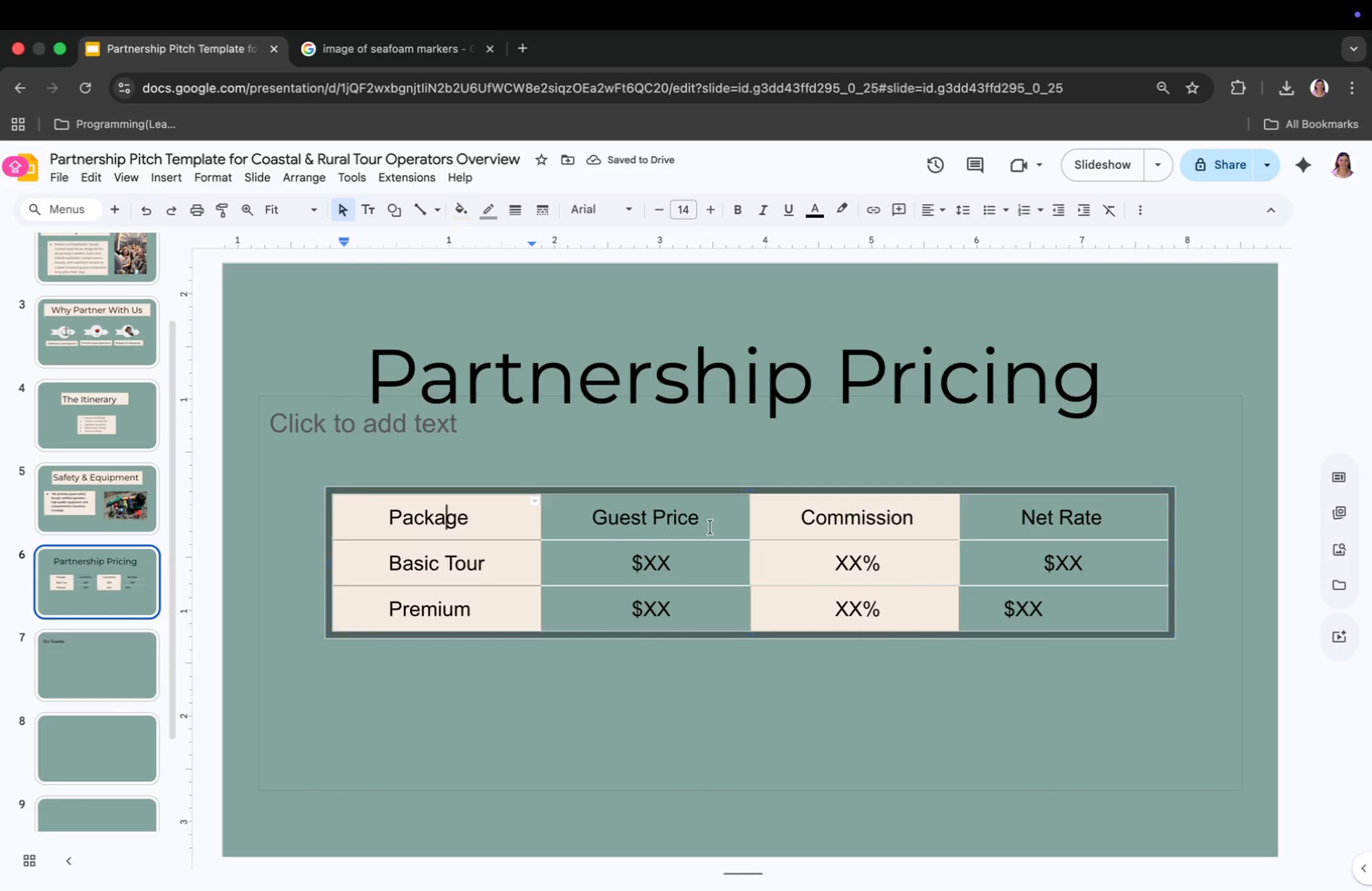 
left_click_drag(start_coordinate=[731, 493], to_coordinate=[733, 512])
 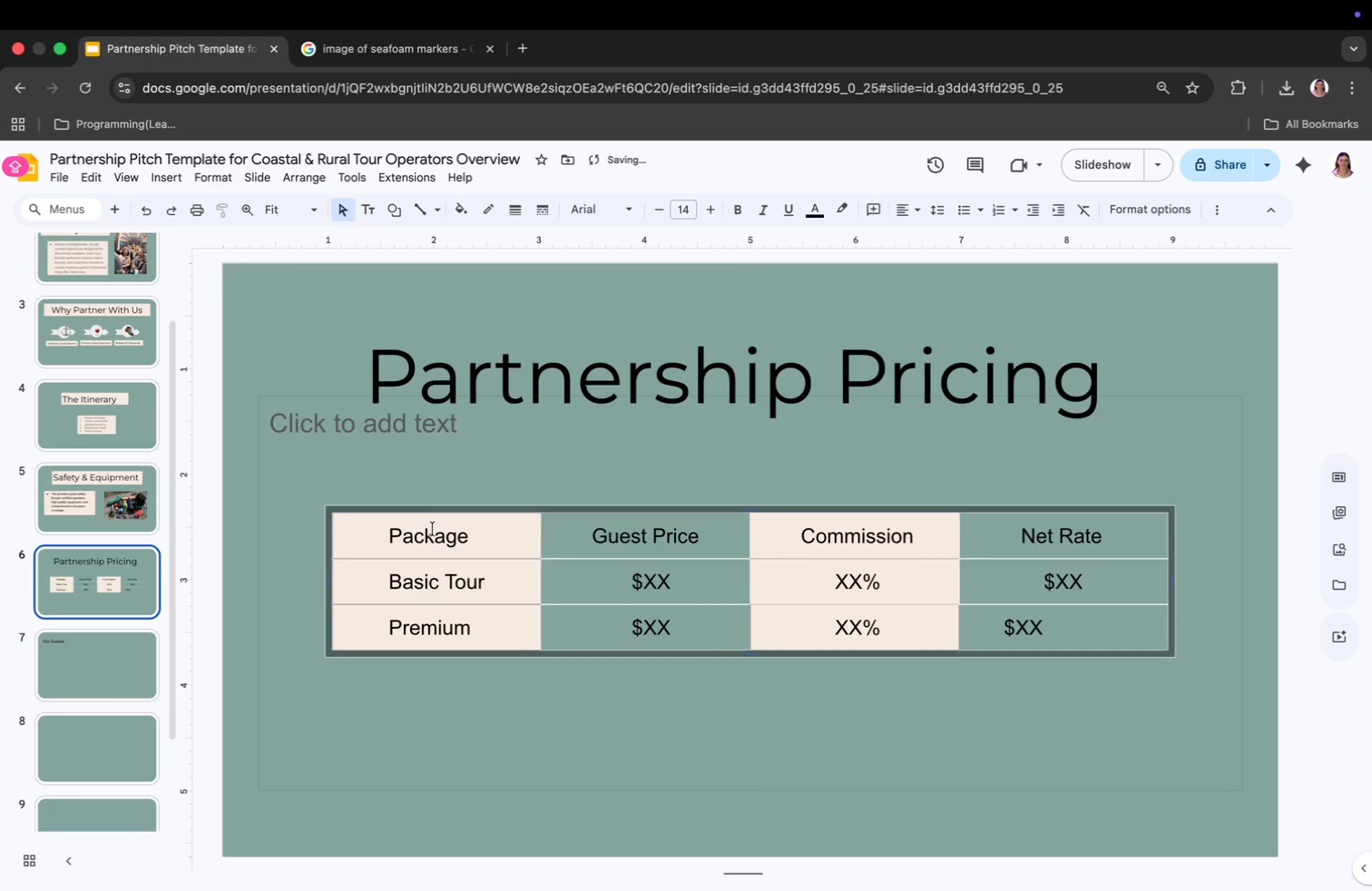 
left_click([433, 534])
 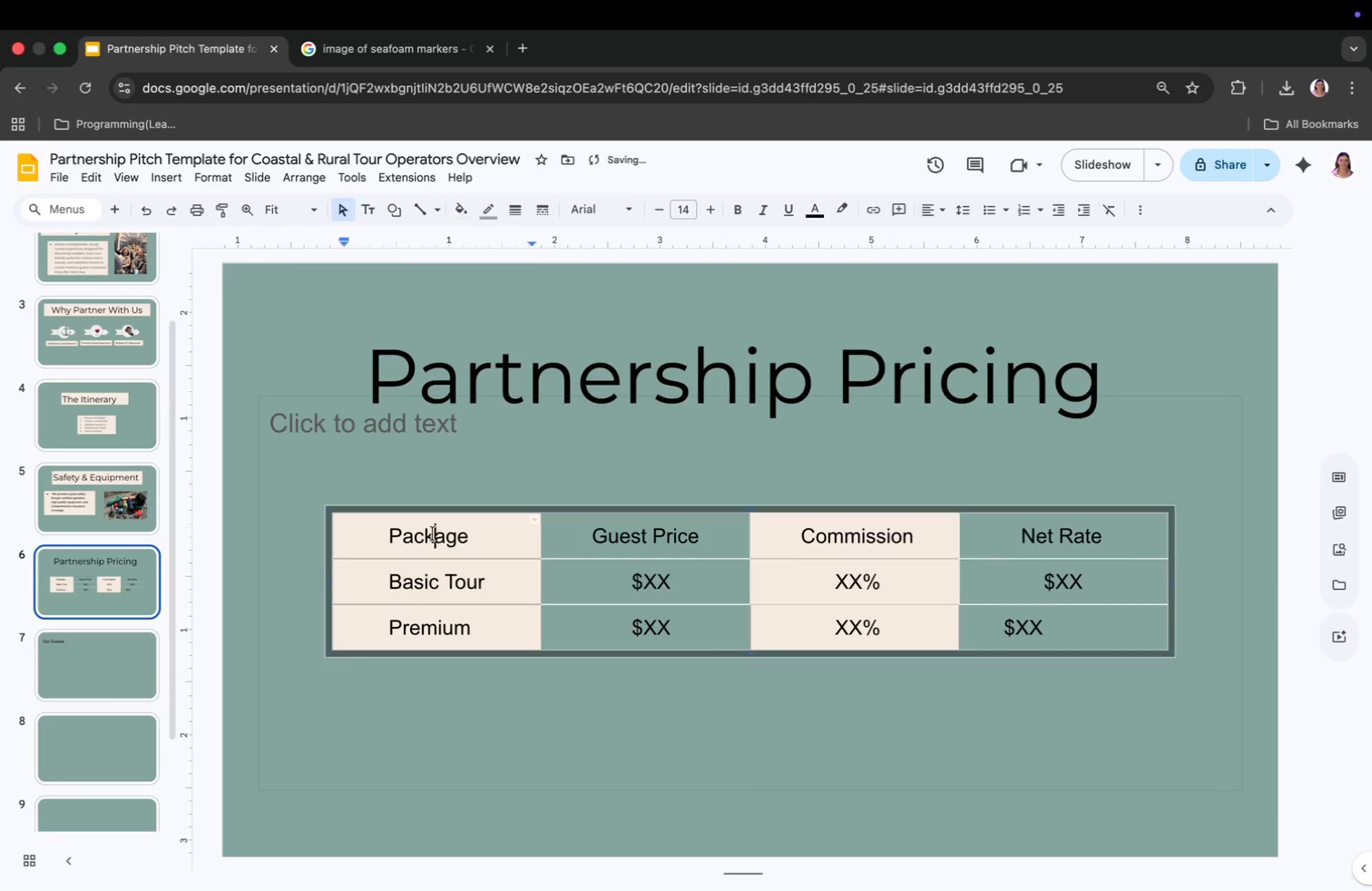 
key(Meta+CommandLeft)
 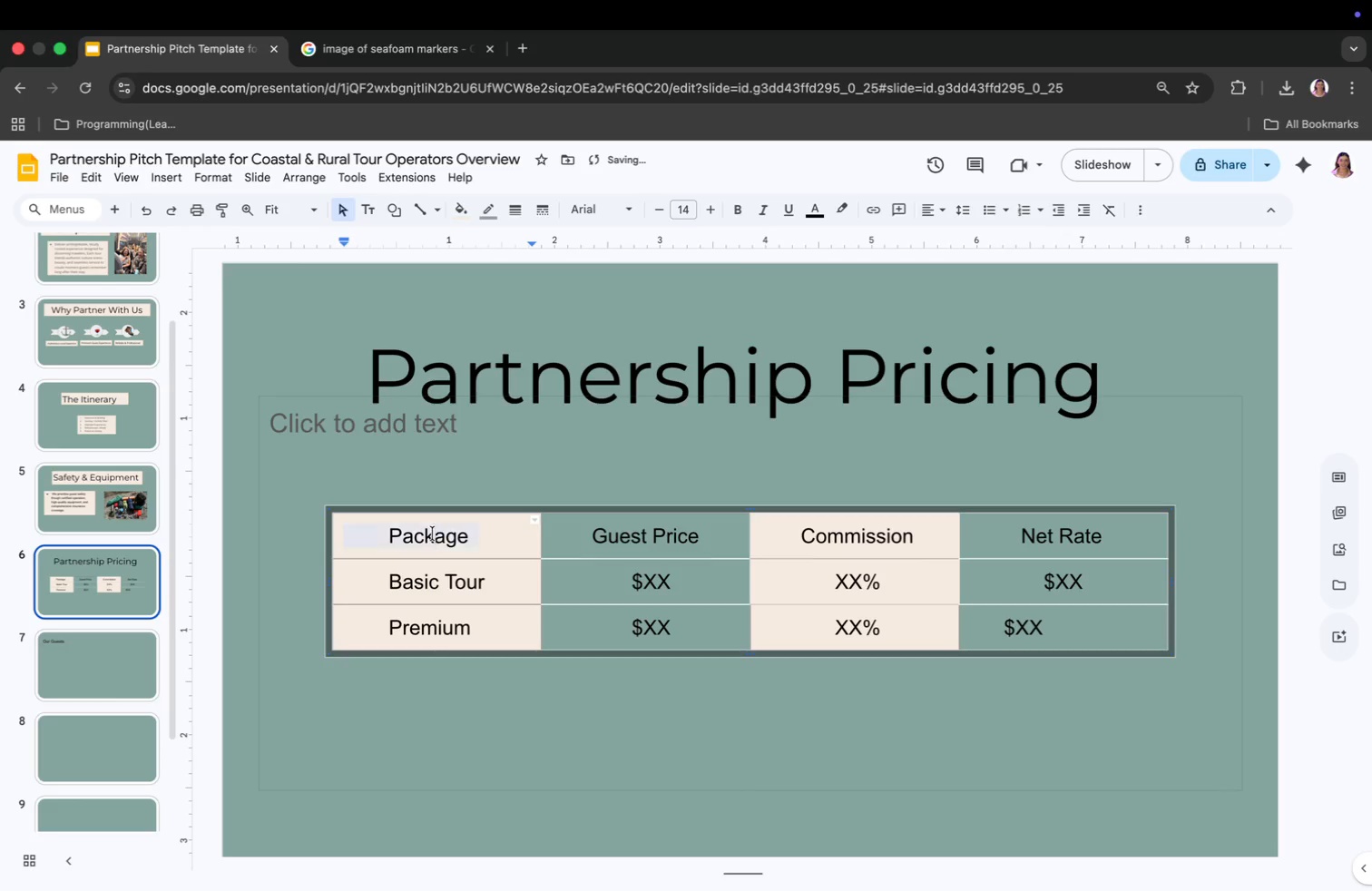 
key(Meta+A)
 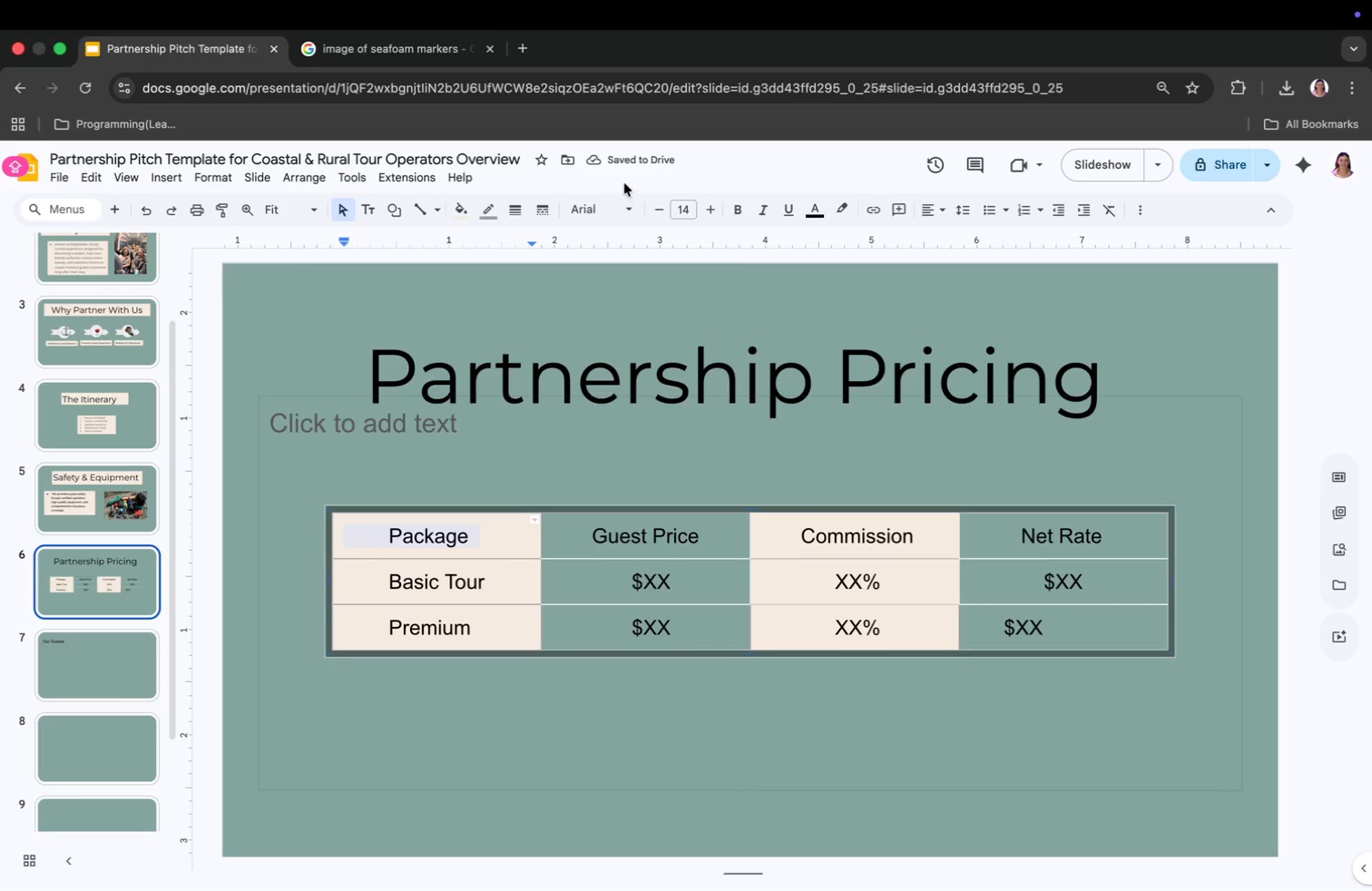 
left_click([593, 201])
 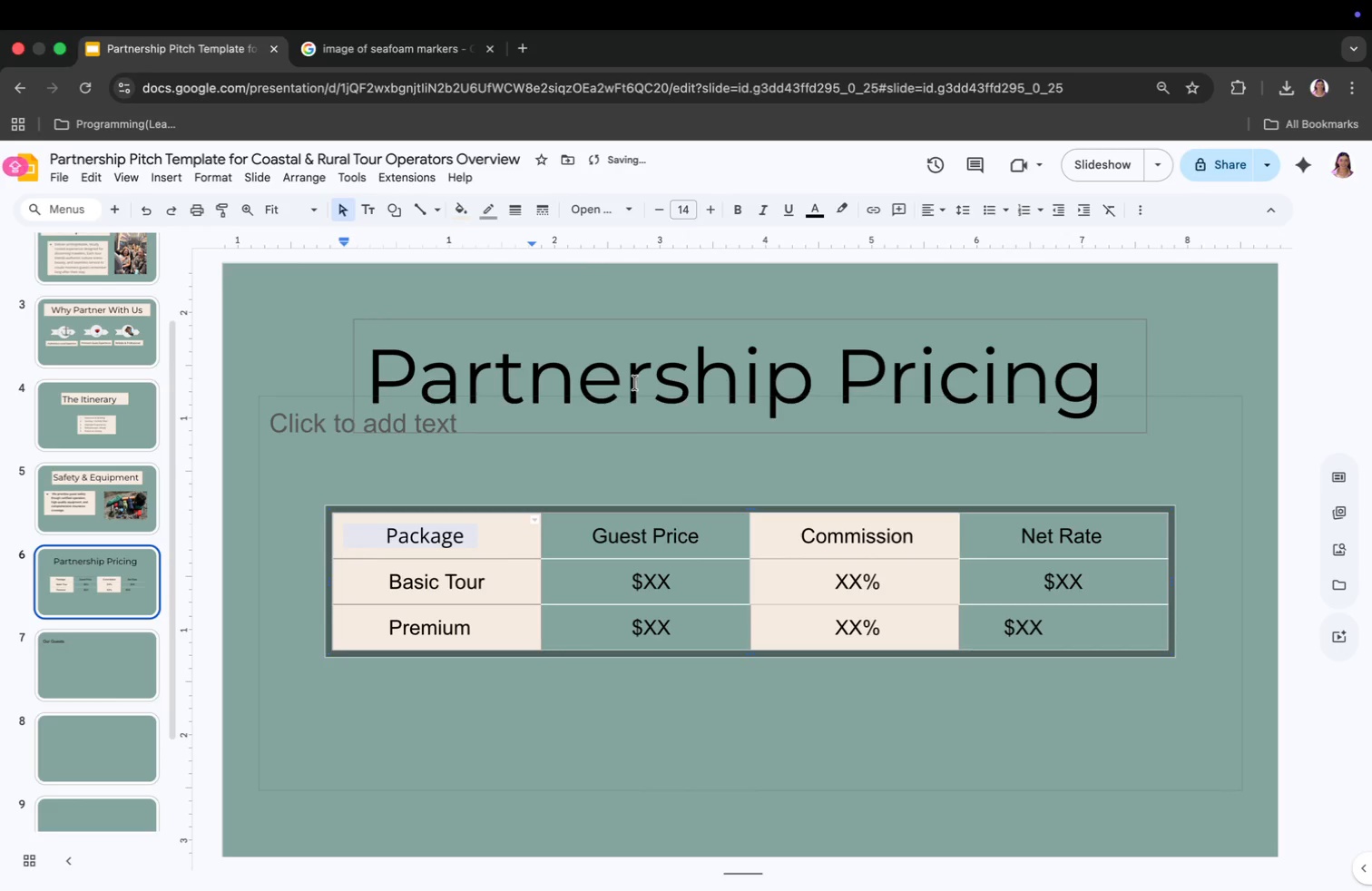 
left_click([466, 586])
 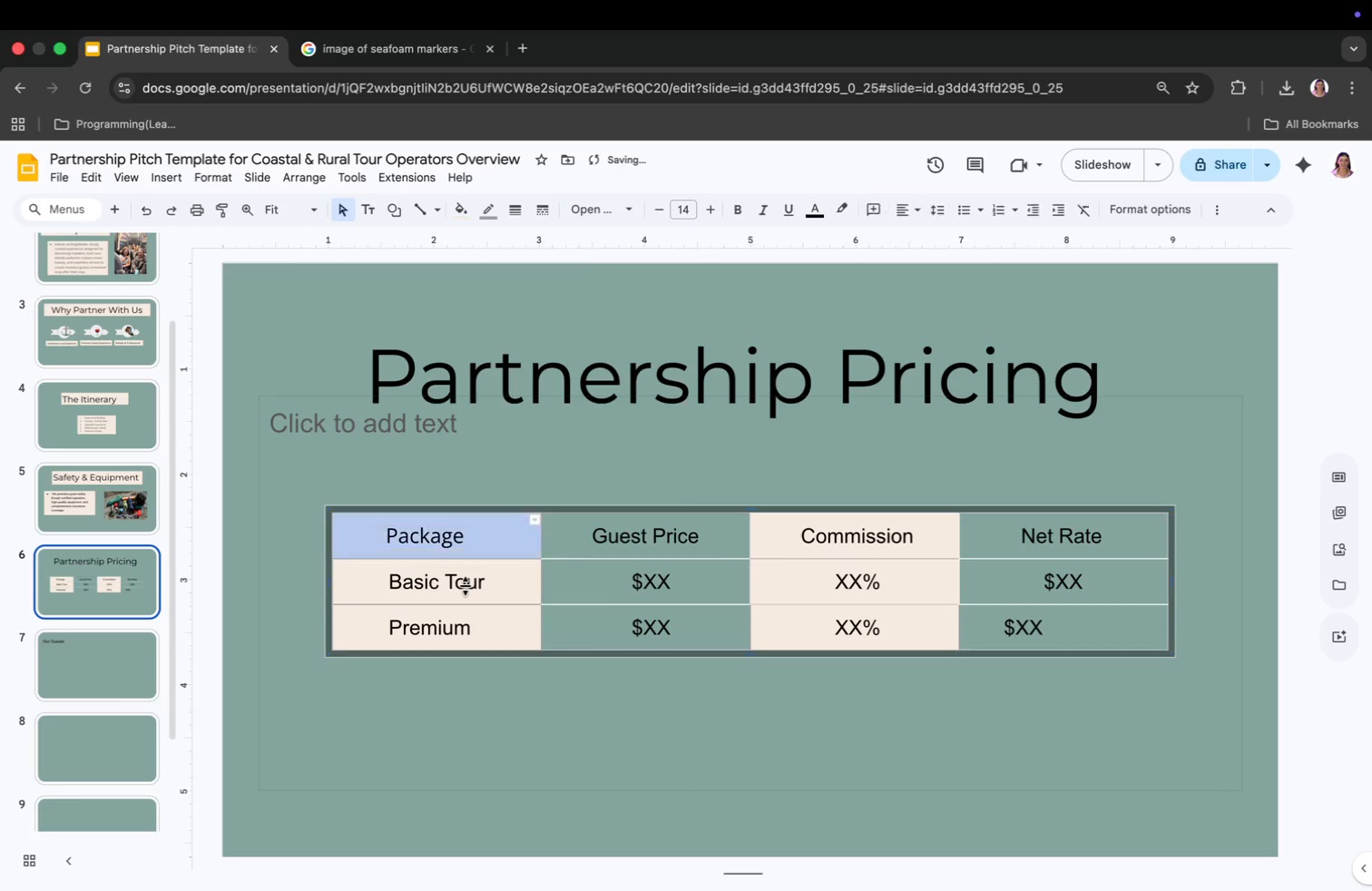 
key(Meta+CommandLeft)
 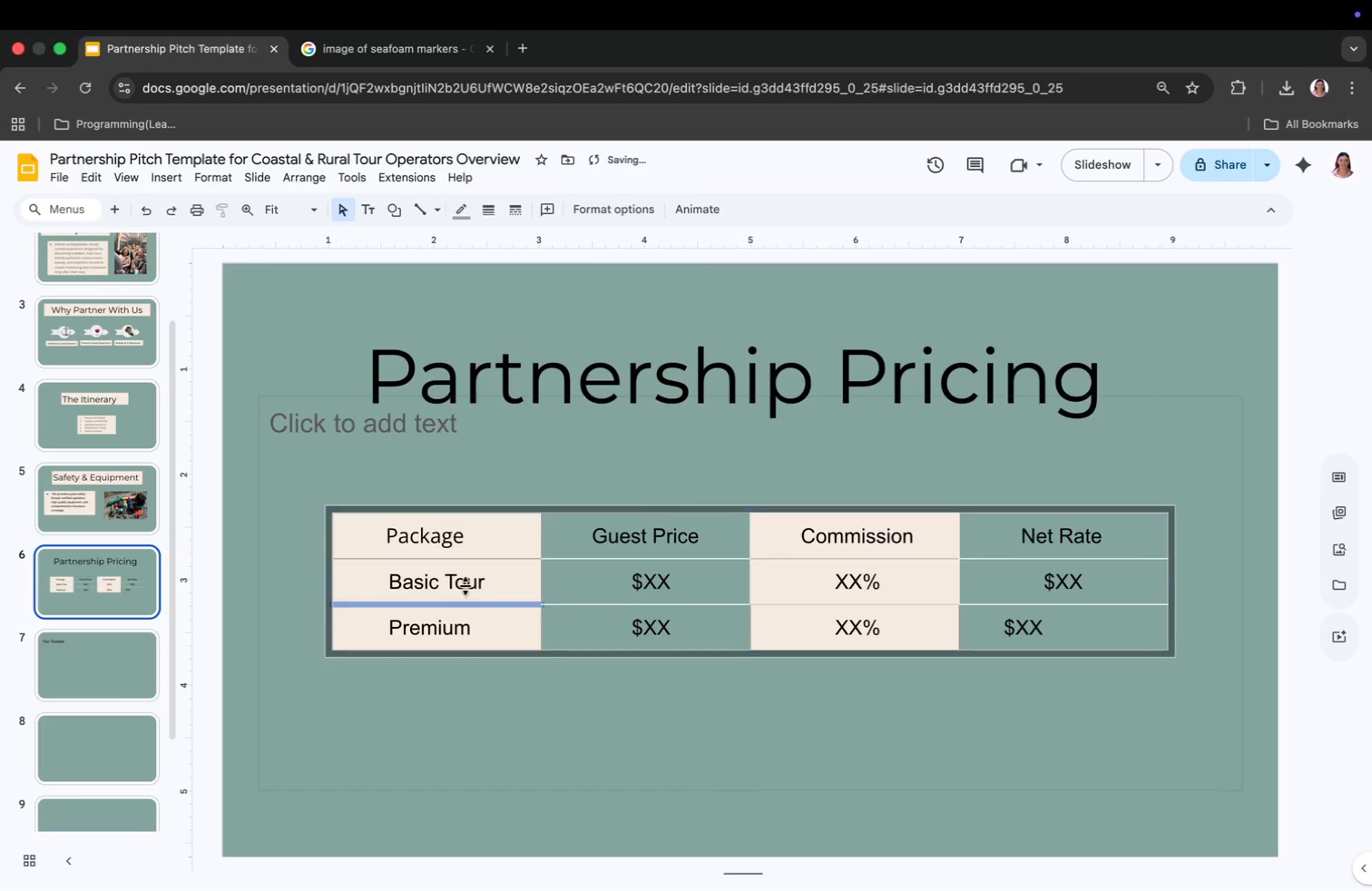 
key(Meta+A)
 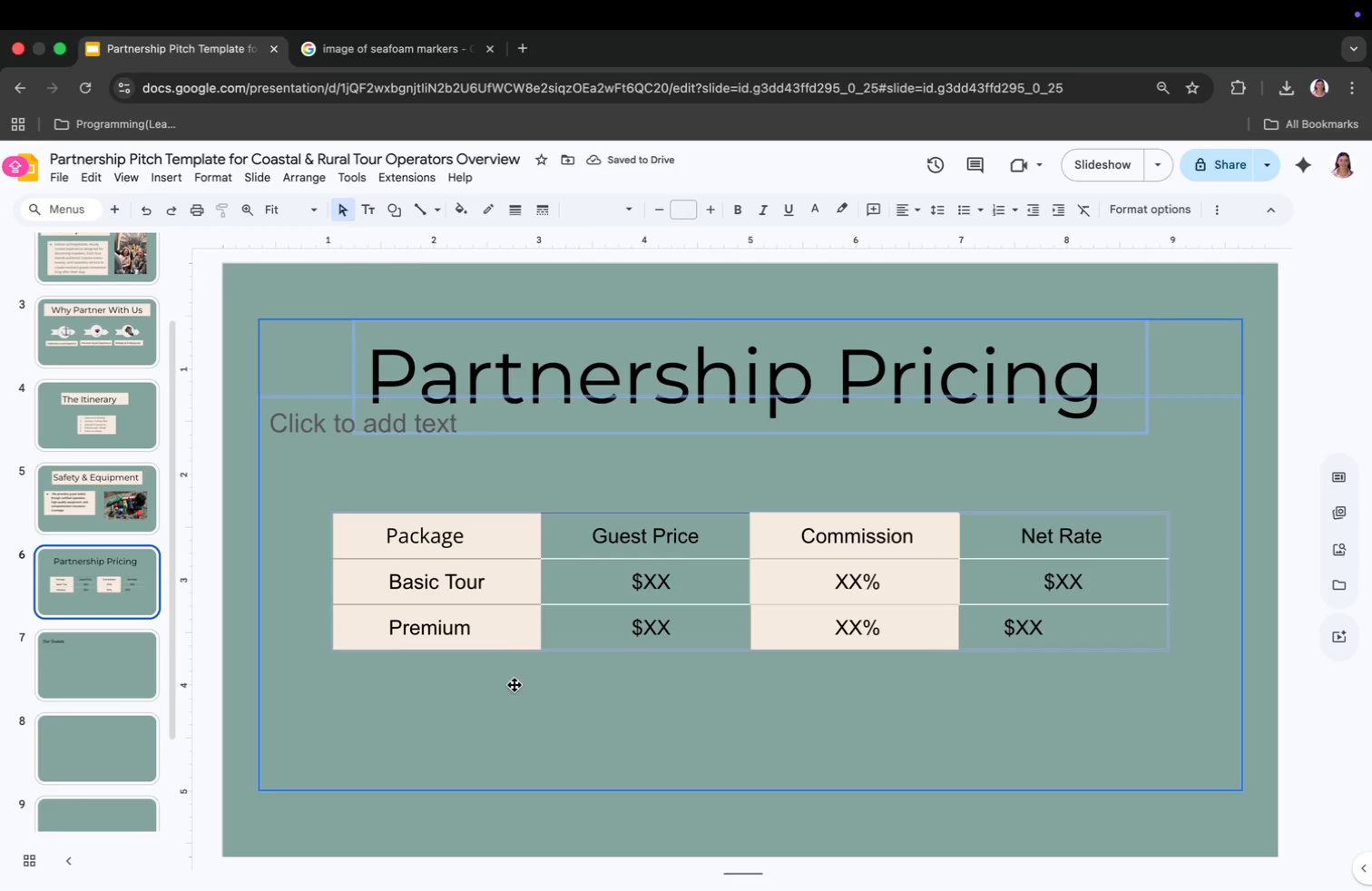 
double_click([517, 689])
 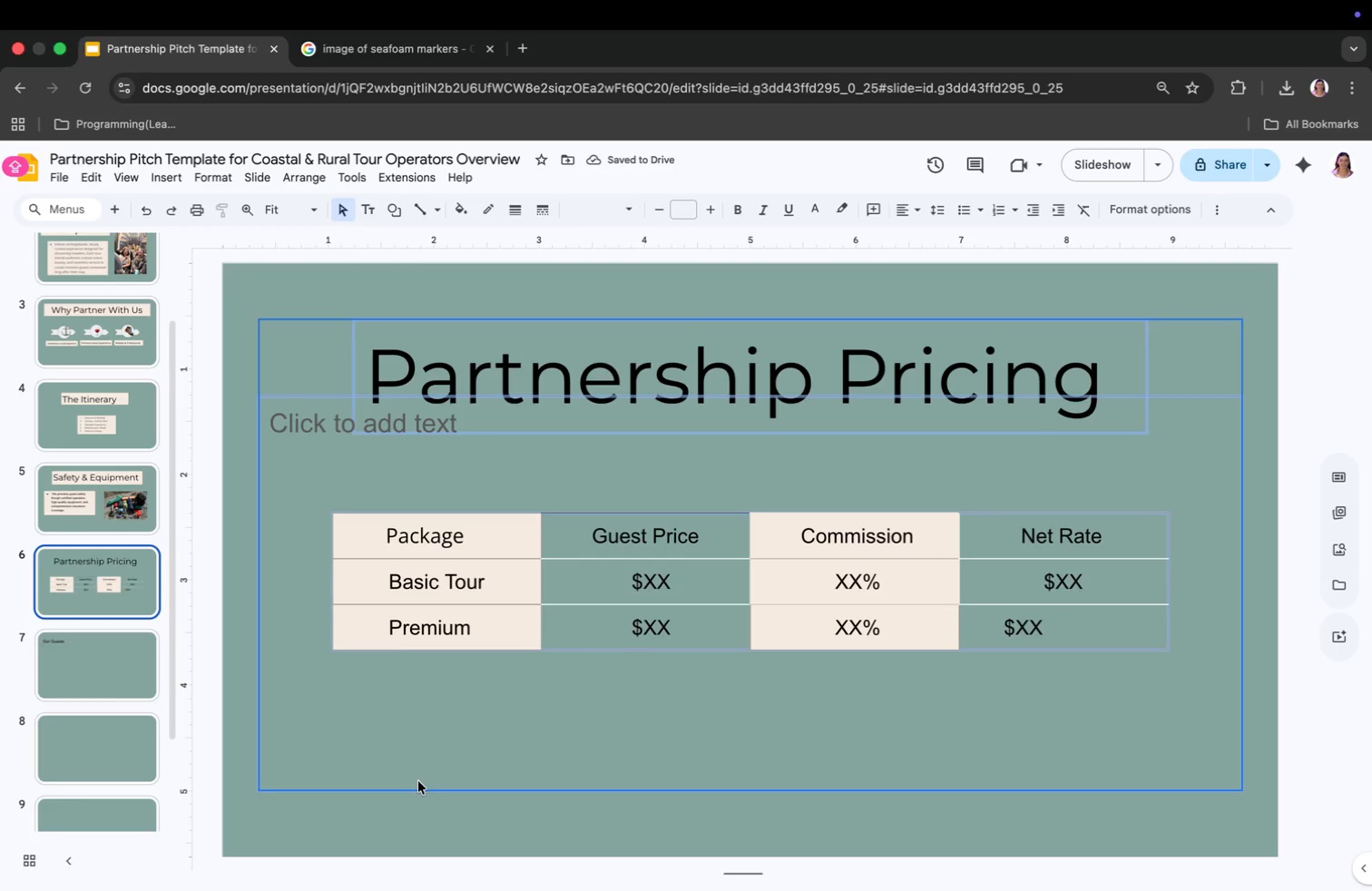 
left_click([412, 805])
 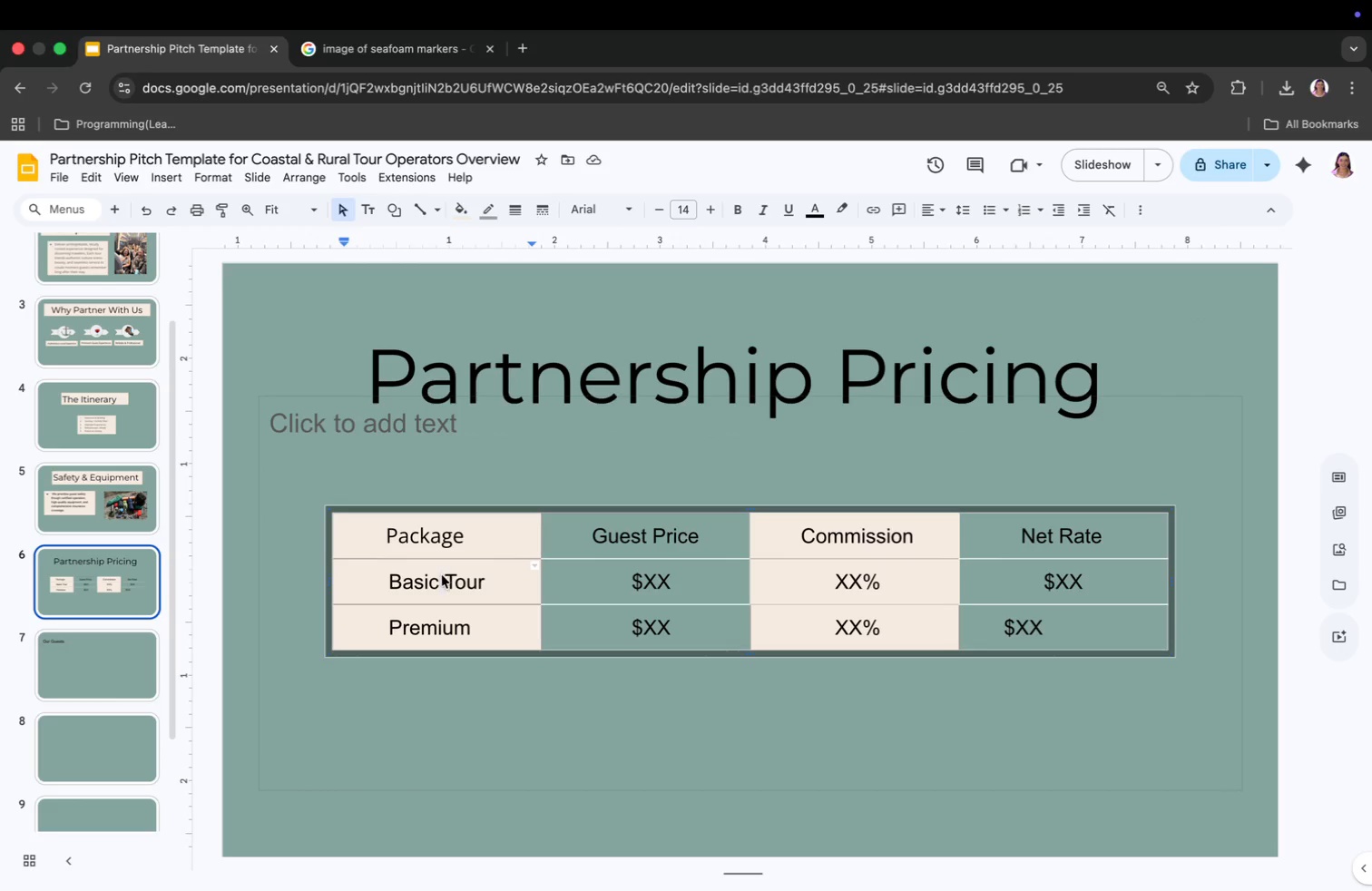 
key(Meta+CommandLeft)
 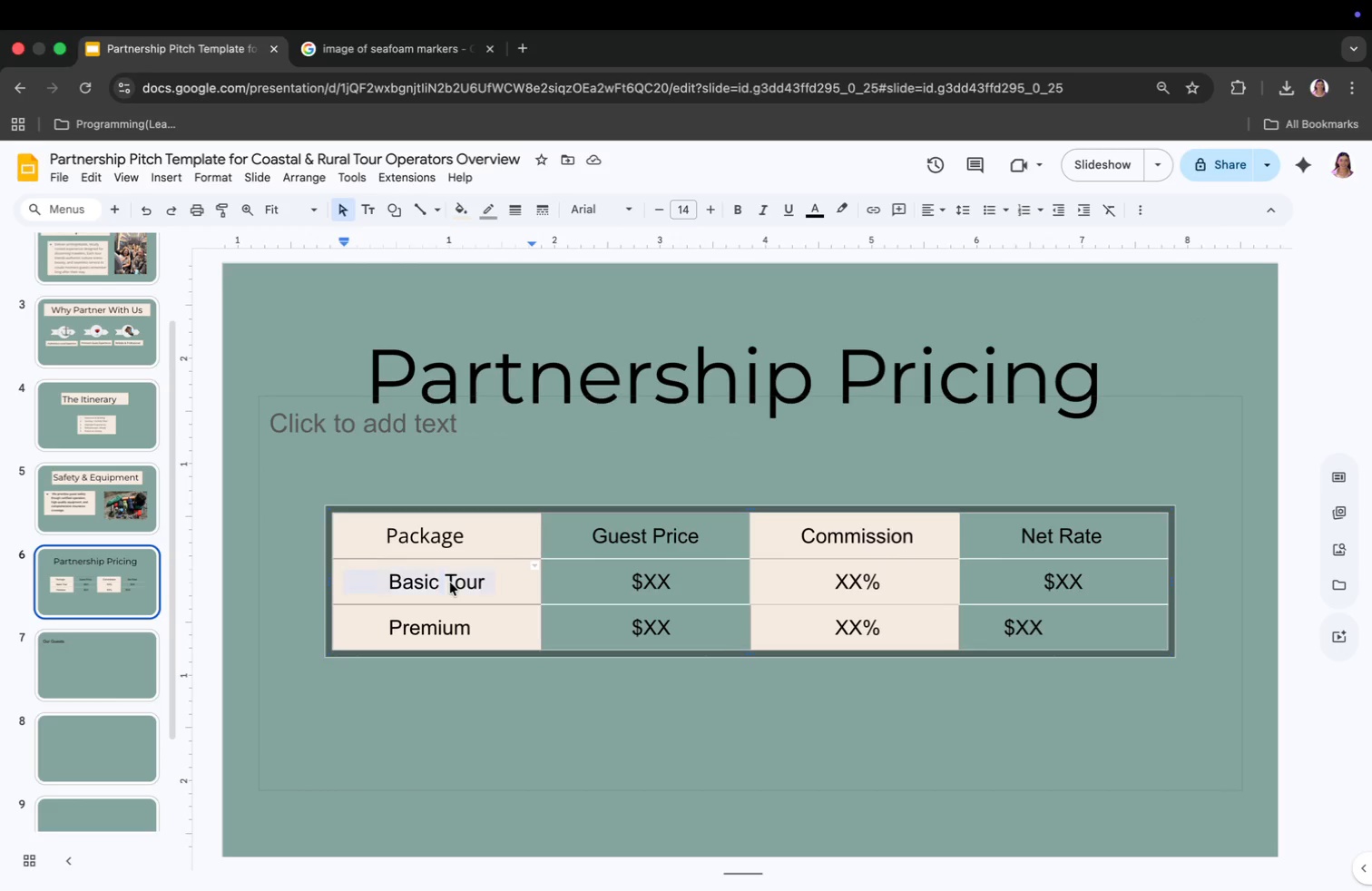 
key(Meta+A)
 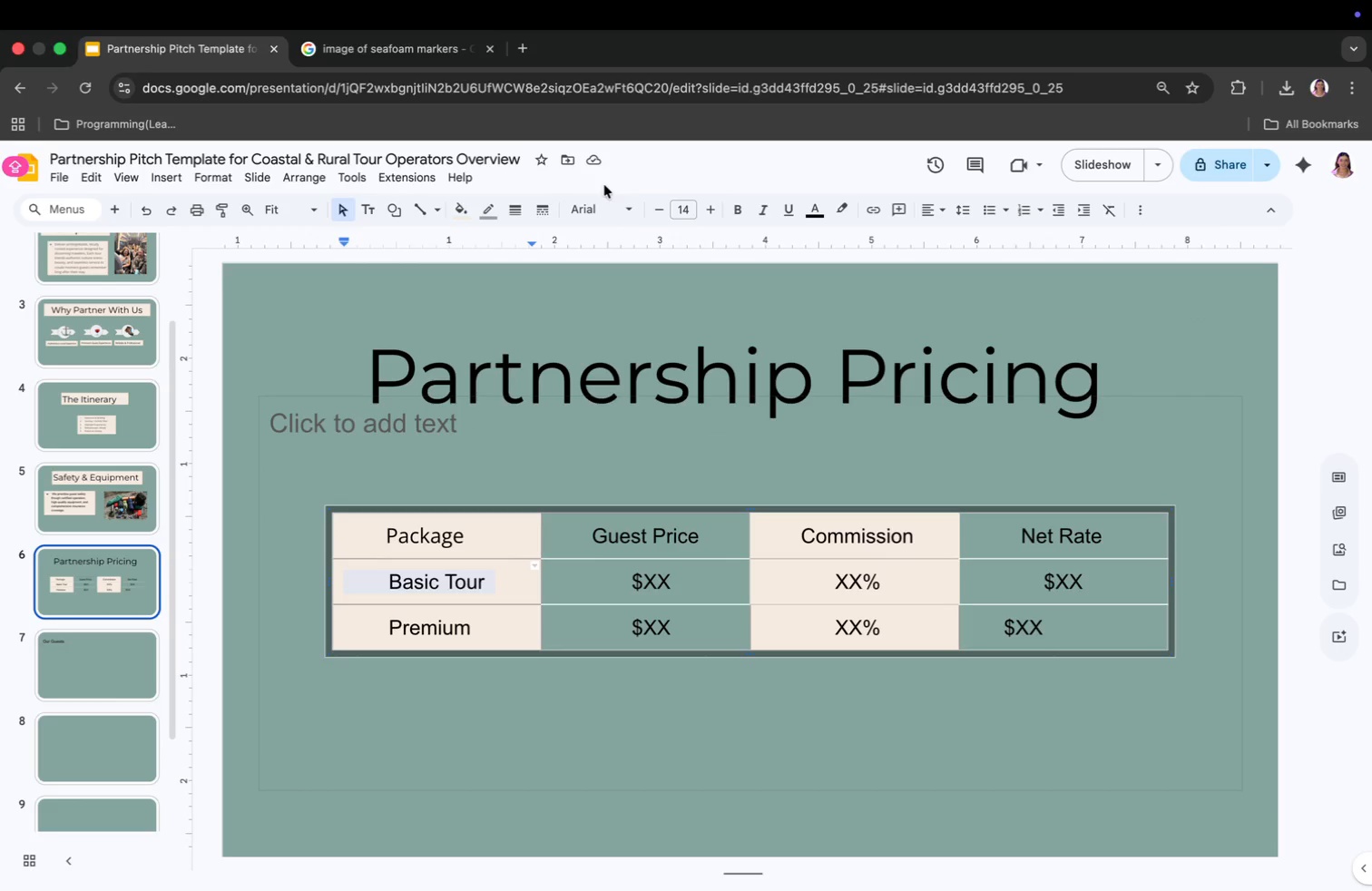 
left_click([610, 214])
 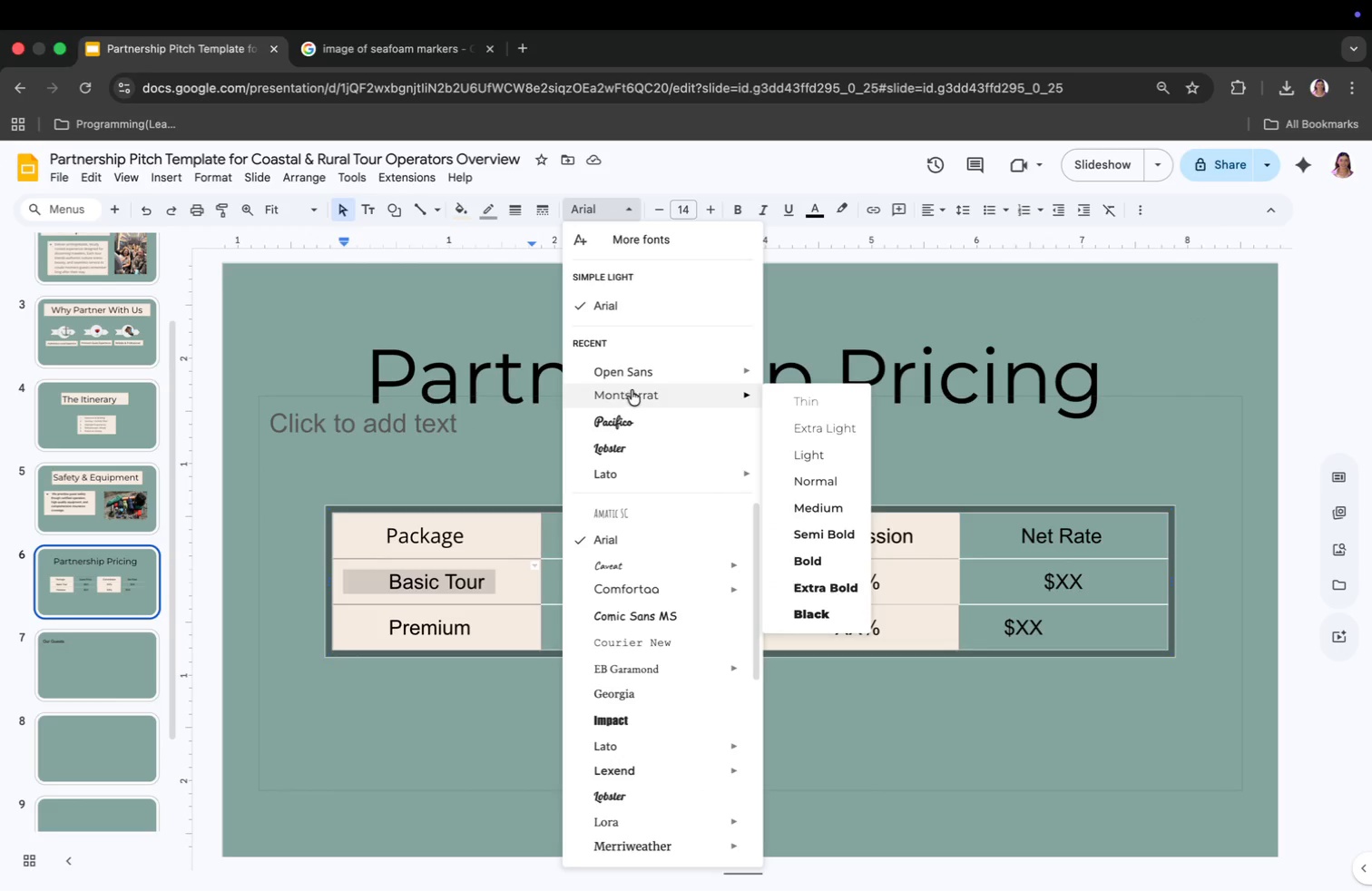 
left_click([629, 370])
 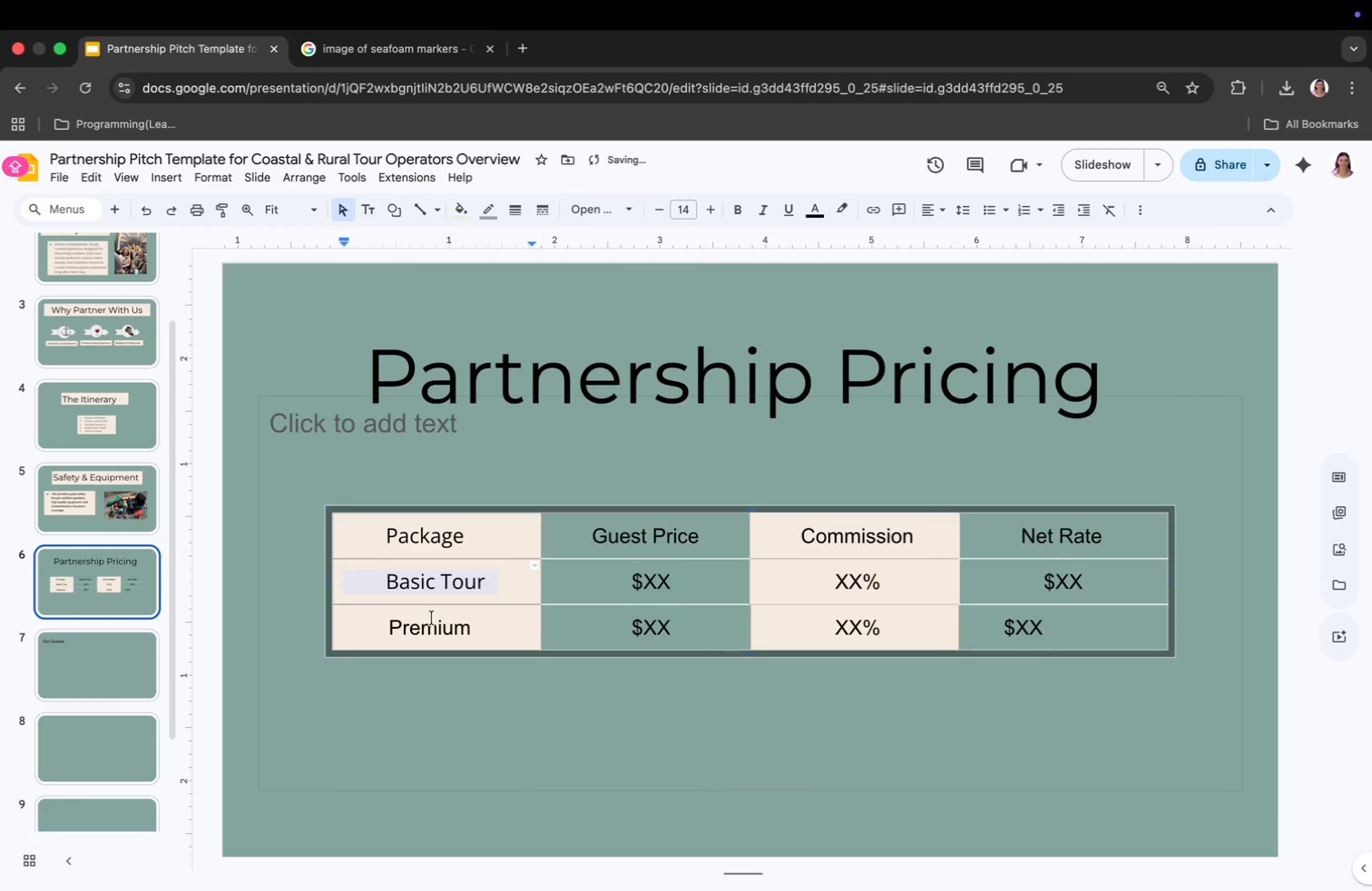 
left_click([430, 624])
 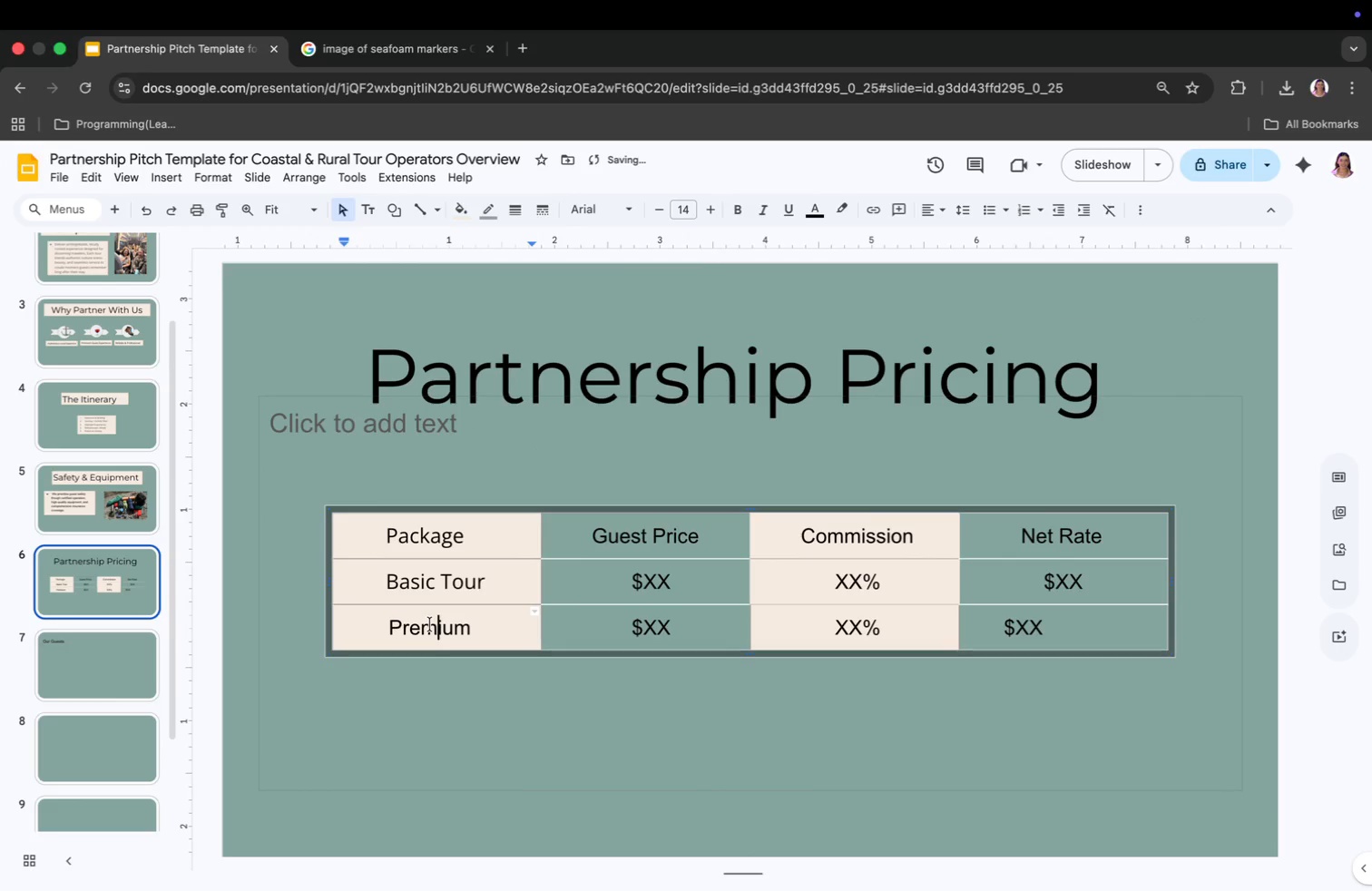 
key(Meta+CommandLeft)
 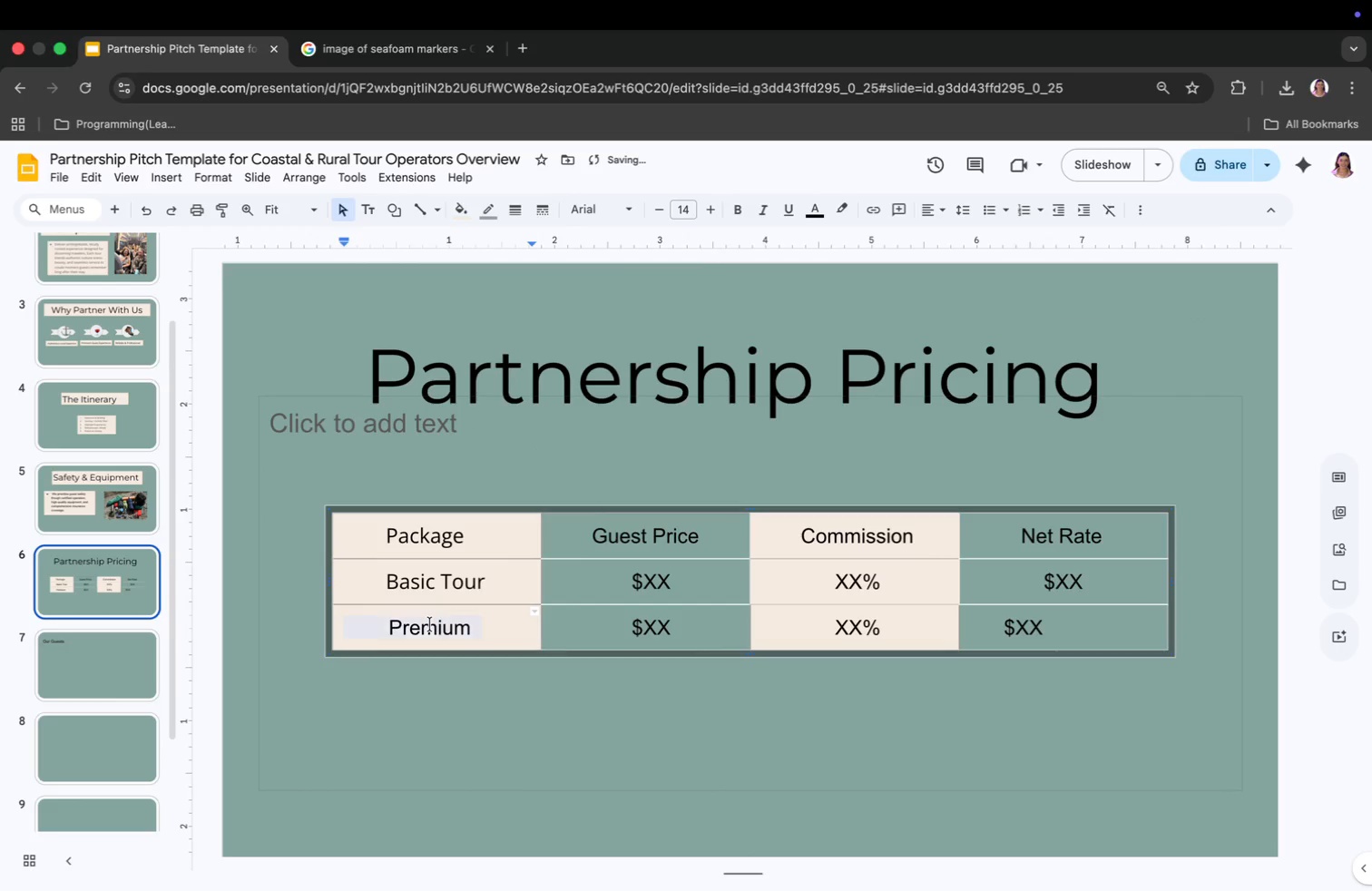 
key(Meta+A)
 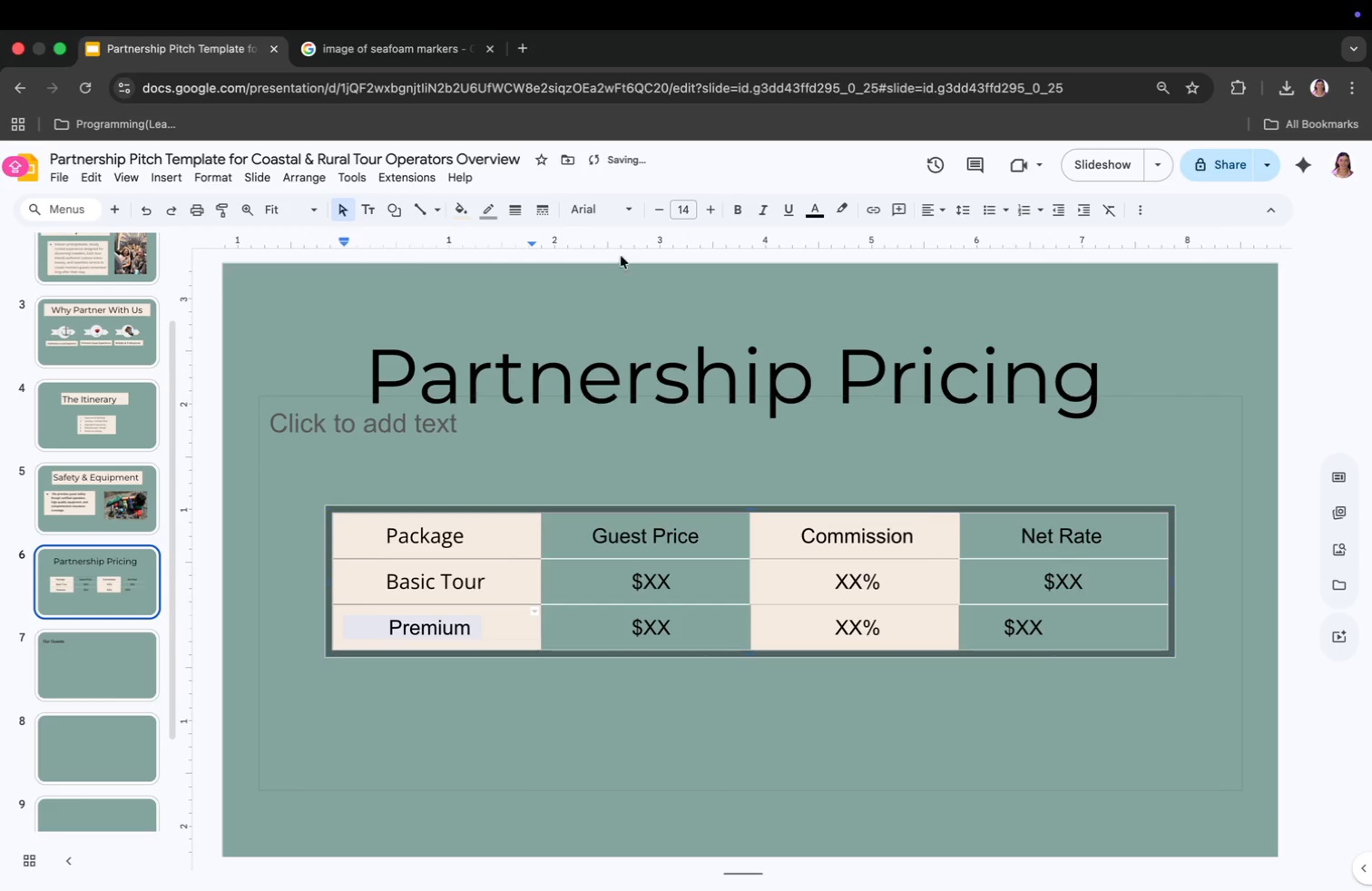 
left_click([606, 215])
 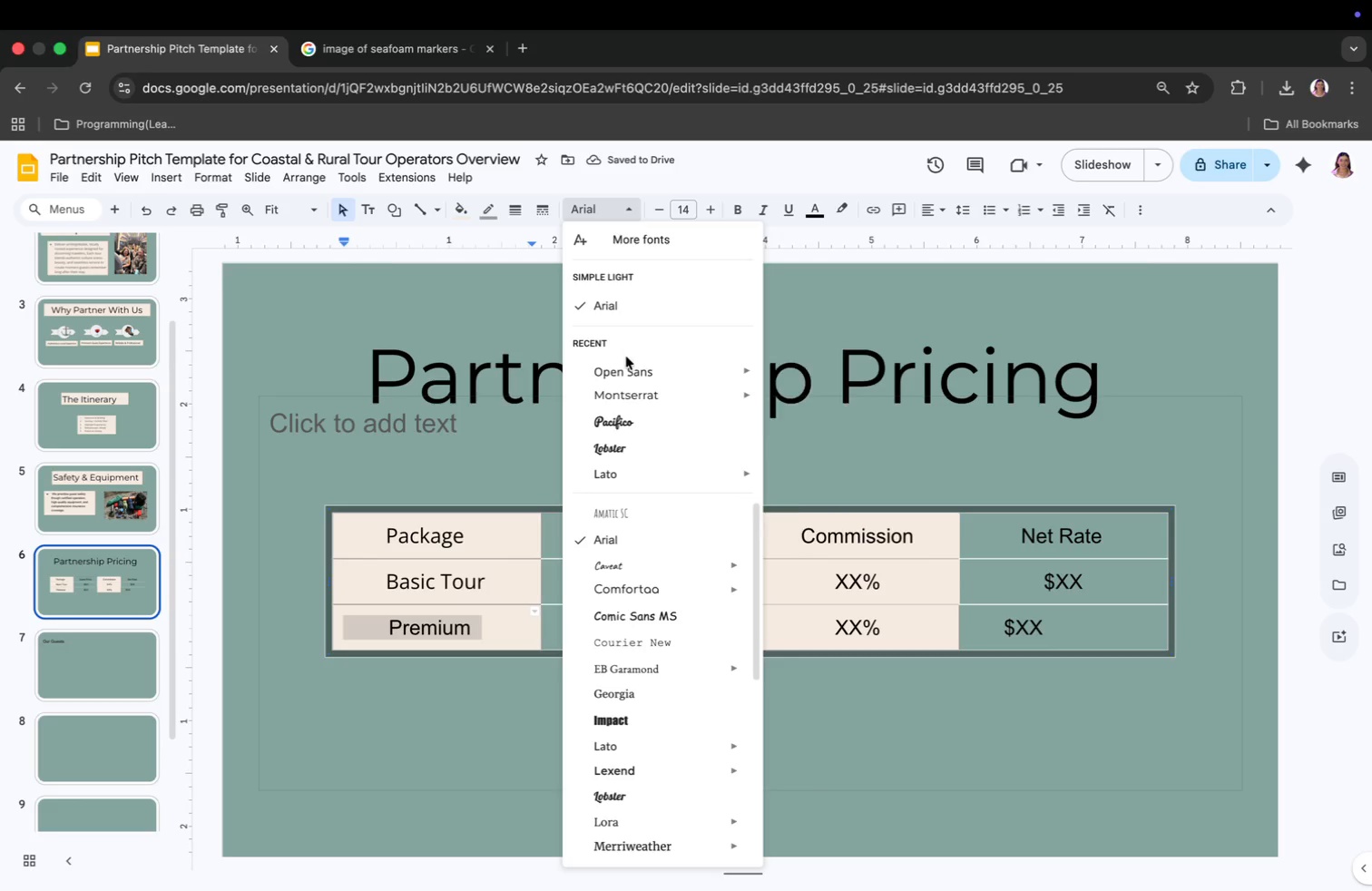 
left_click([627, 365])
 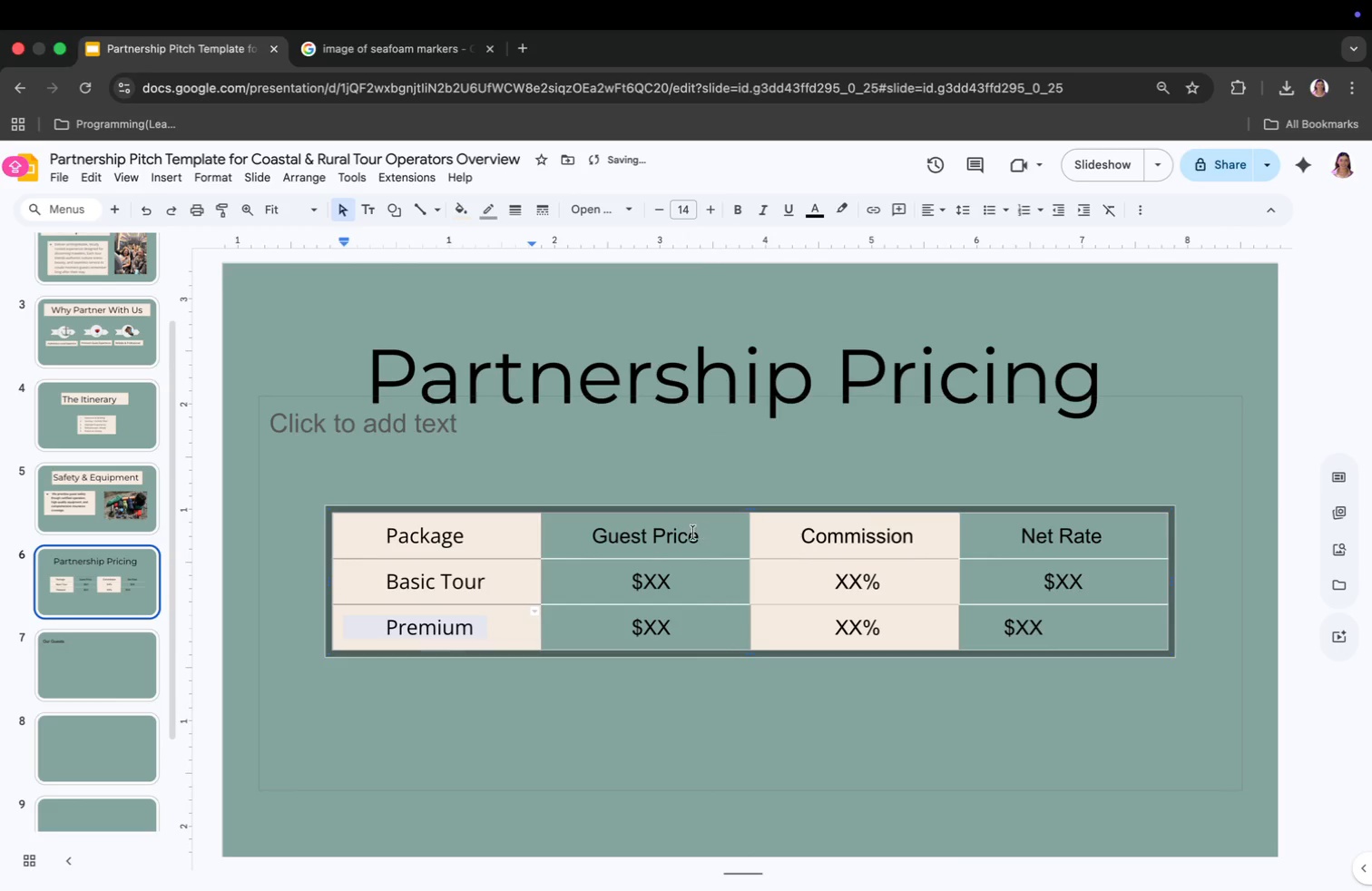 
left_click([639, 535])
 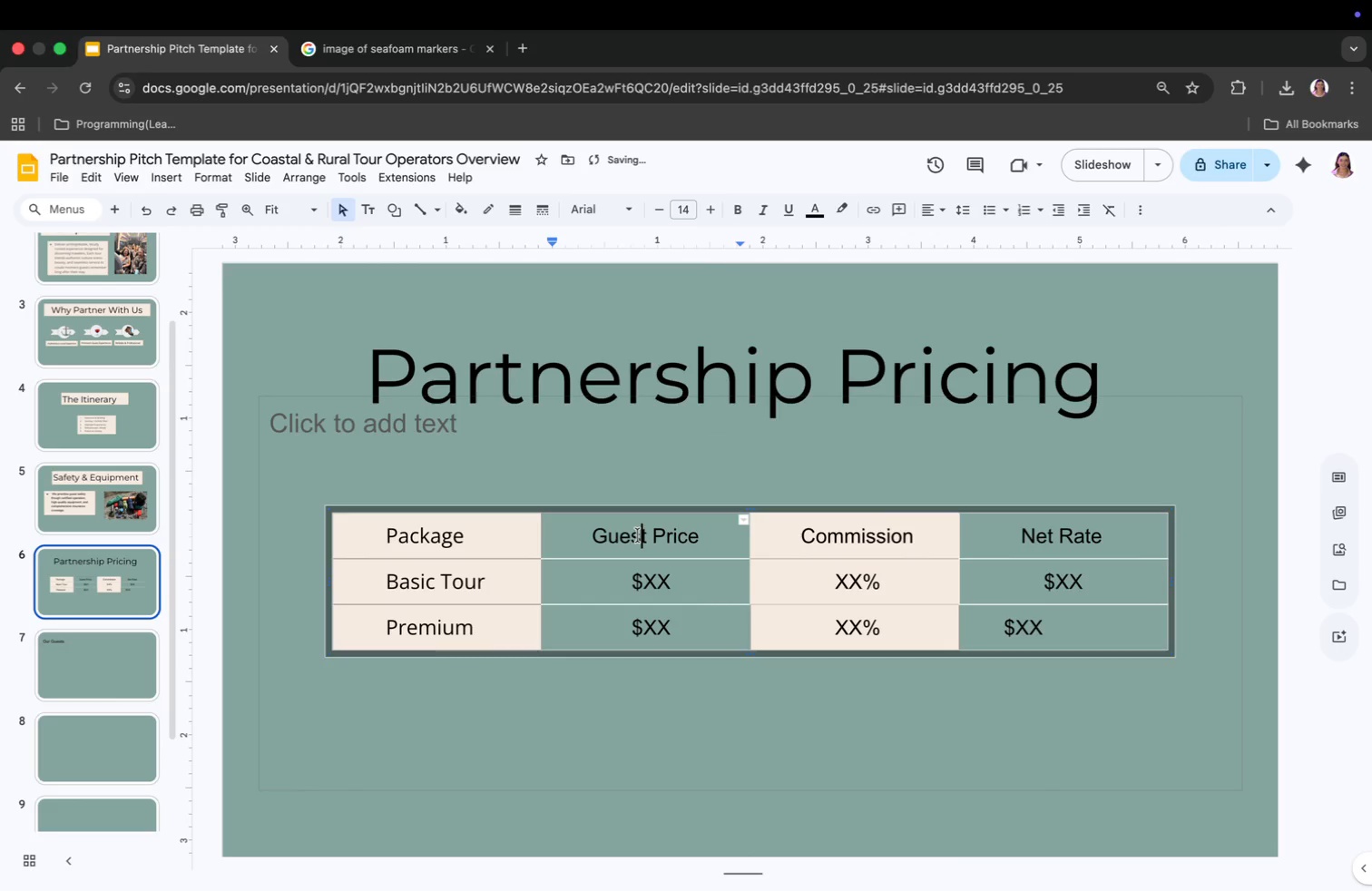 
key(Meta+CommandLeft)
 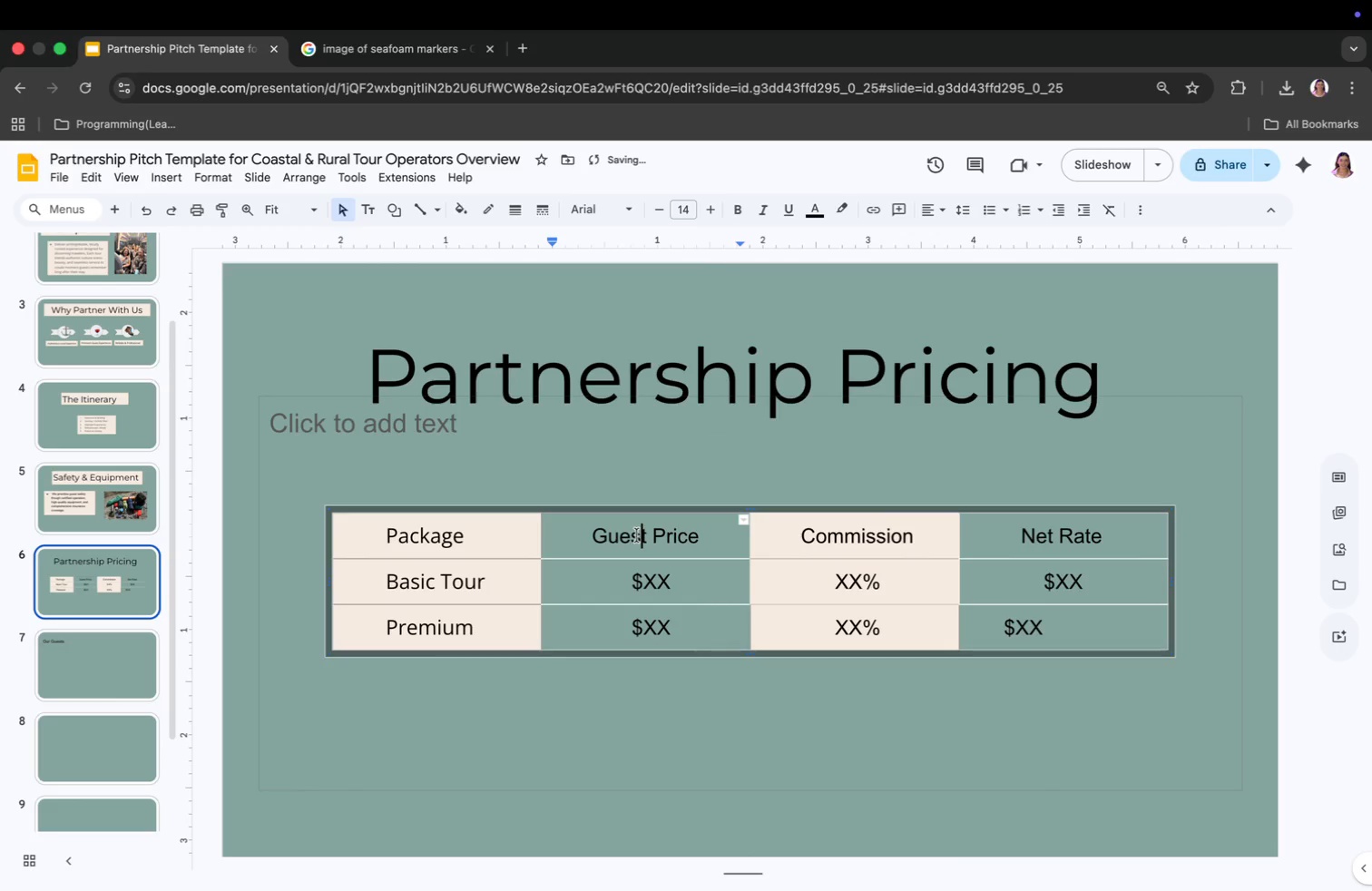 
key(Meta+A)
 